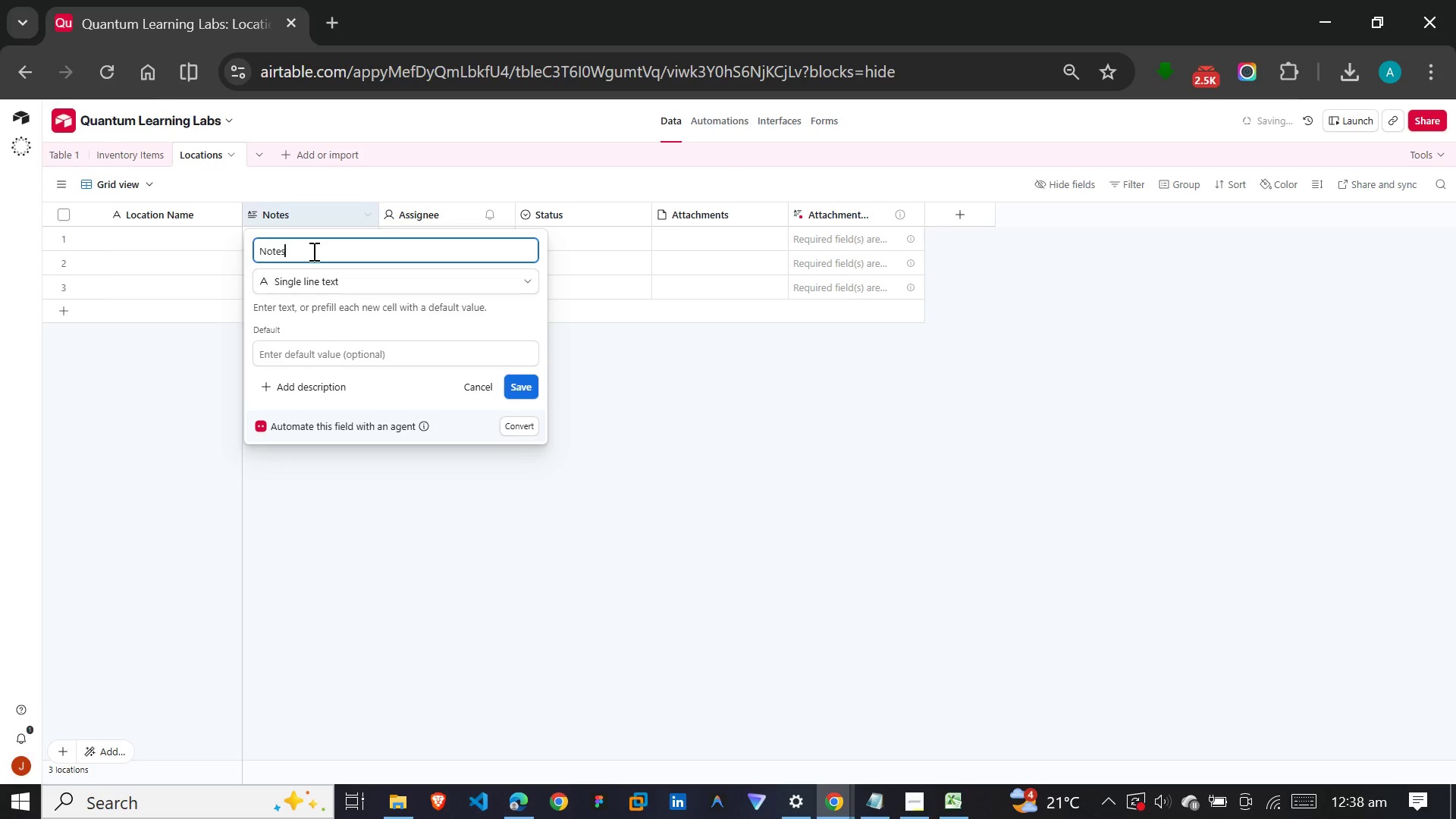 
hold_key(key=Backspace, duration=0.83)
 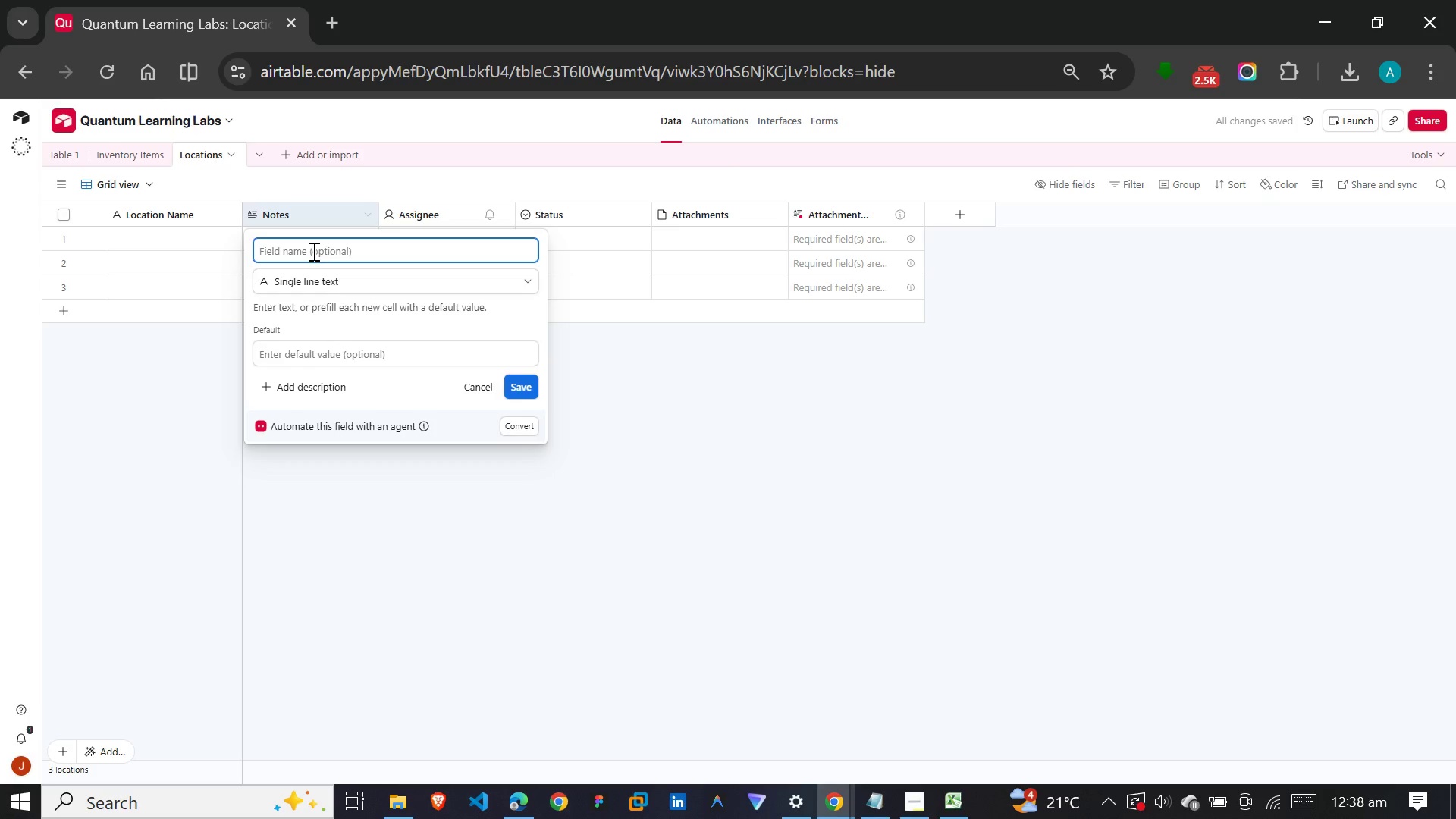 
type(Address)
 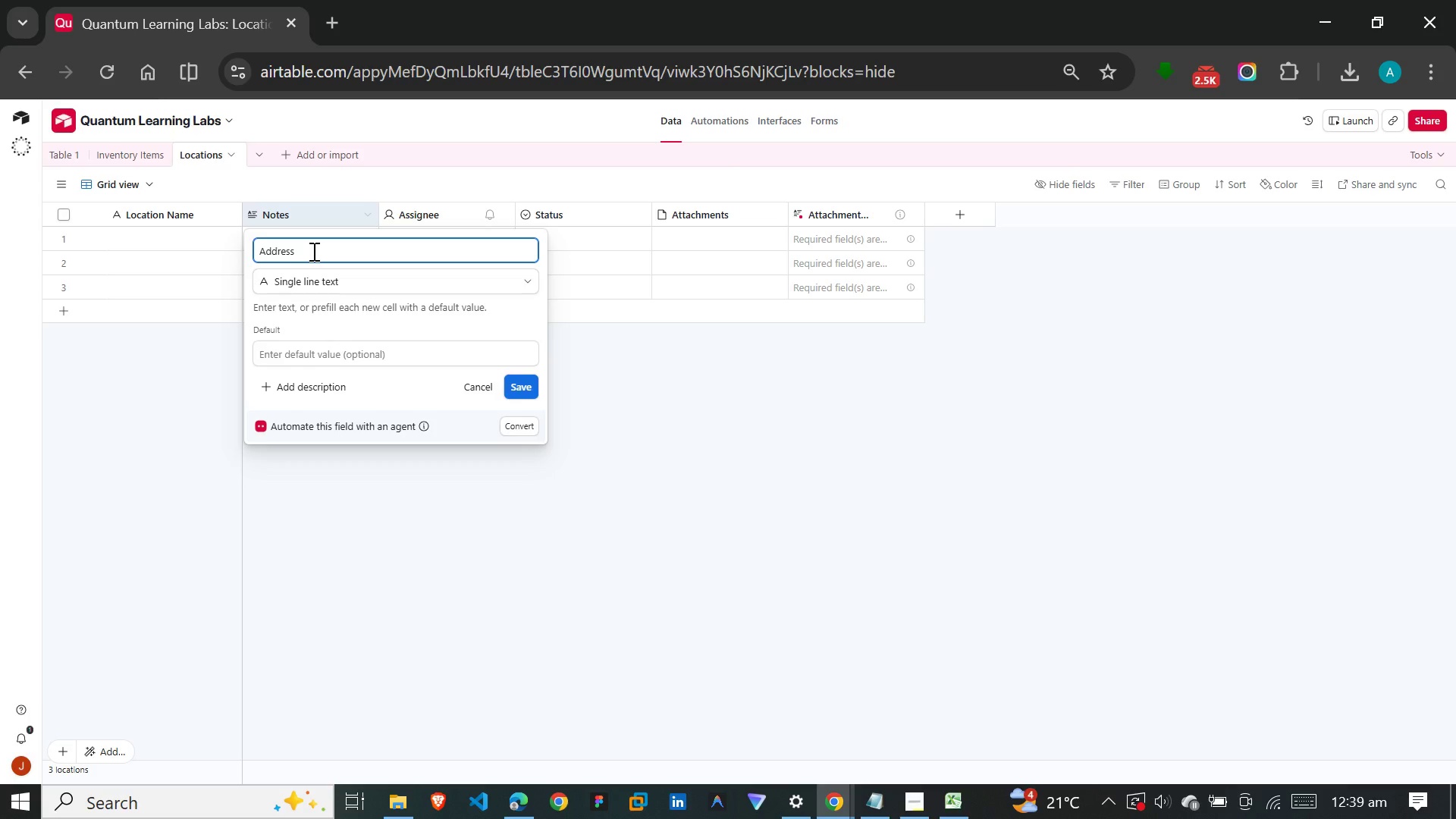 
key(Enter)
 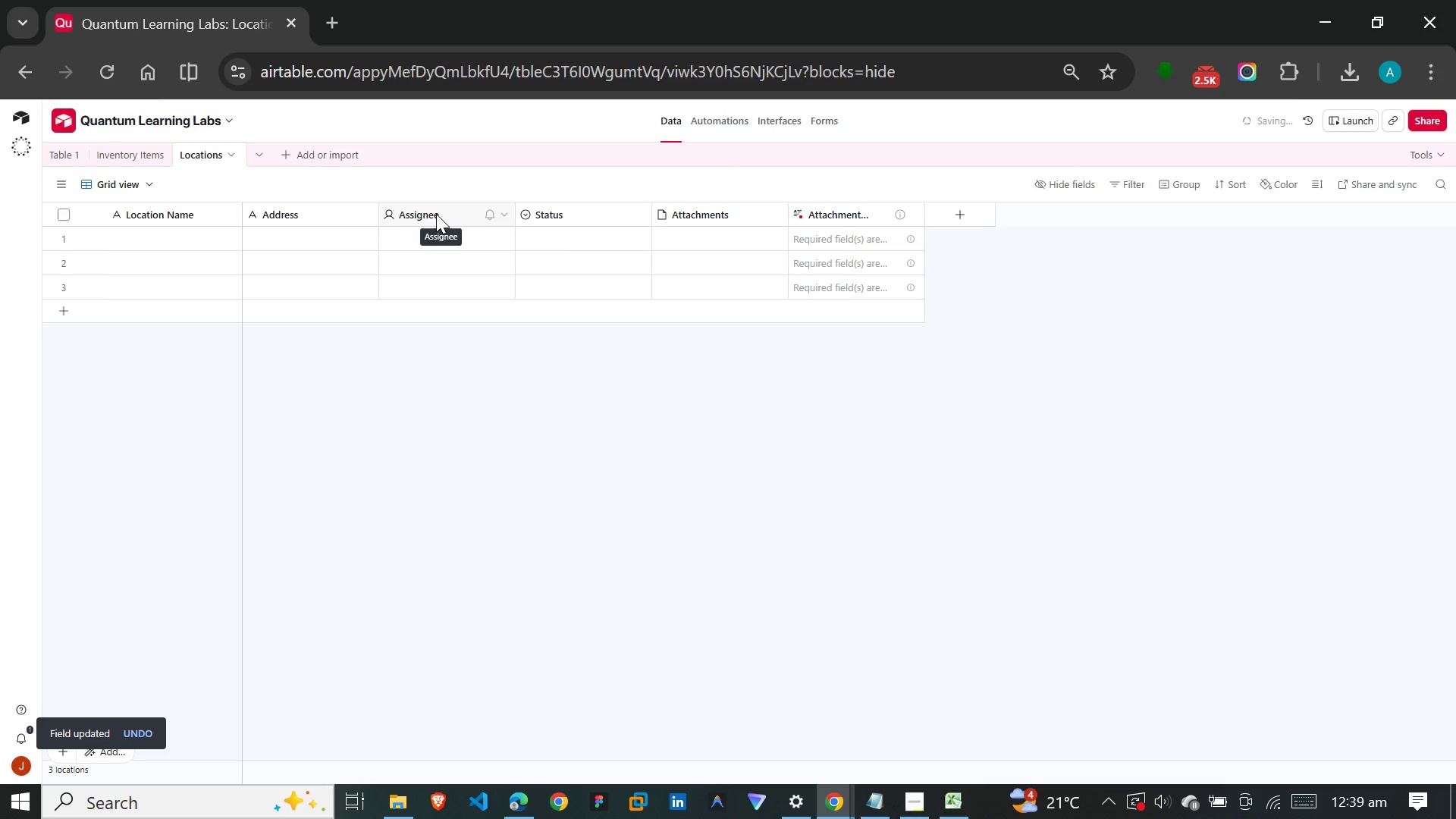 
double_click([436, 214])
 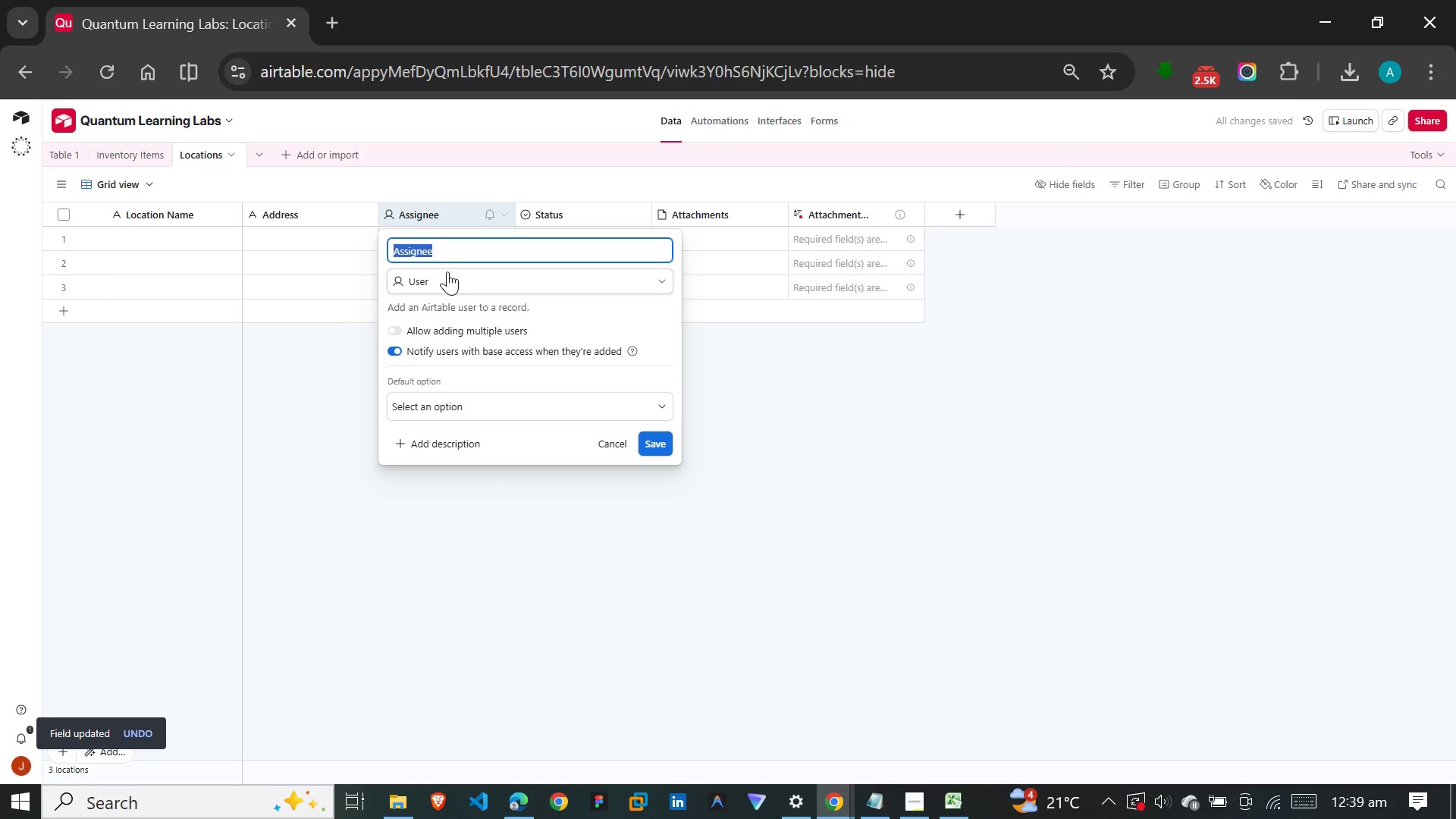 
left_click([443, 282])
 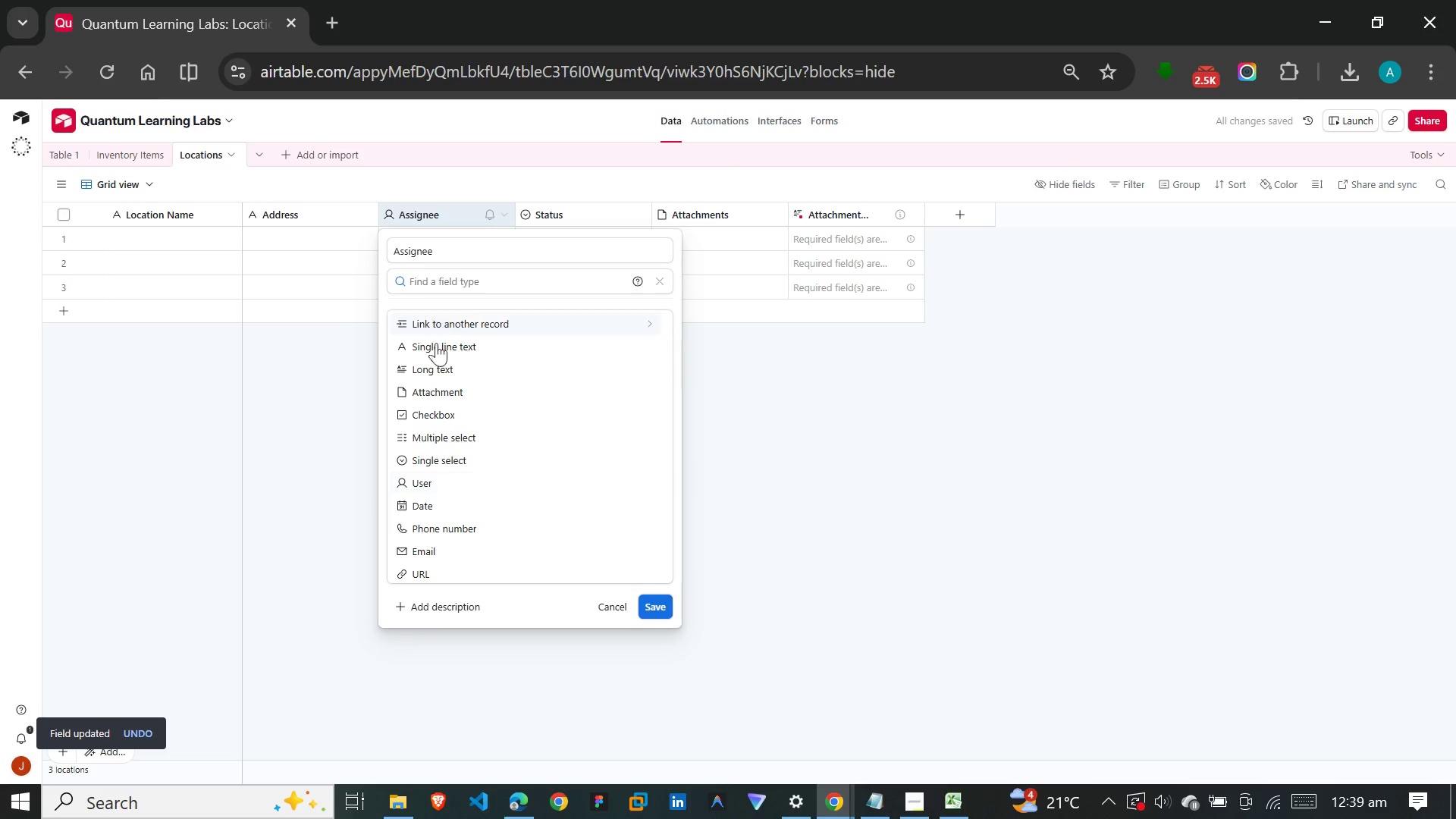 
left_click([438, 337])
 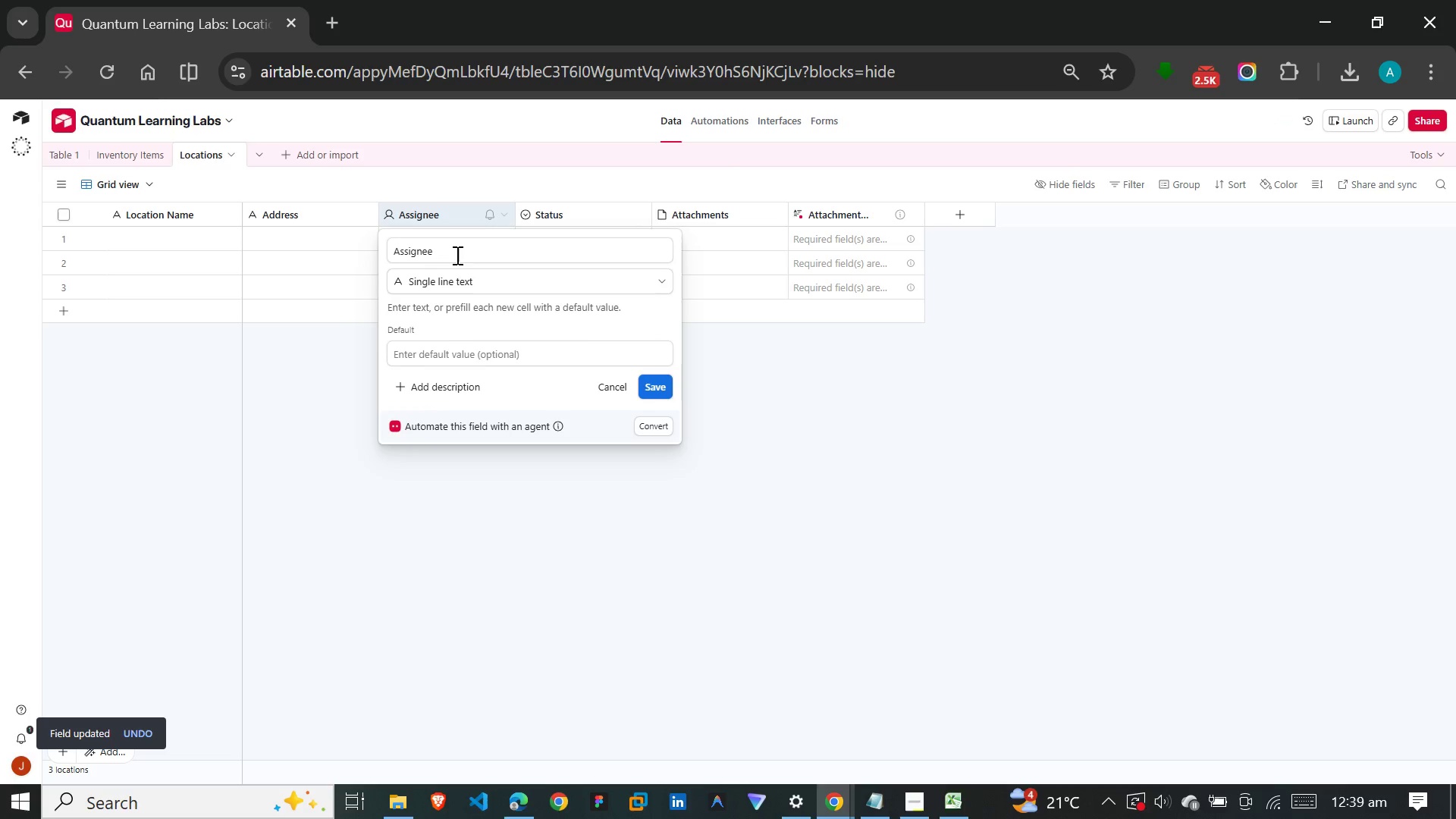 
left_click_drag(start_coordinate=[452, 255], to_coordinate=[354, 252])
 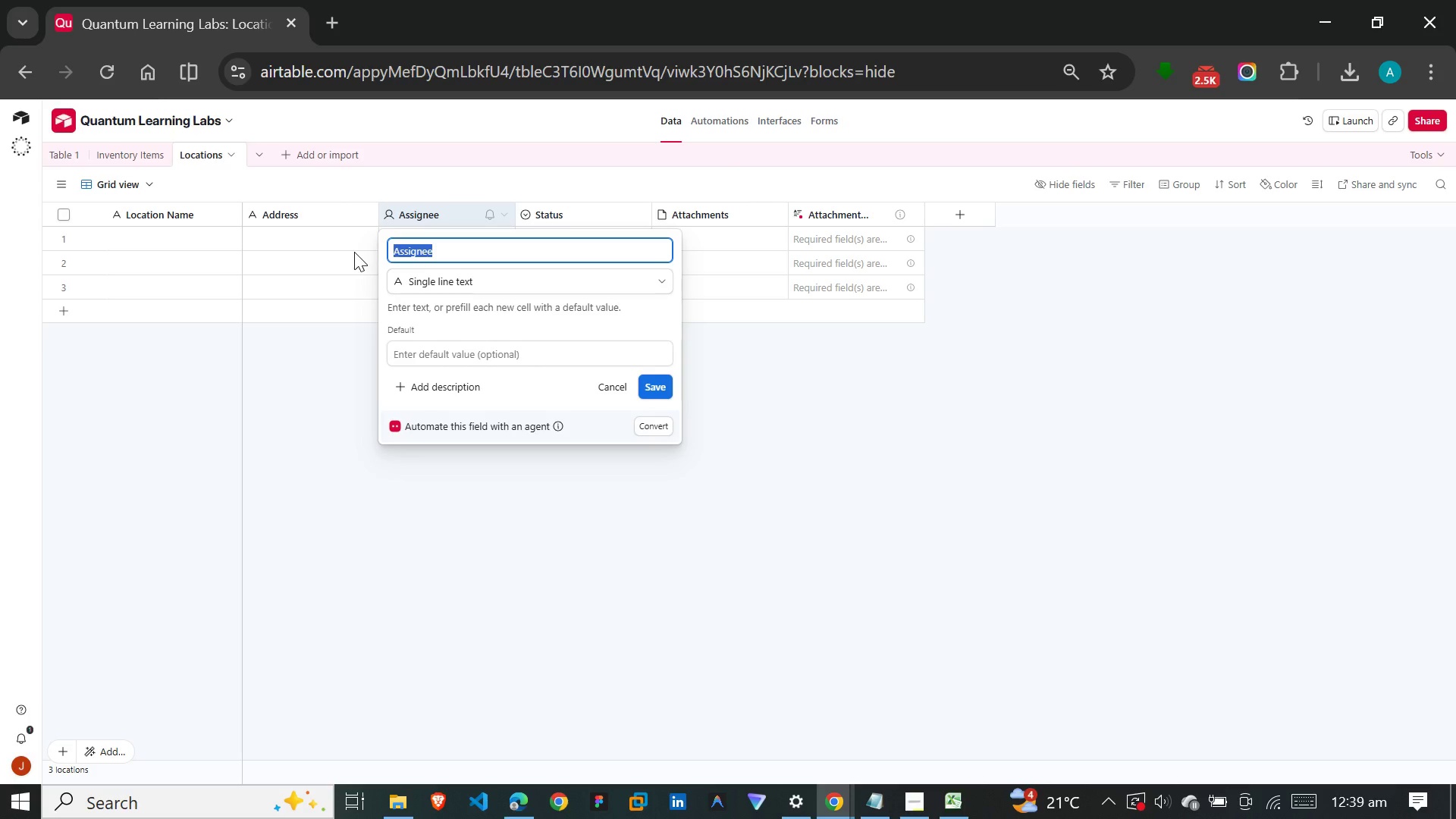 
type(Manager)
 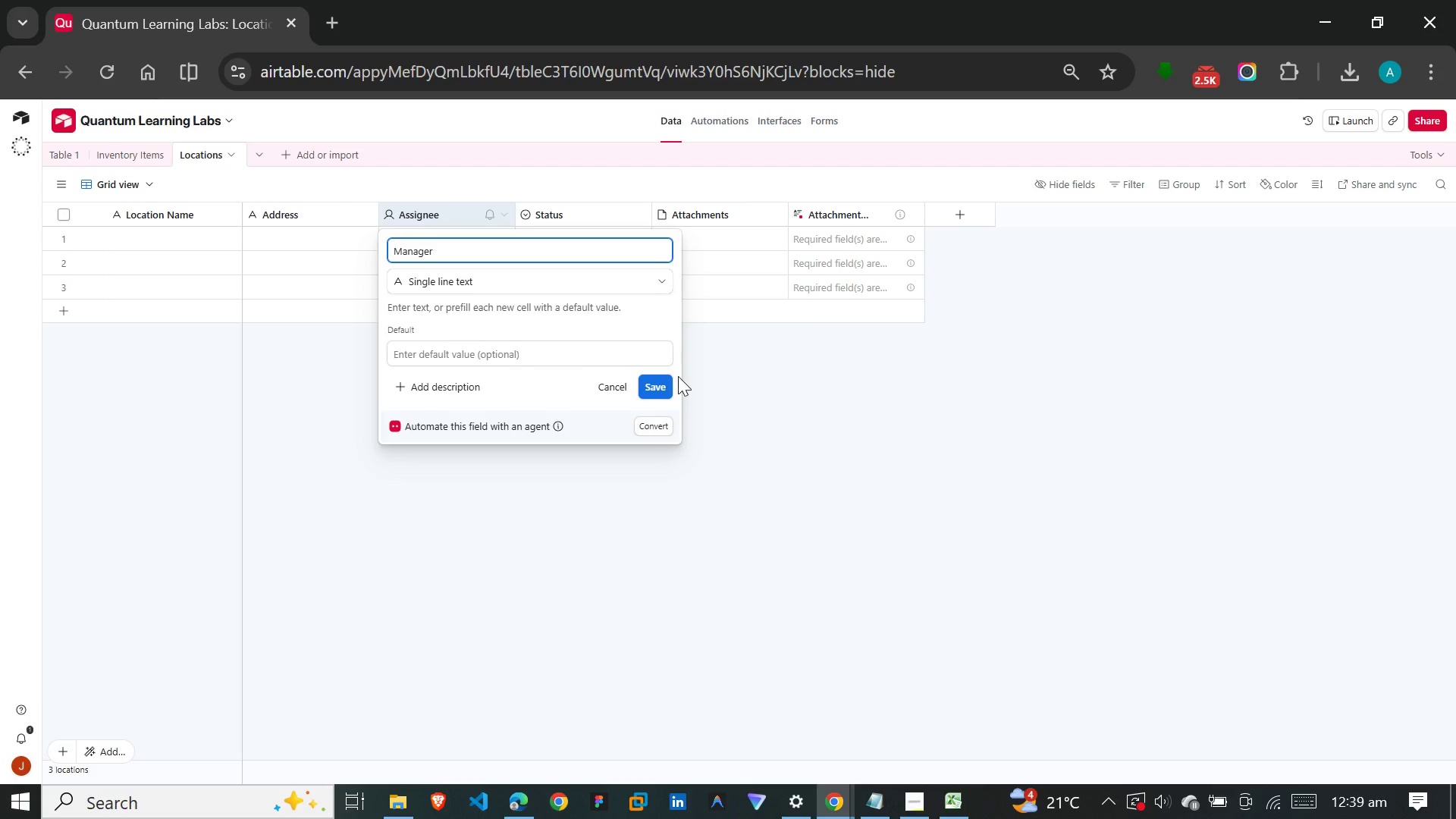 
left_click([672, 381])
 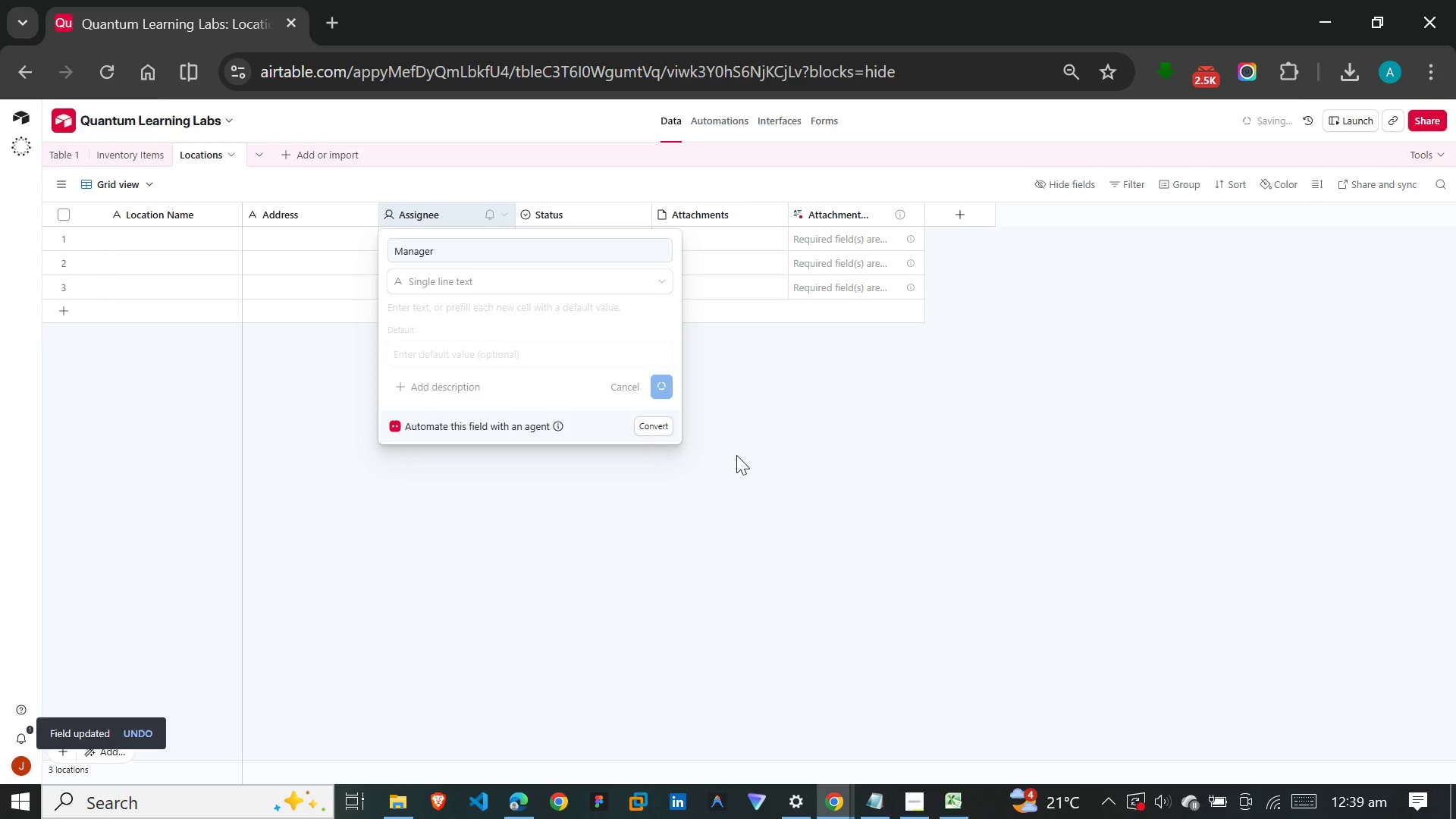 
wait(8.86)
 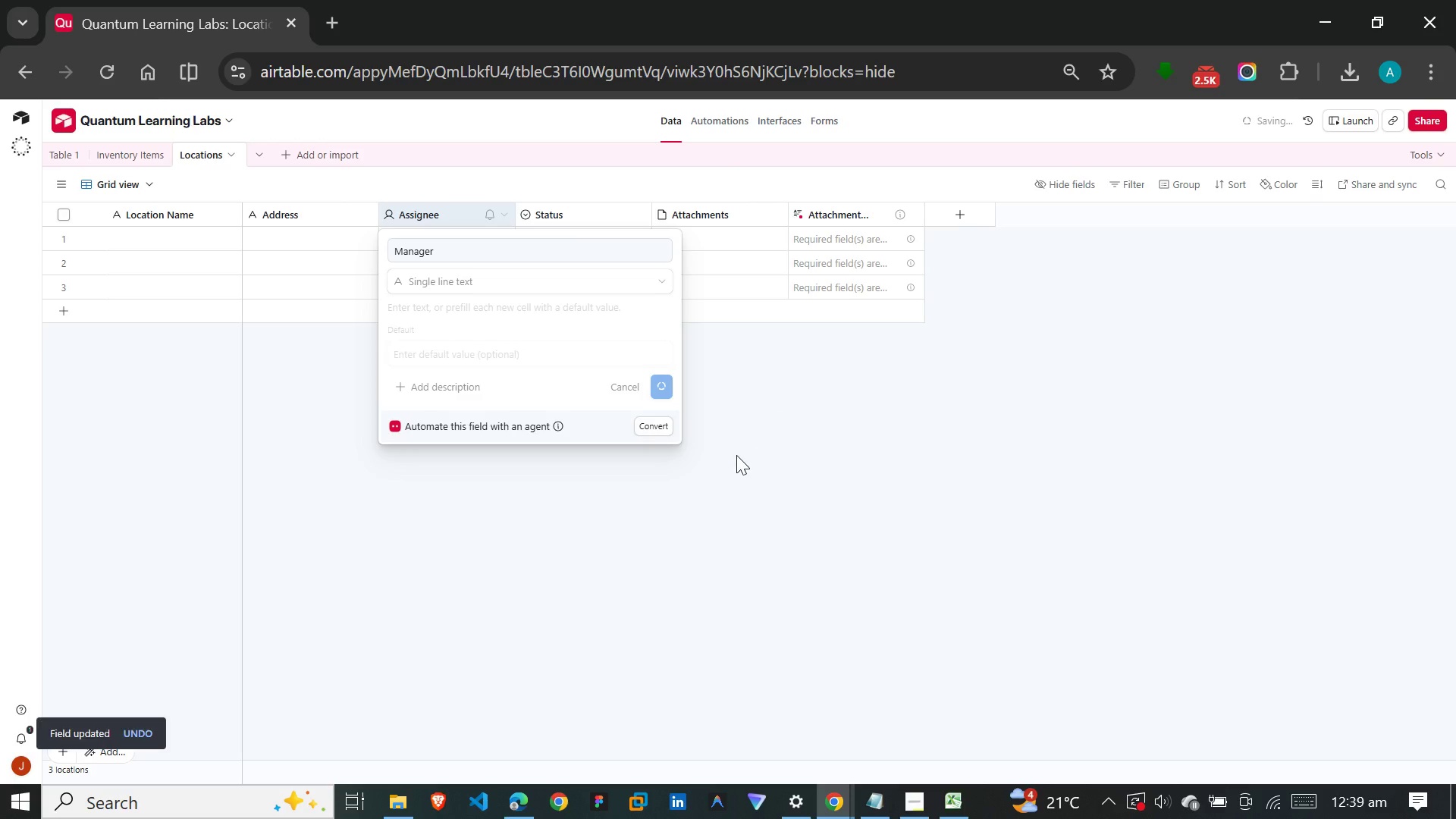 
left_click([585, 216])
 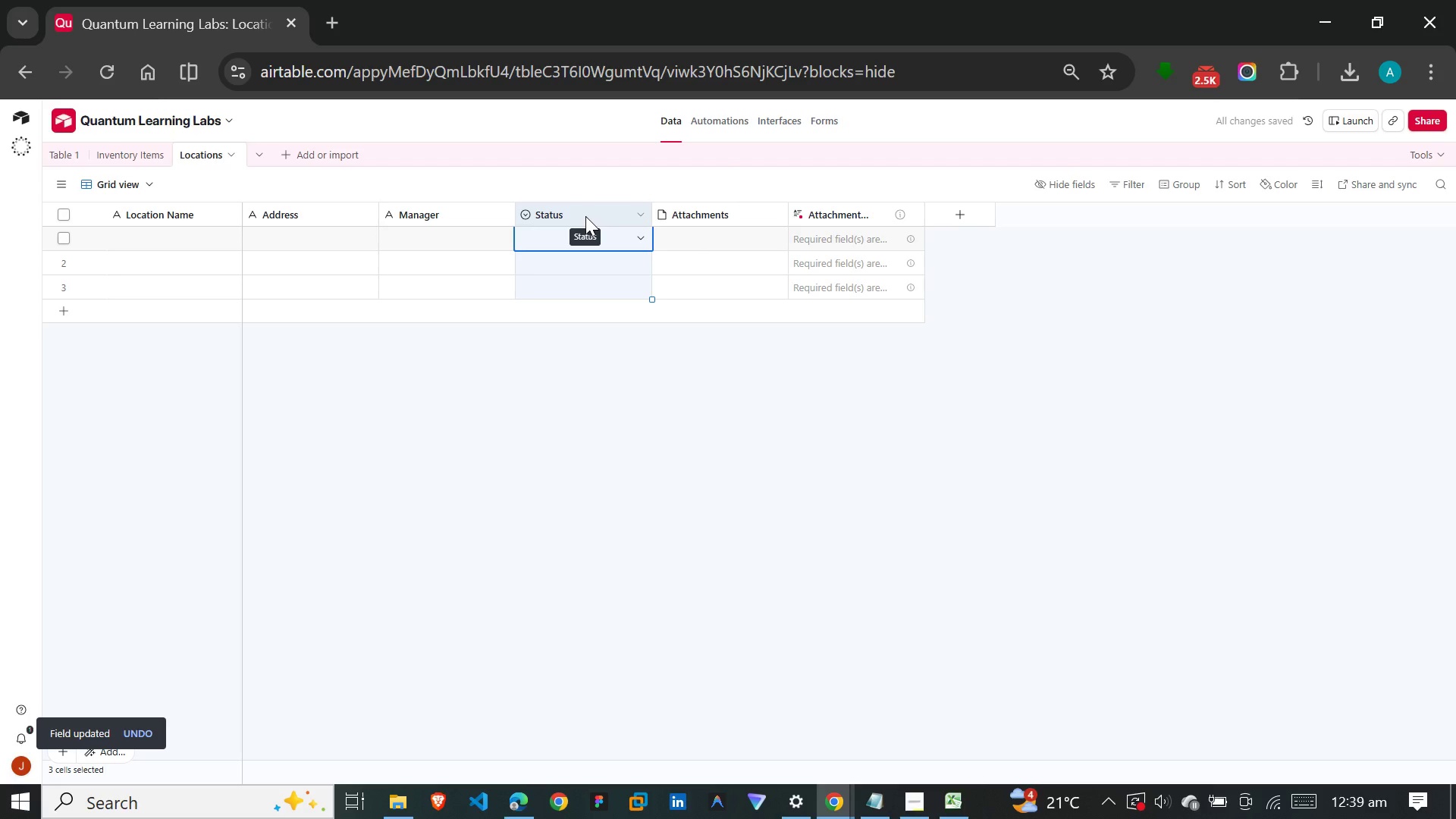 
right_click([585, 216])
 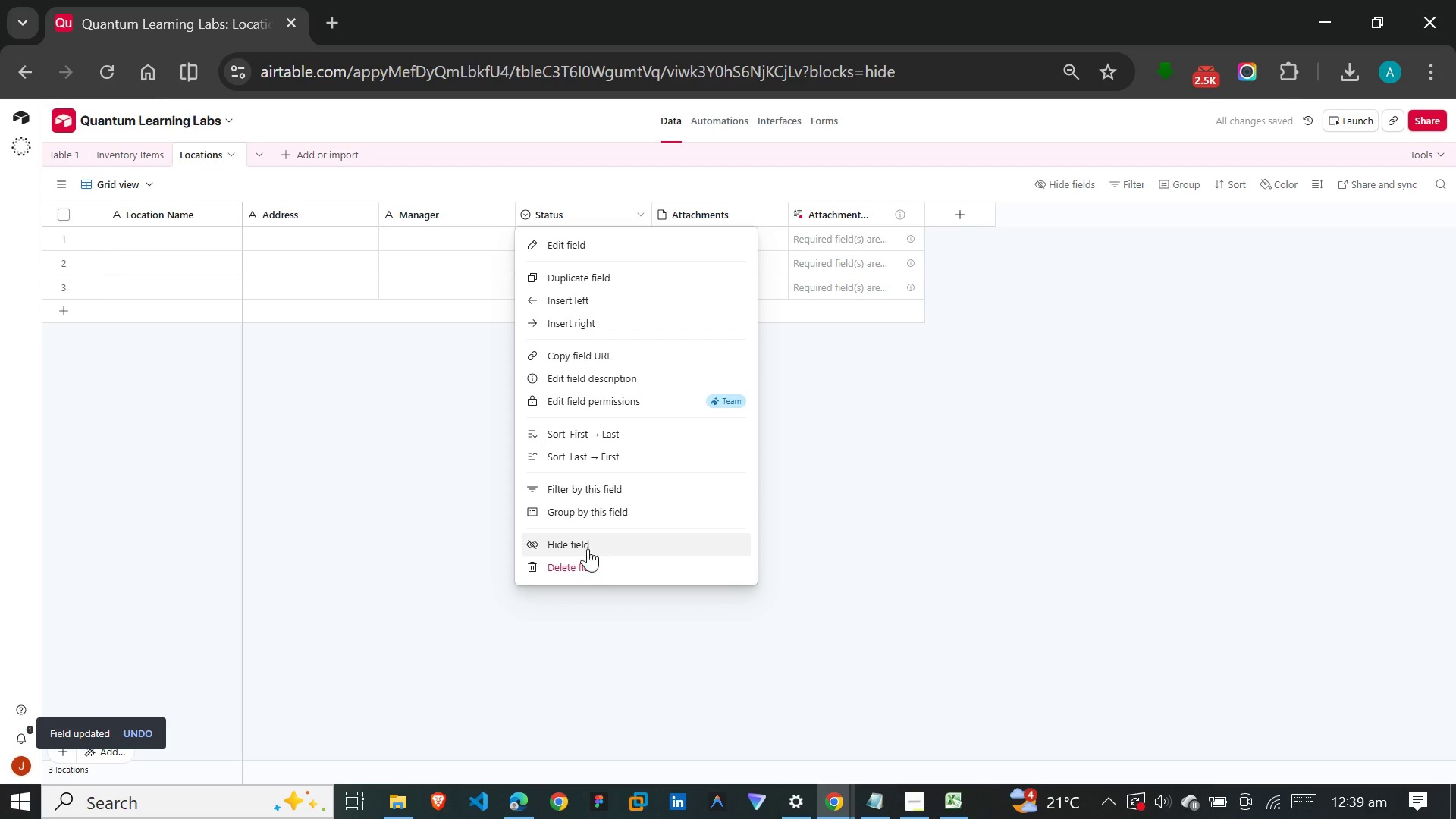 
left_click([582, 561])
 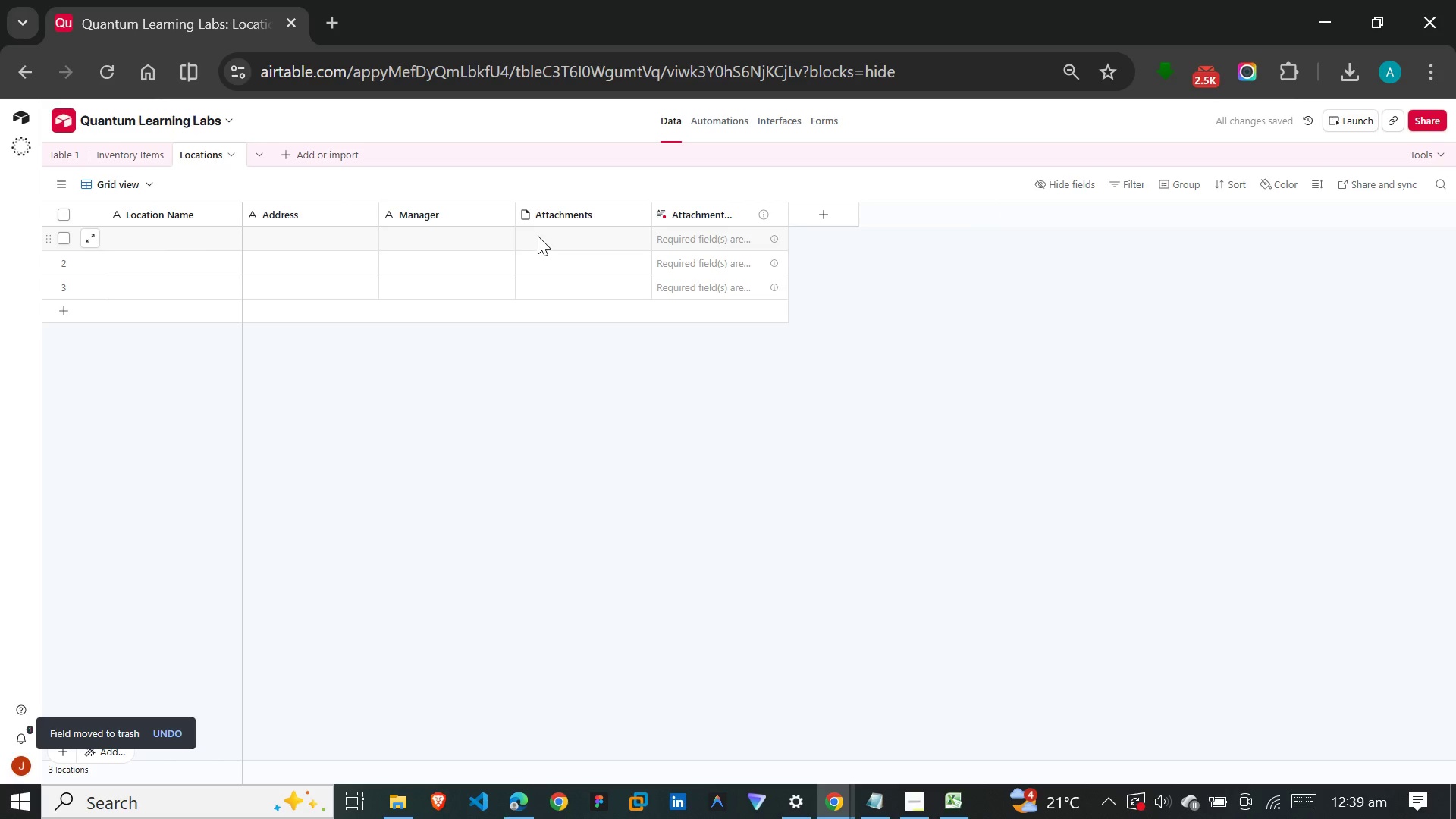 
left_click([557, 218])
 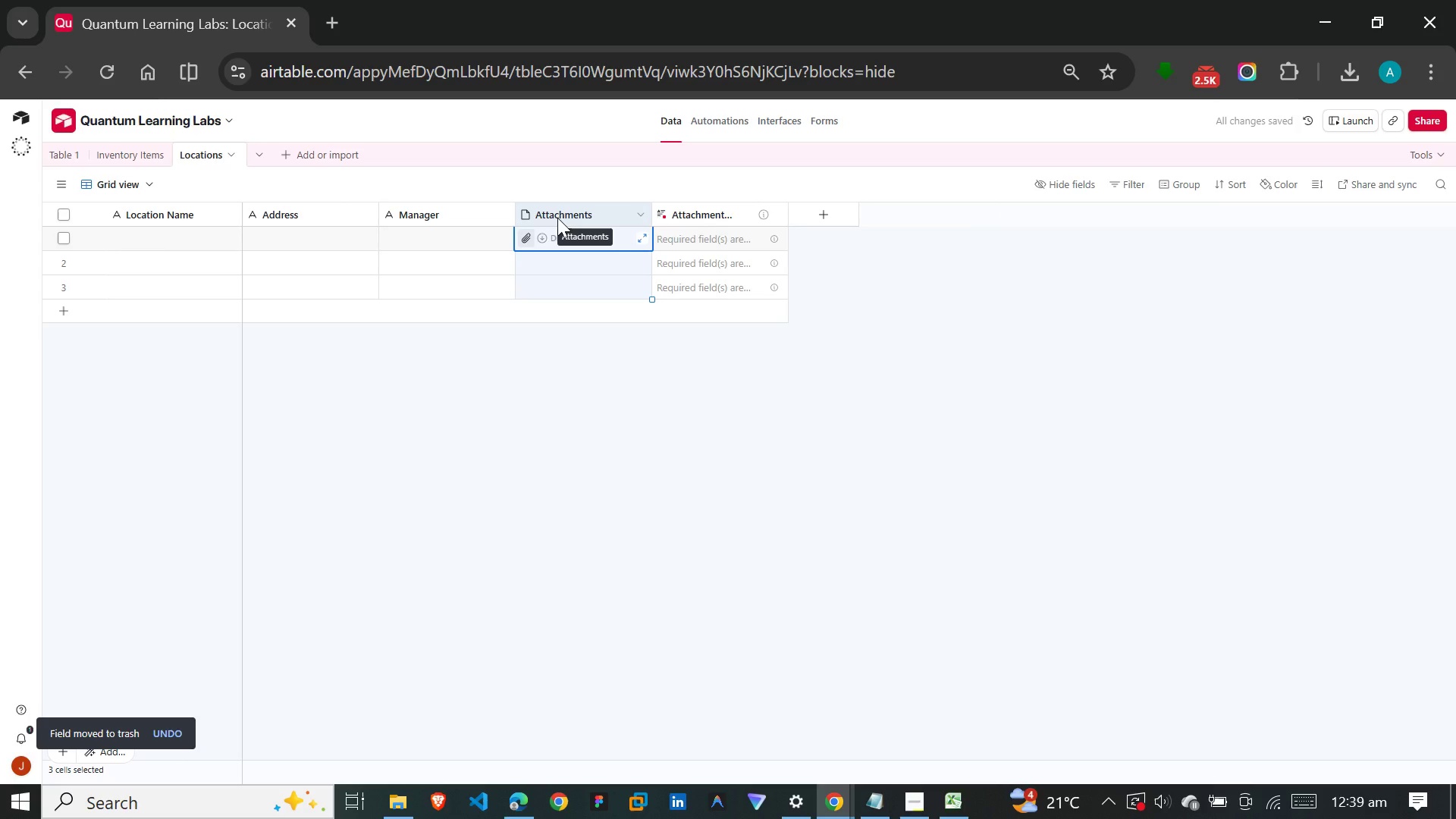 
right_click([557, 218])
 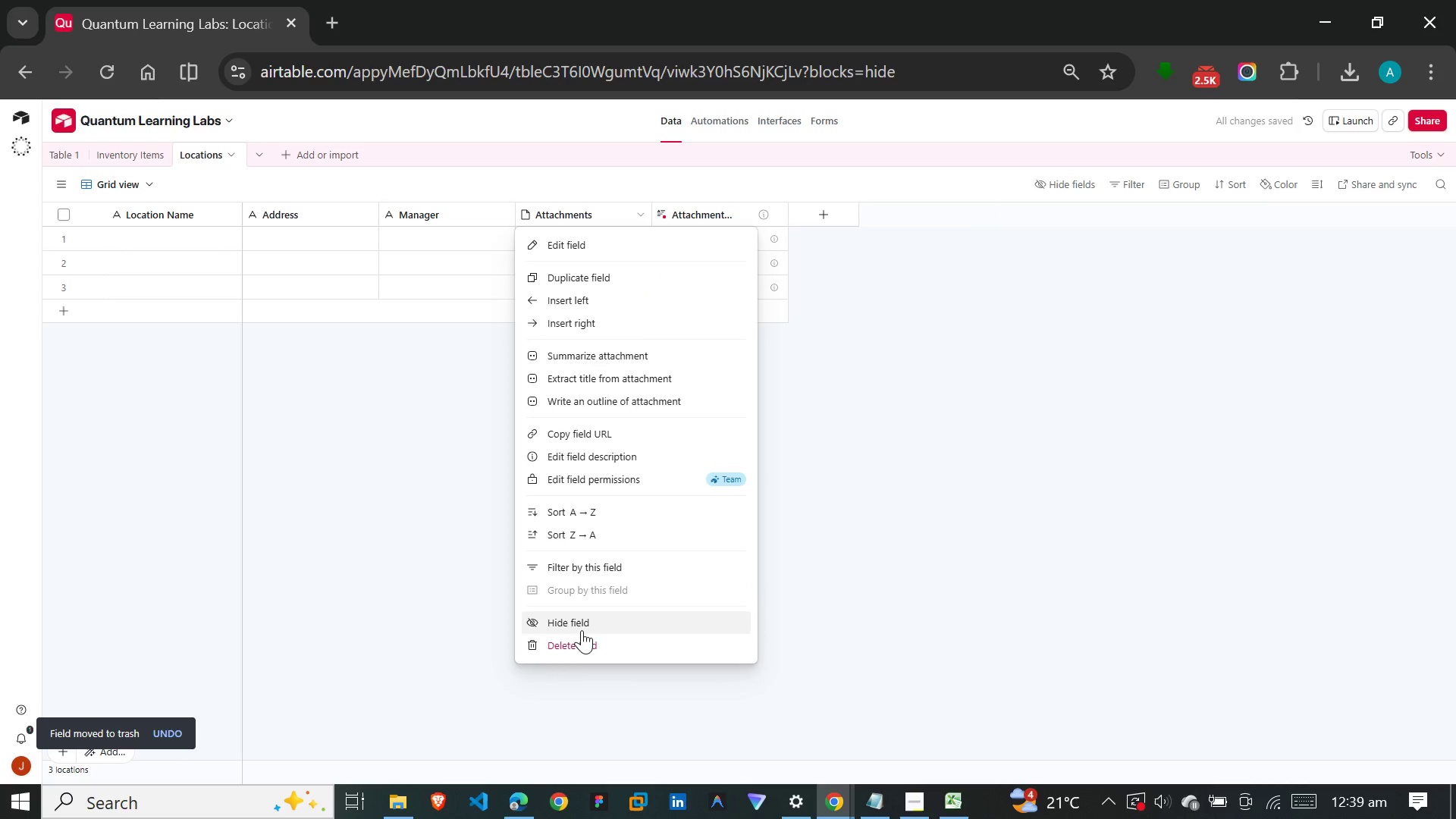 
left_click([582, 635])
 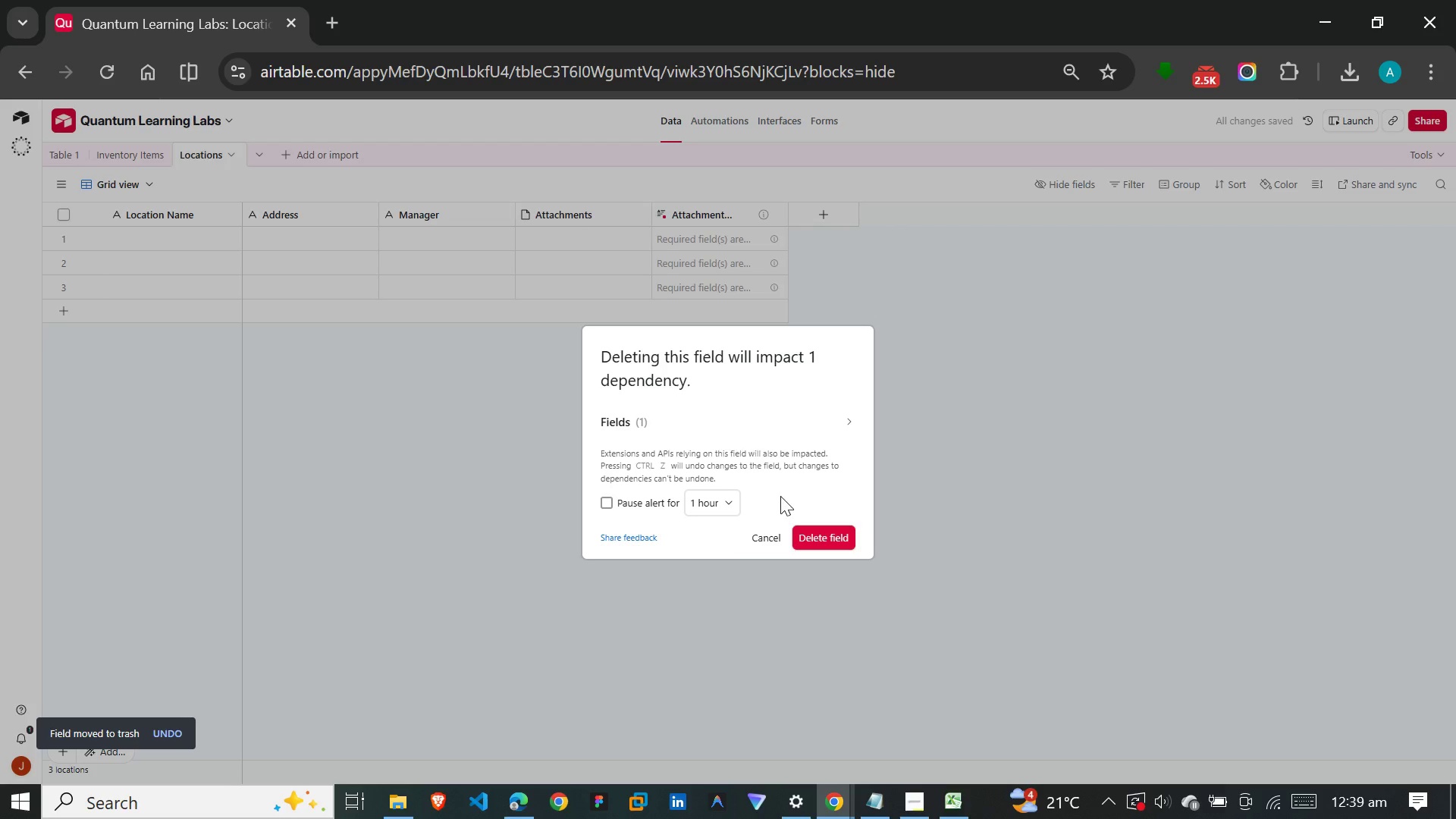 
left_click([810, 536])
 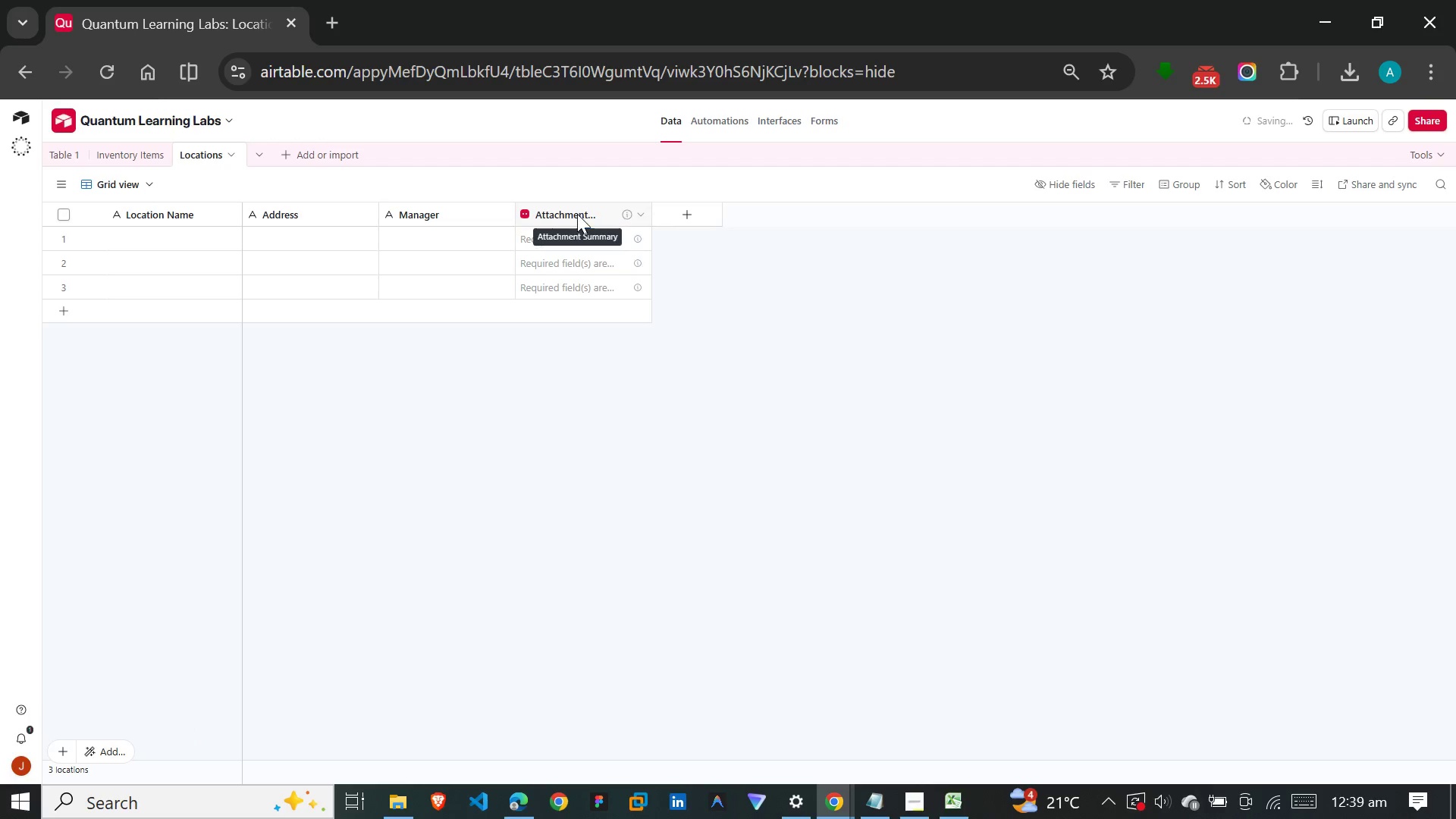 
left_click([577, 214])
 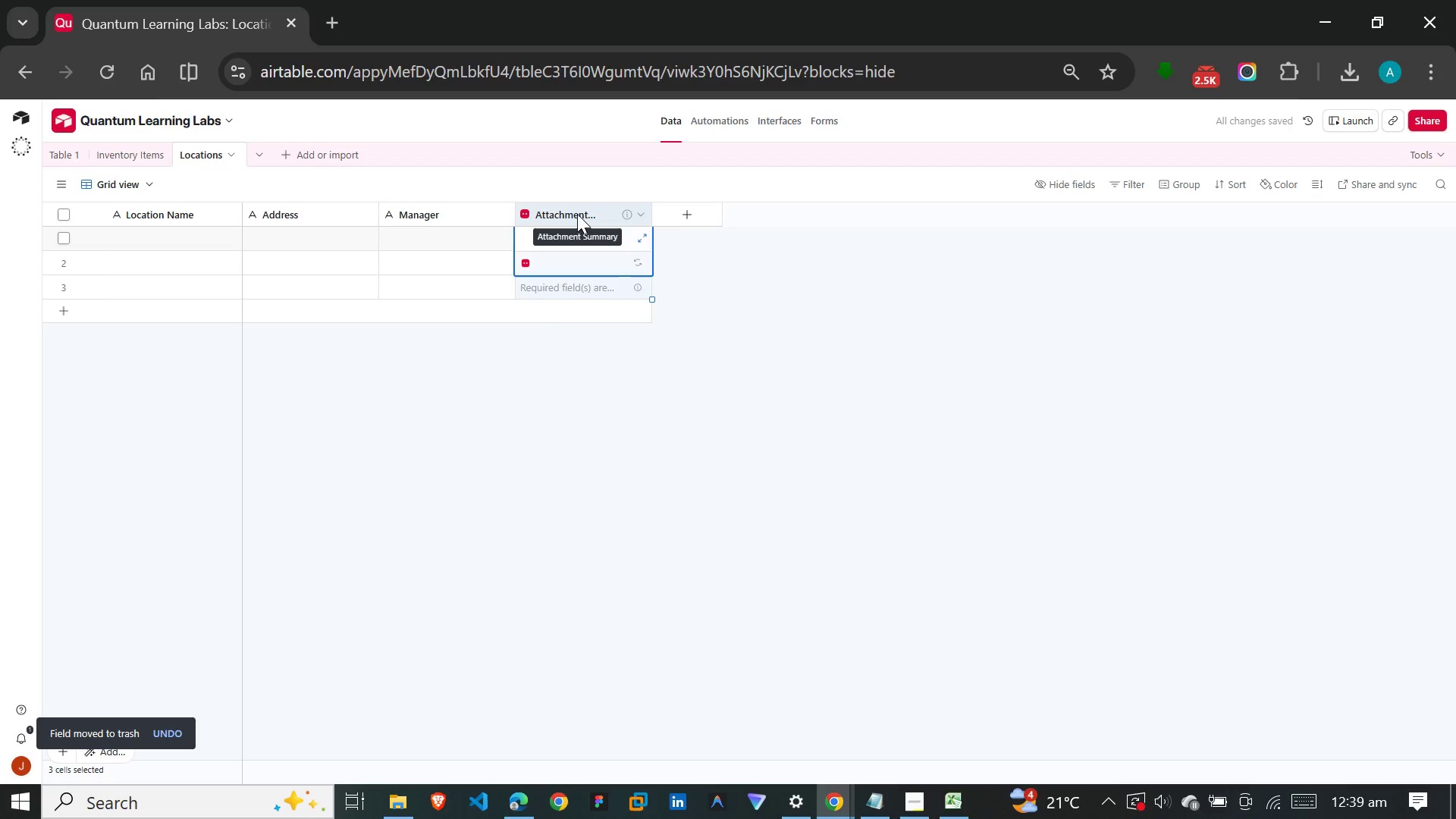 
right_click([577, 214])
 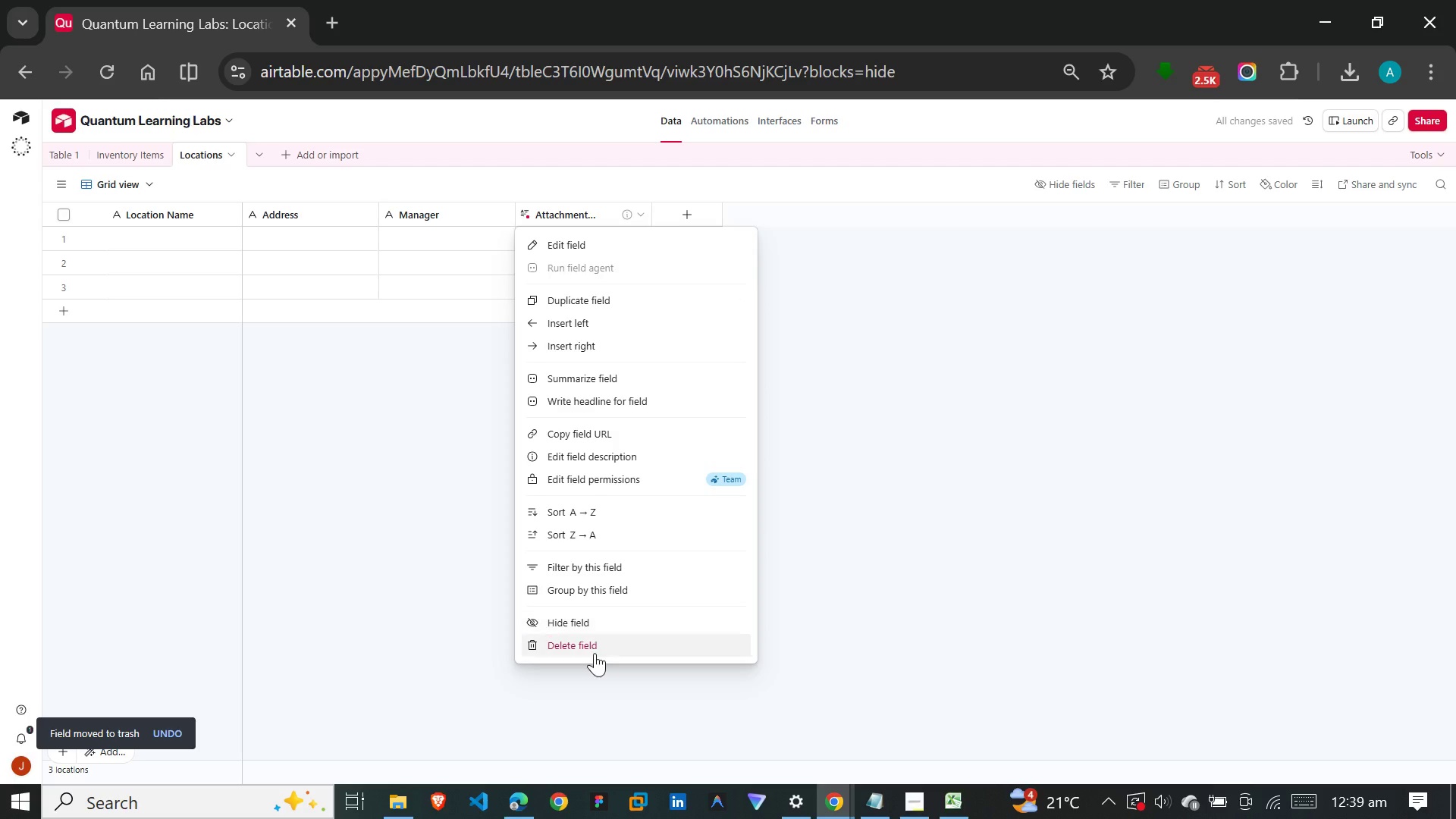 
left_click([595, 653])
 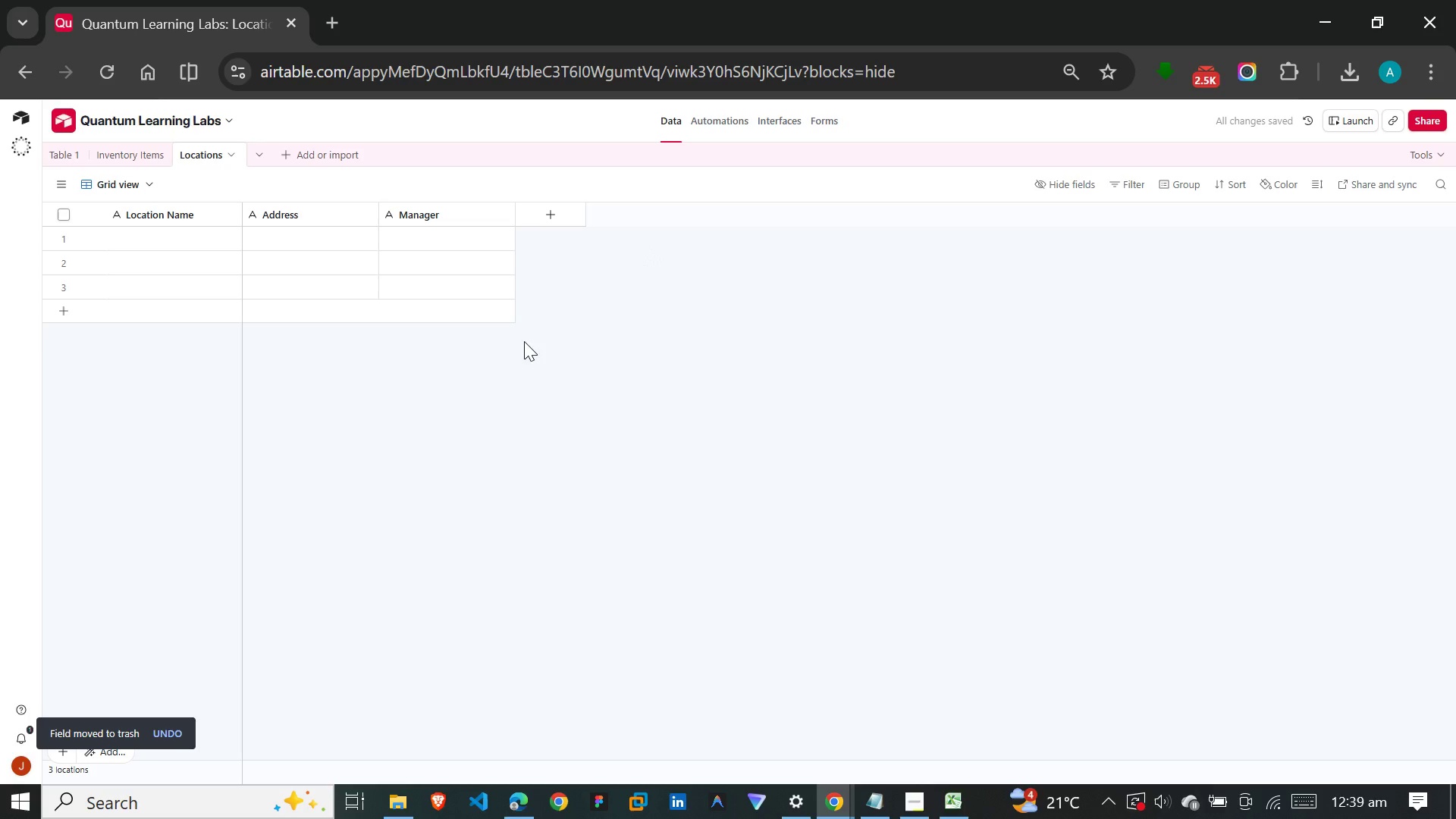 
left_click([555, 489])
 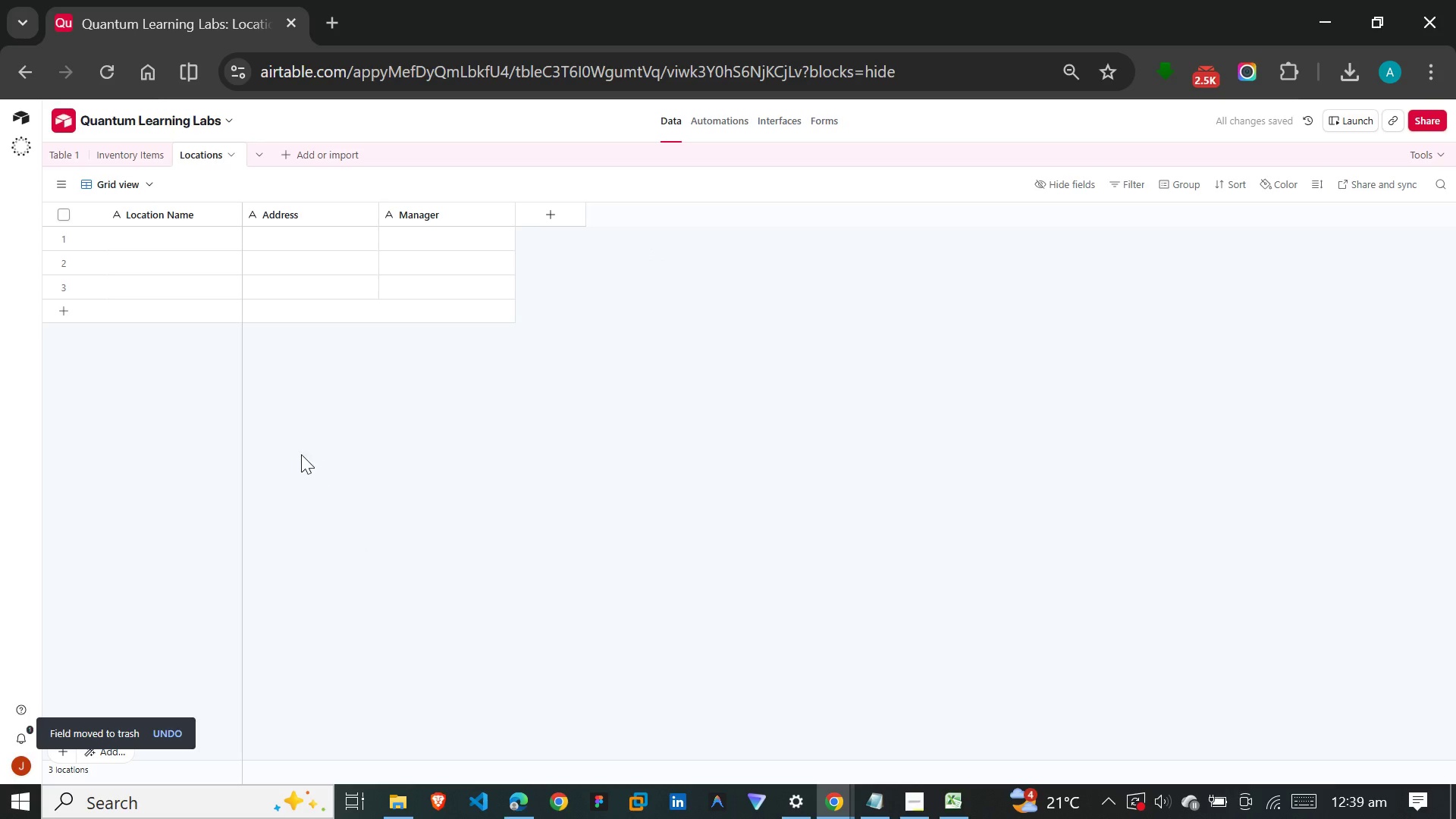 
wait(8.69)
 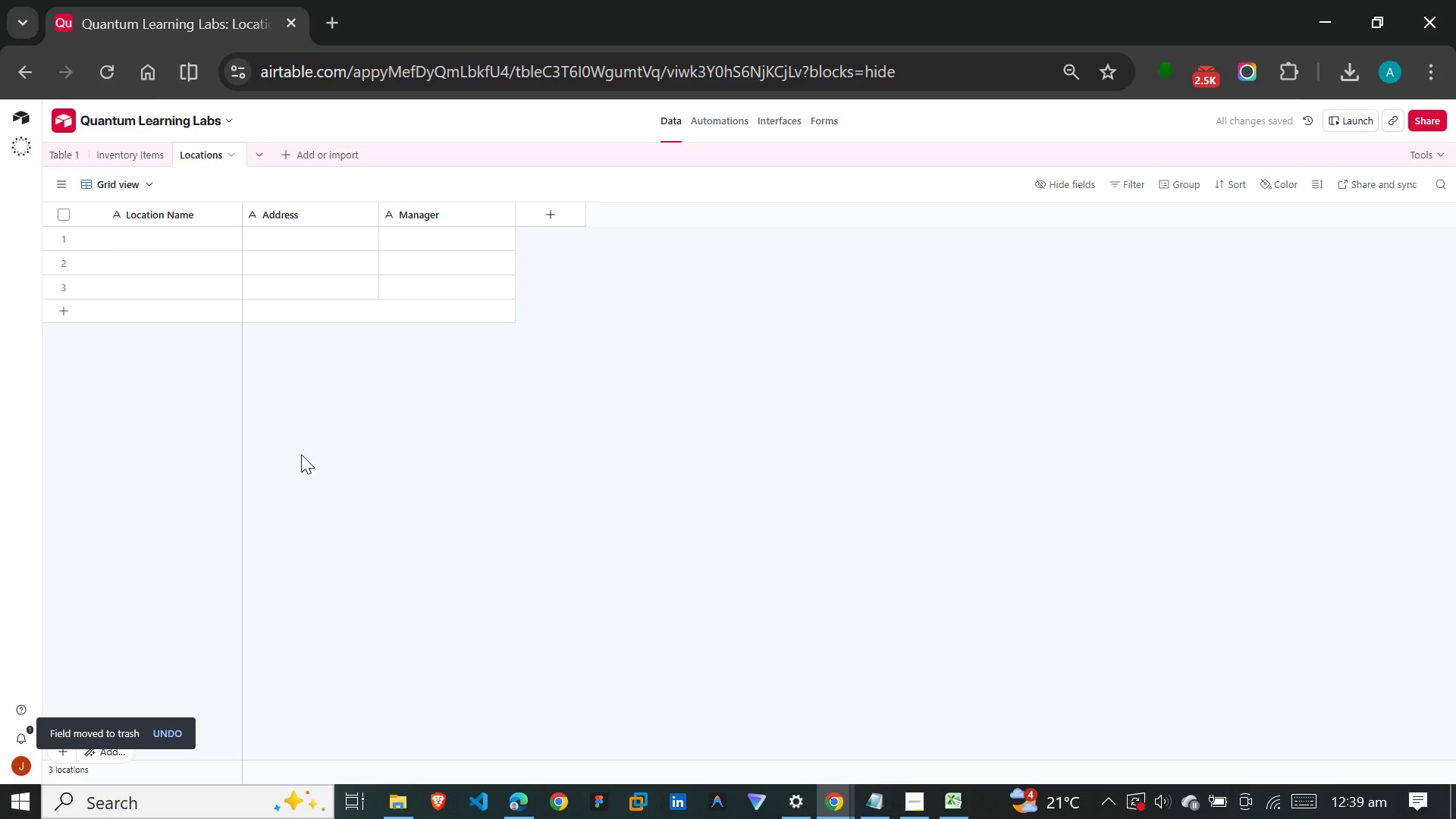 
left_click([144, 241])
 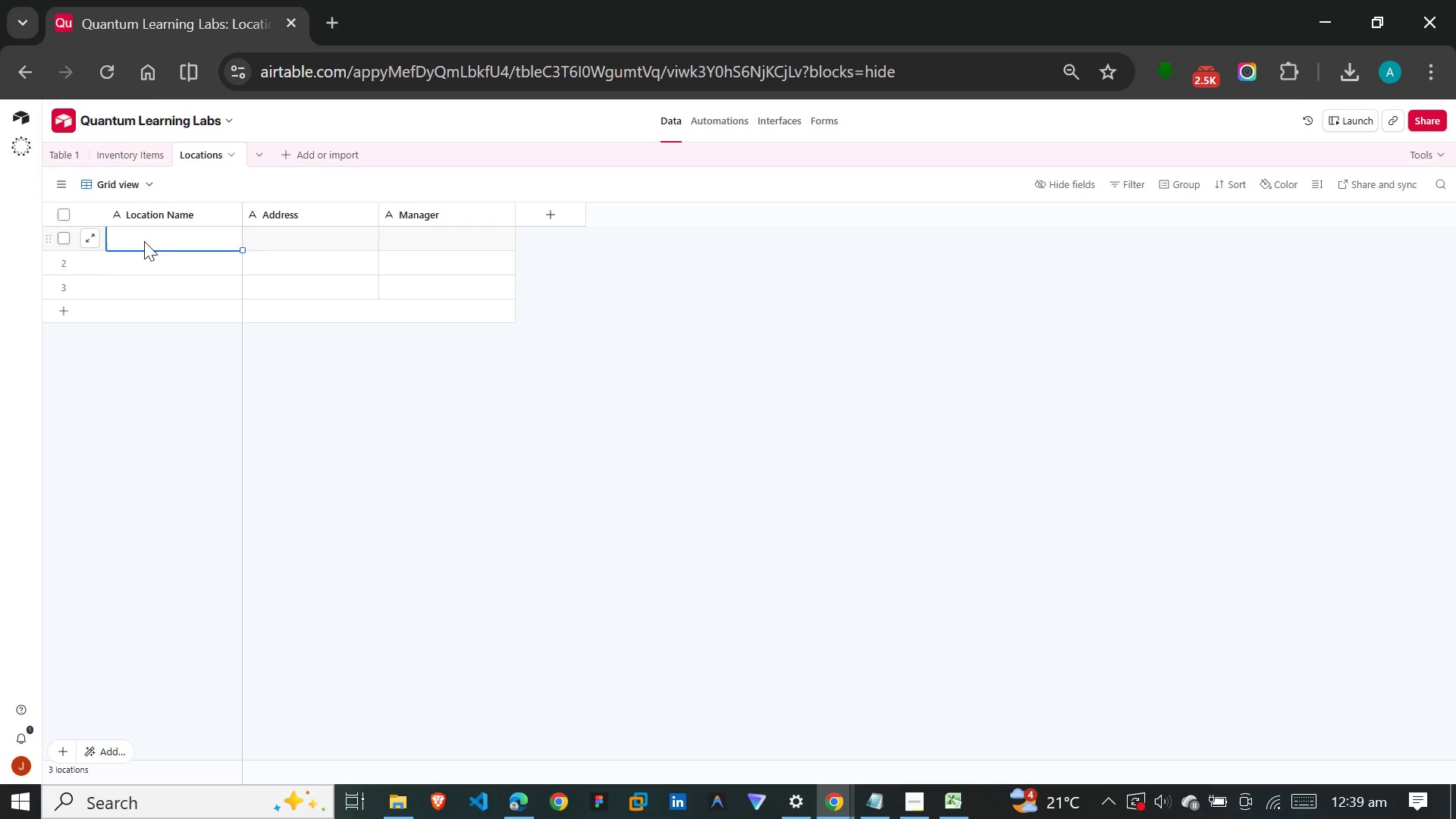 
type(North Branch)
 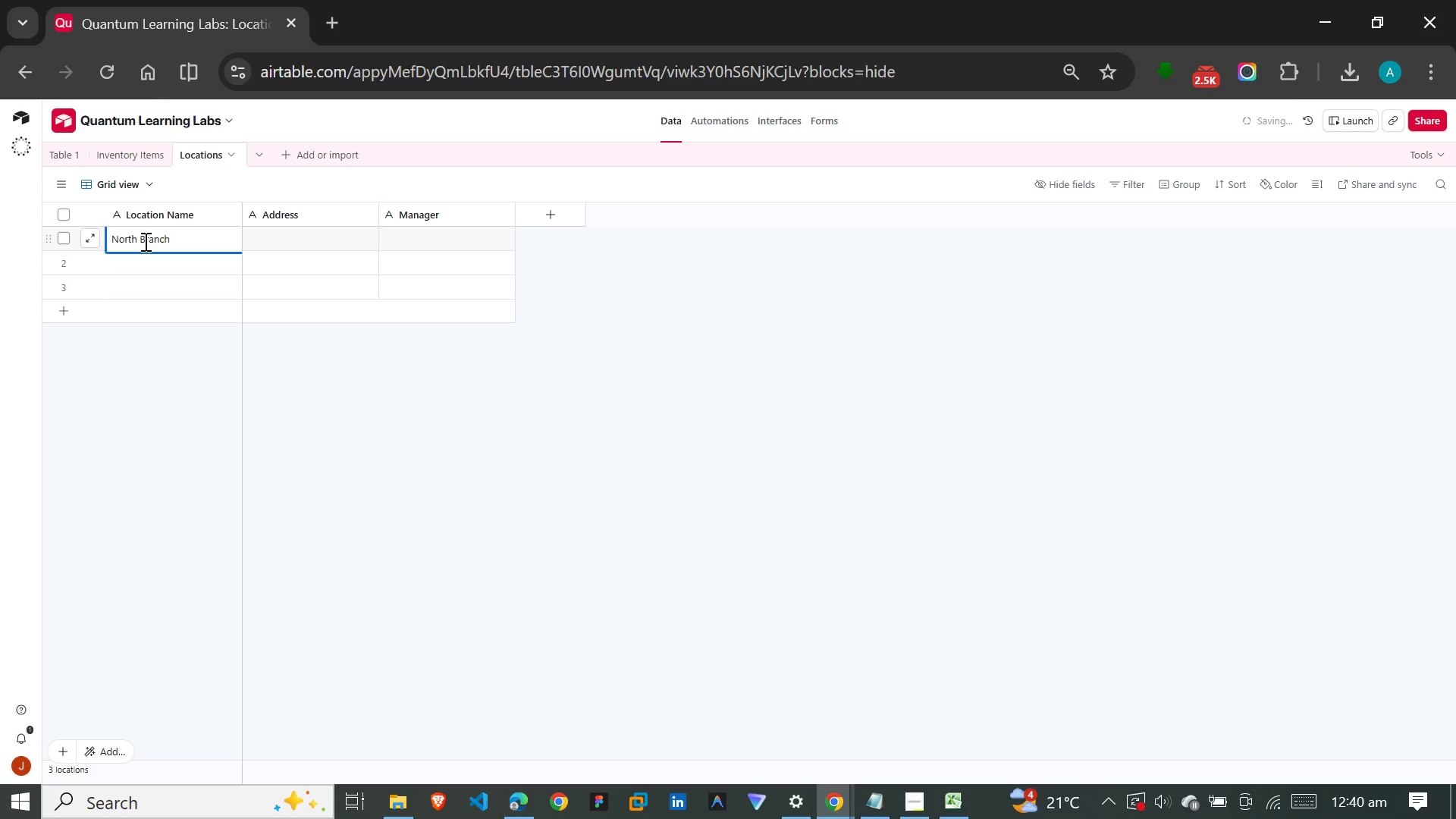 
key(Enter)
 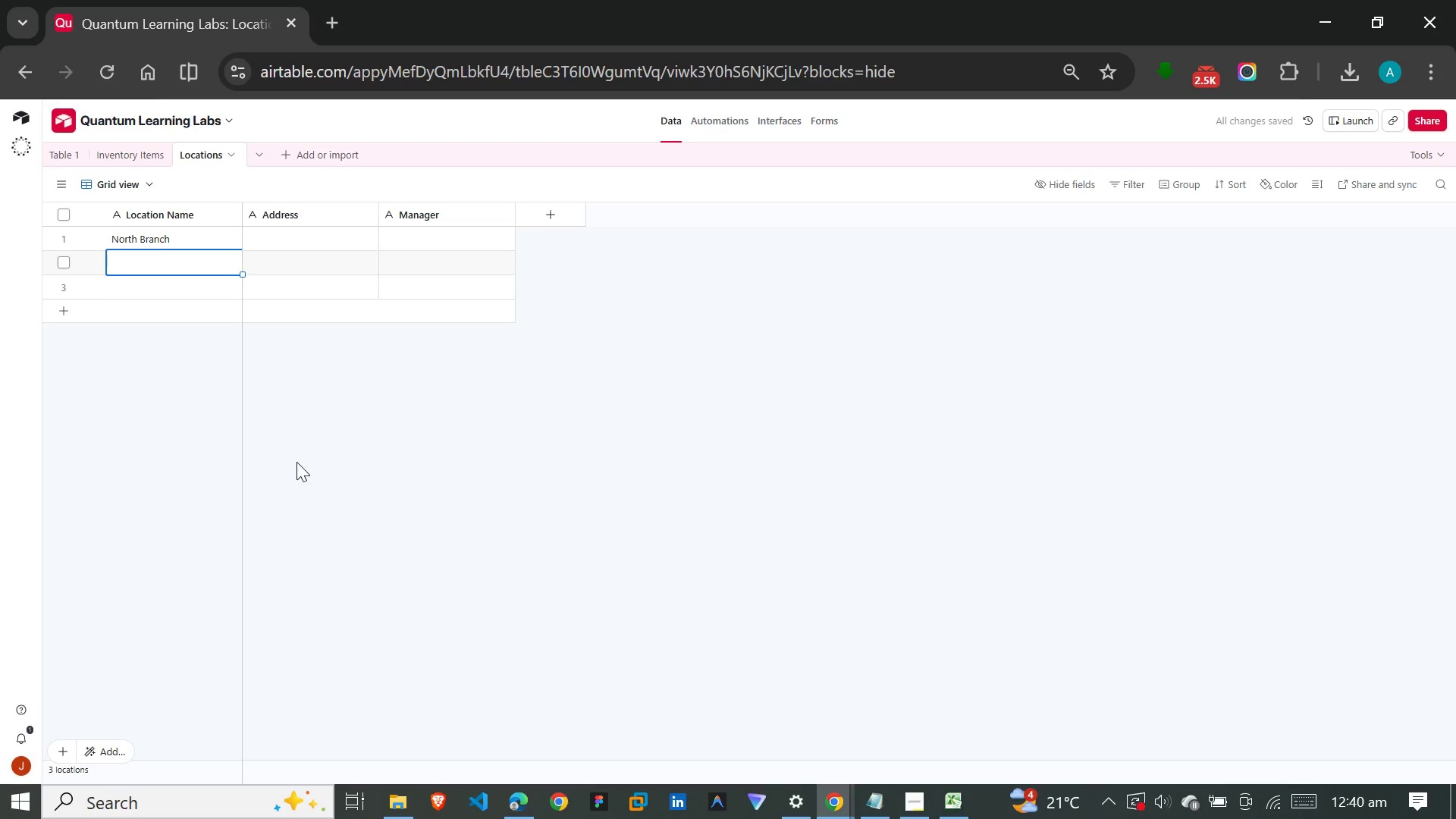 
type(South Branch)
 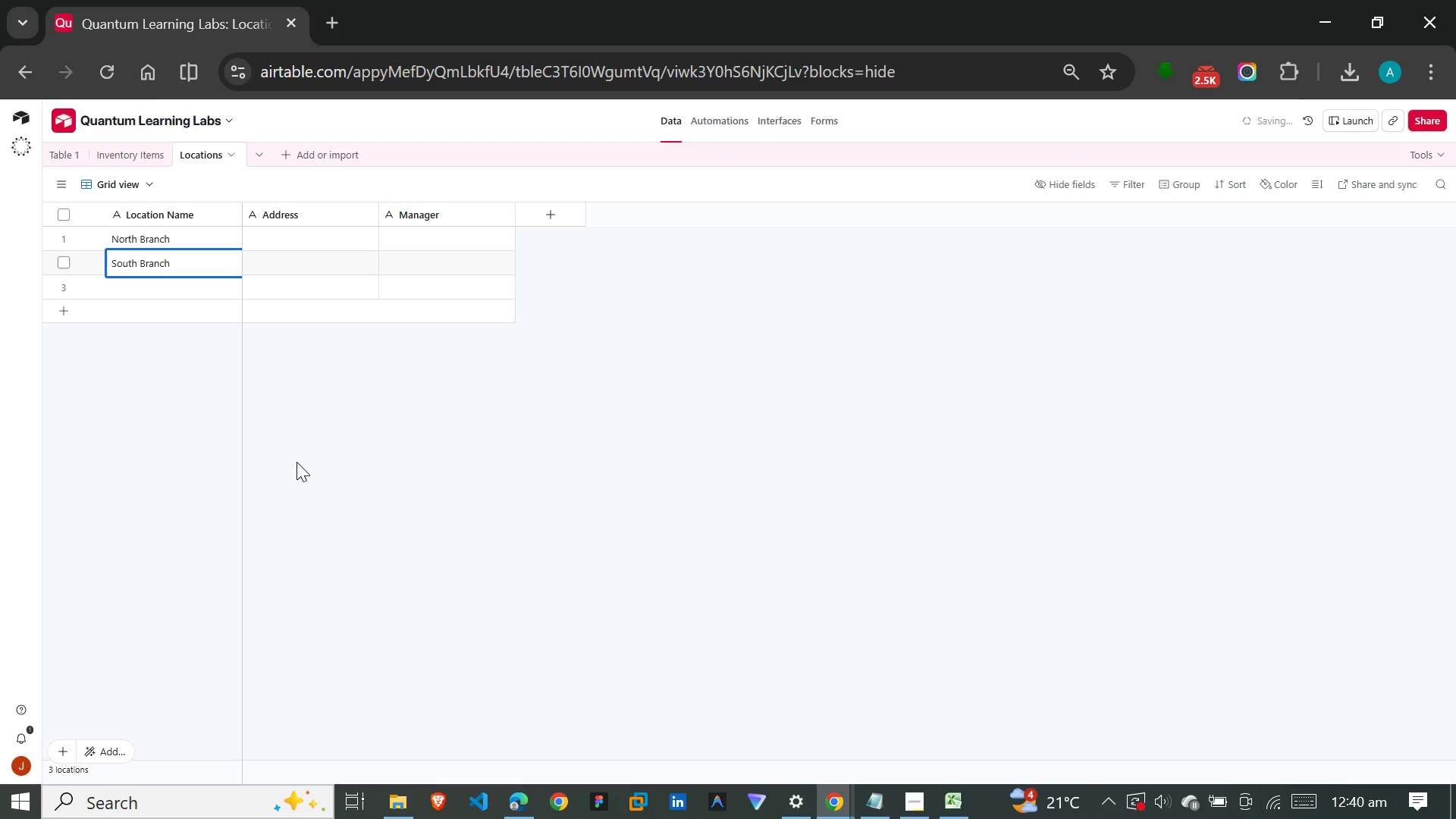 
key(Enter)
 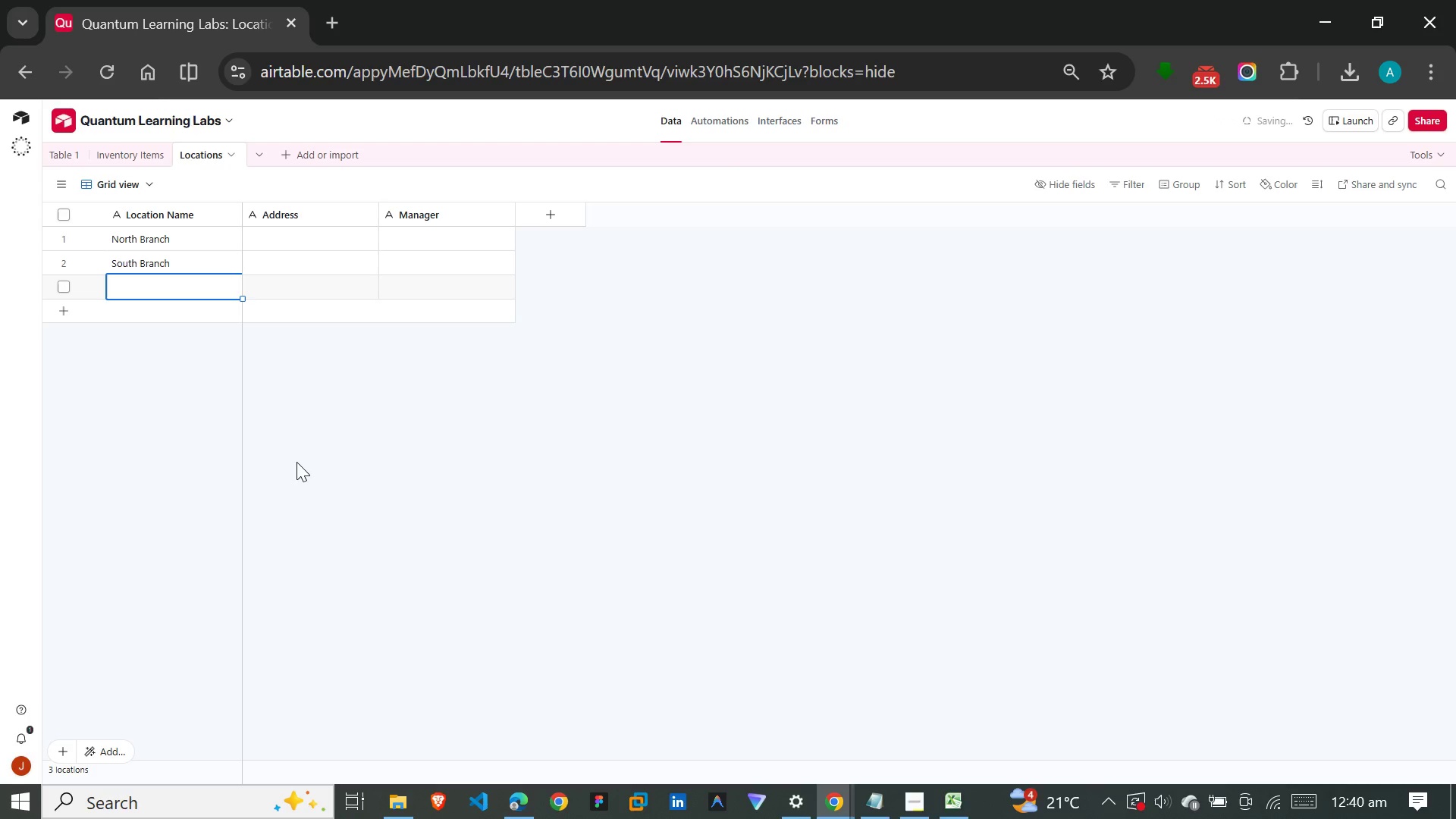 
type(West Bran)
 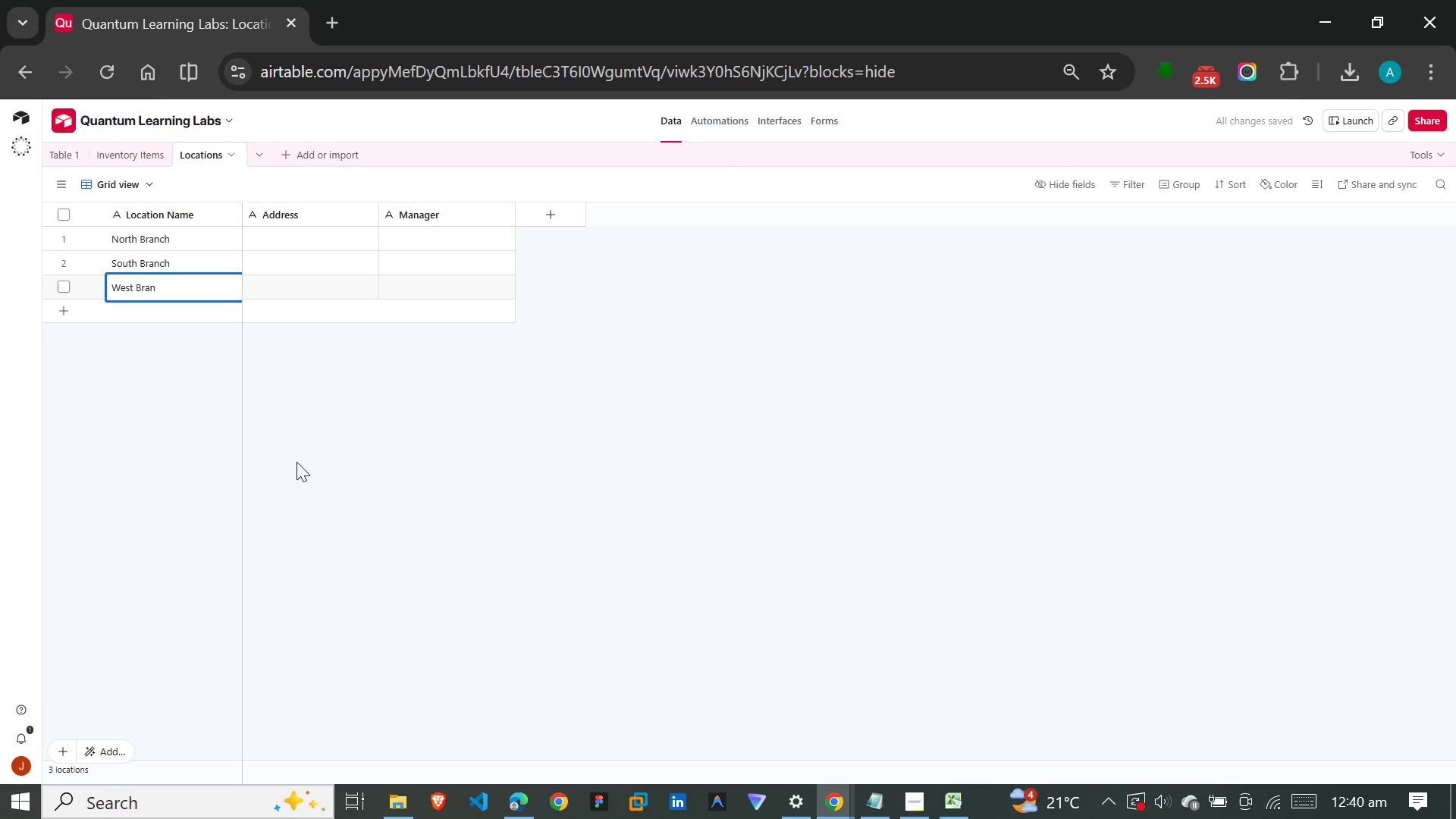 
wait(15.42)
 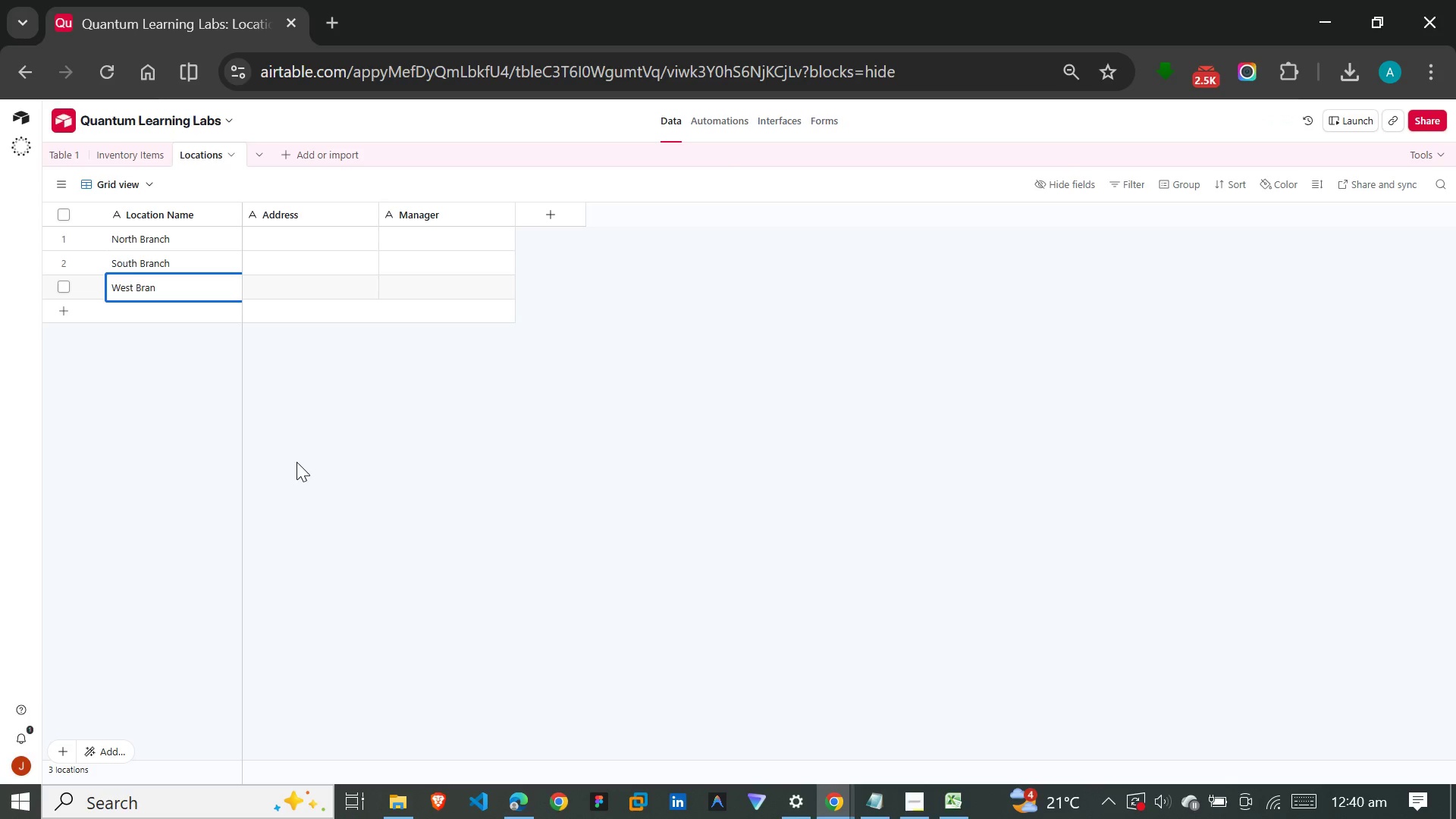 
type(ch)
 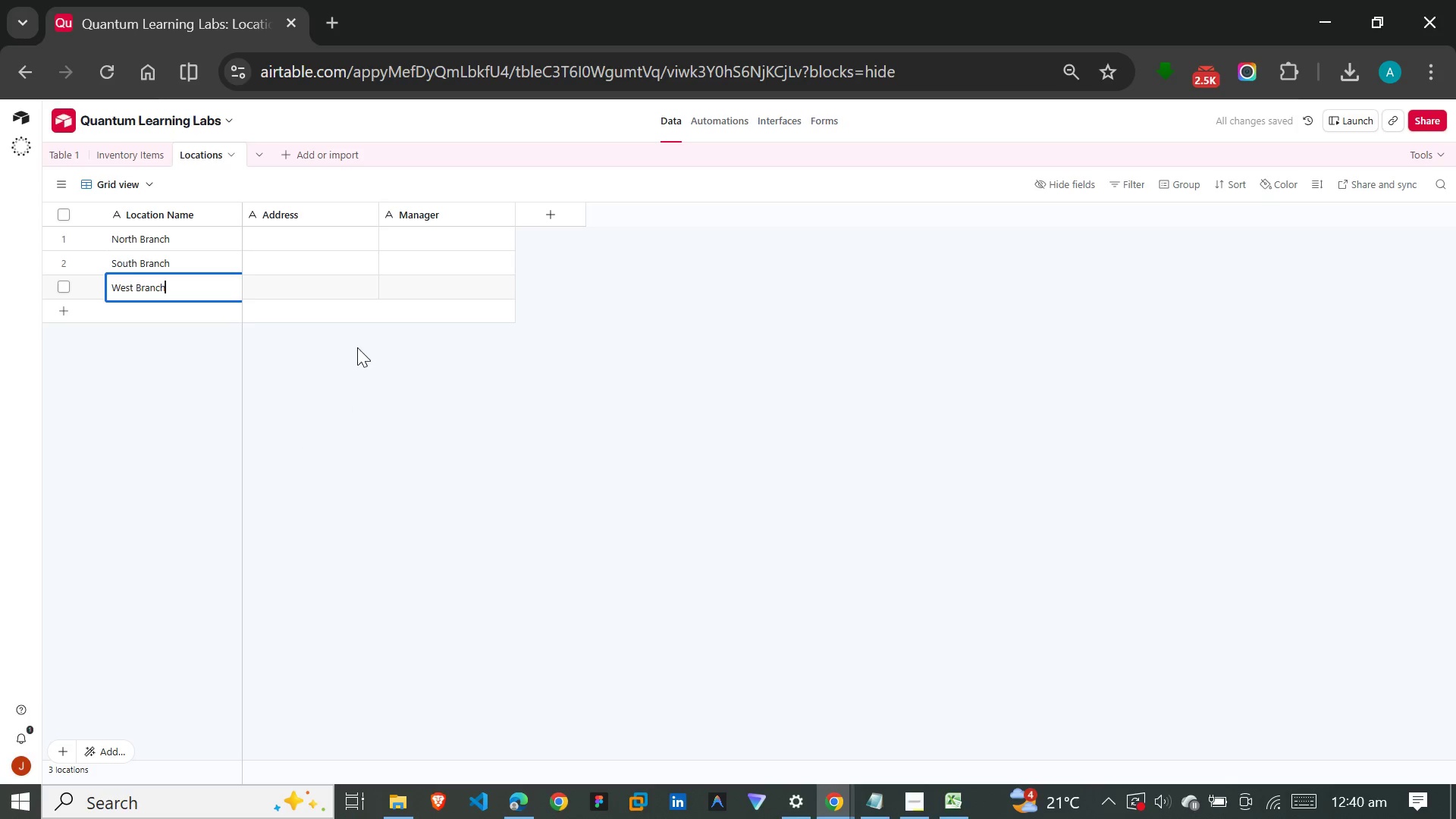 
wait(7.42)
 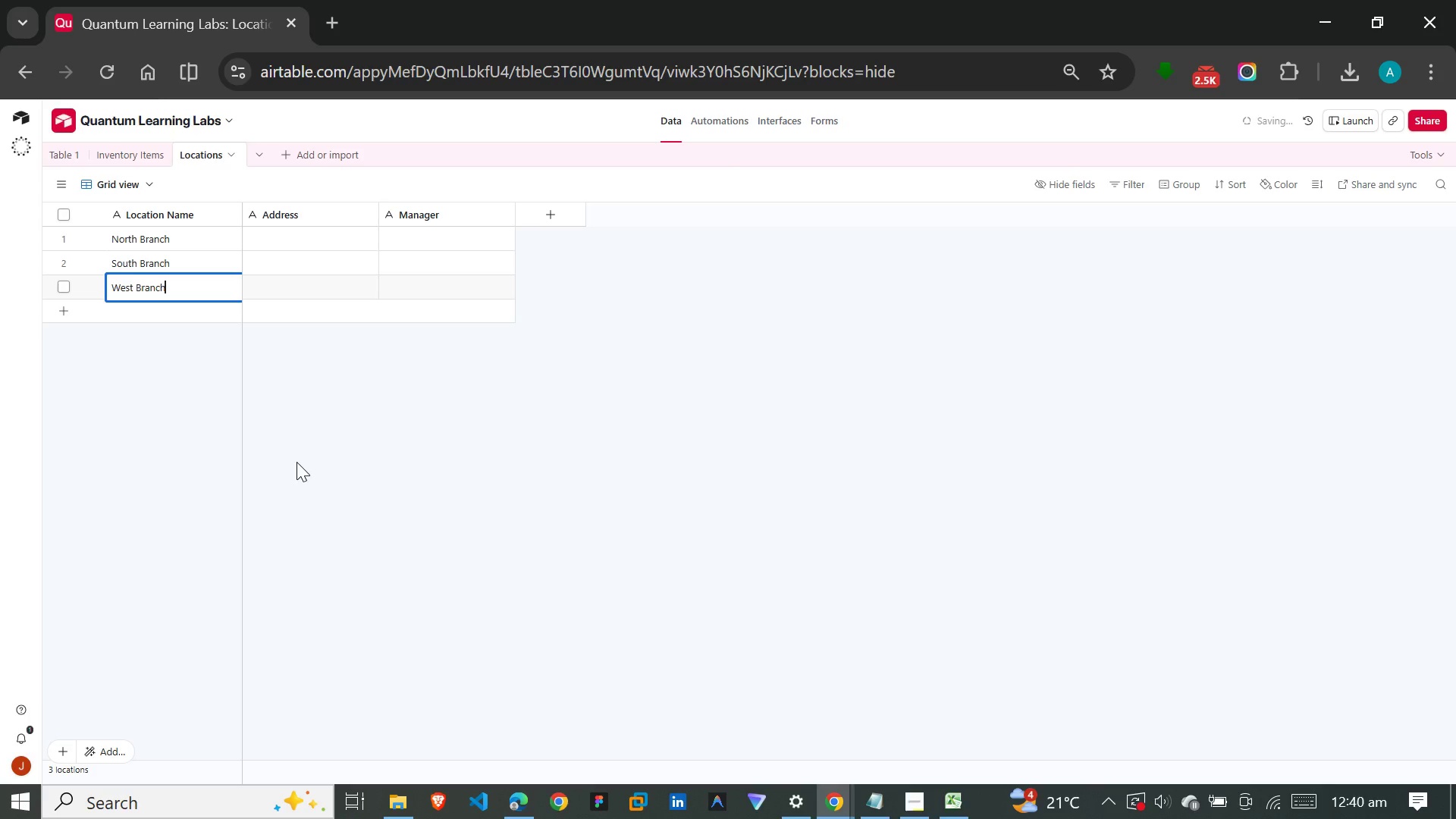 
left_click([306, 240])
 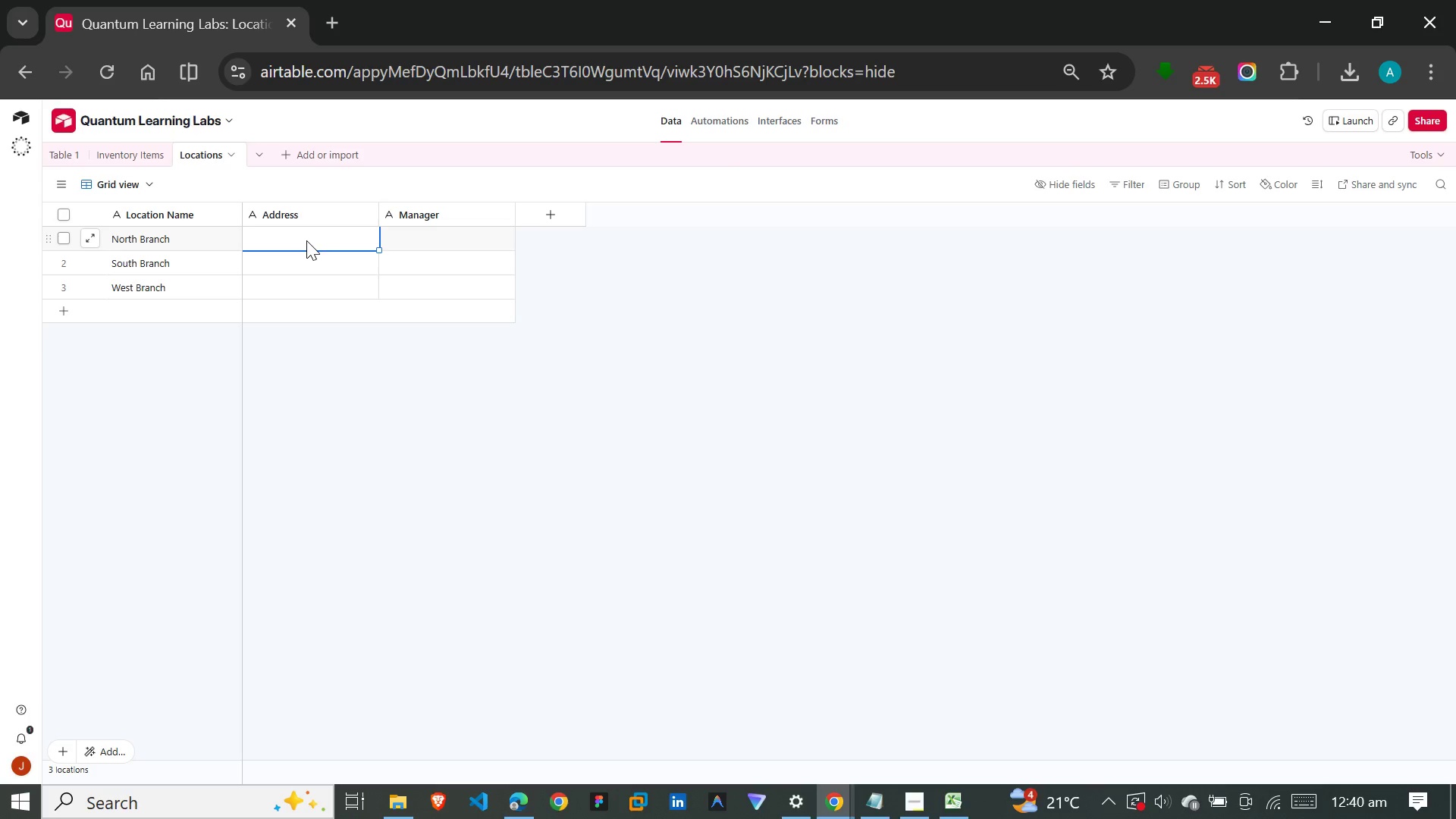 
type(123 Main St)
 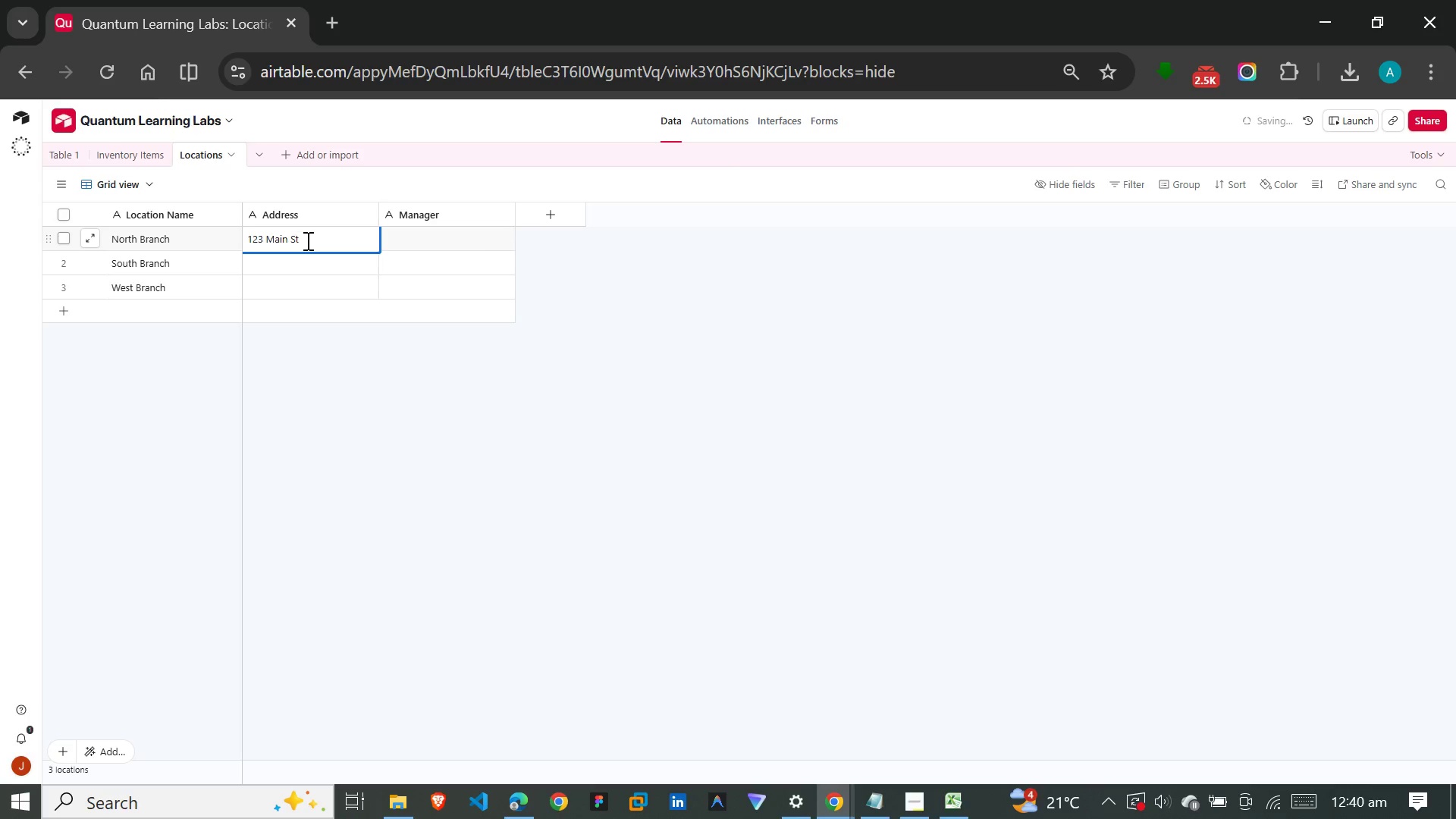 
key(Enter)
 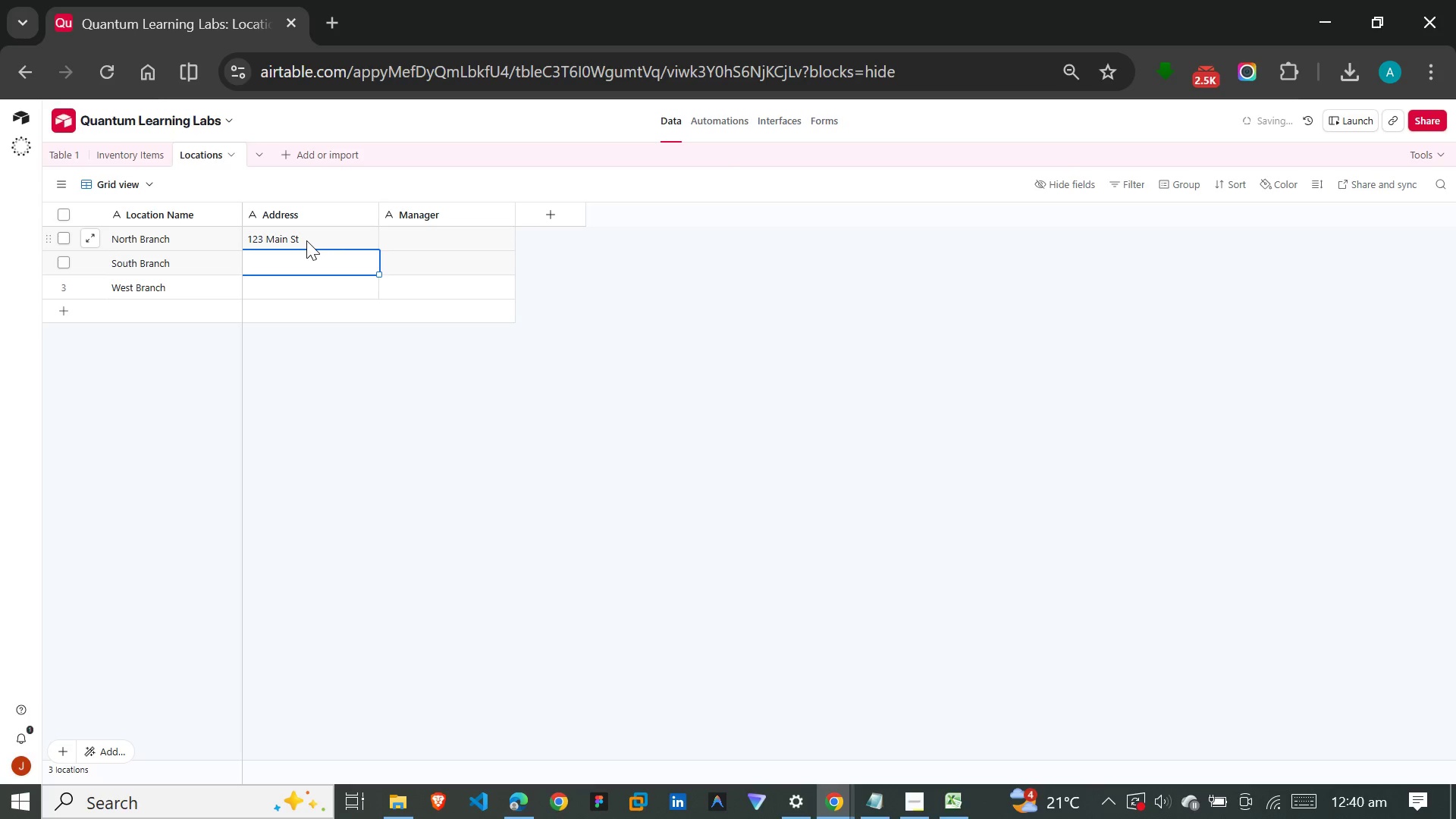 
hold_key(key=ShiftLeft, duration=0.59)
 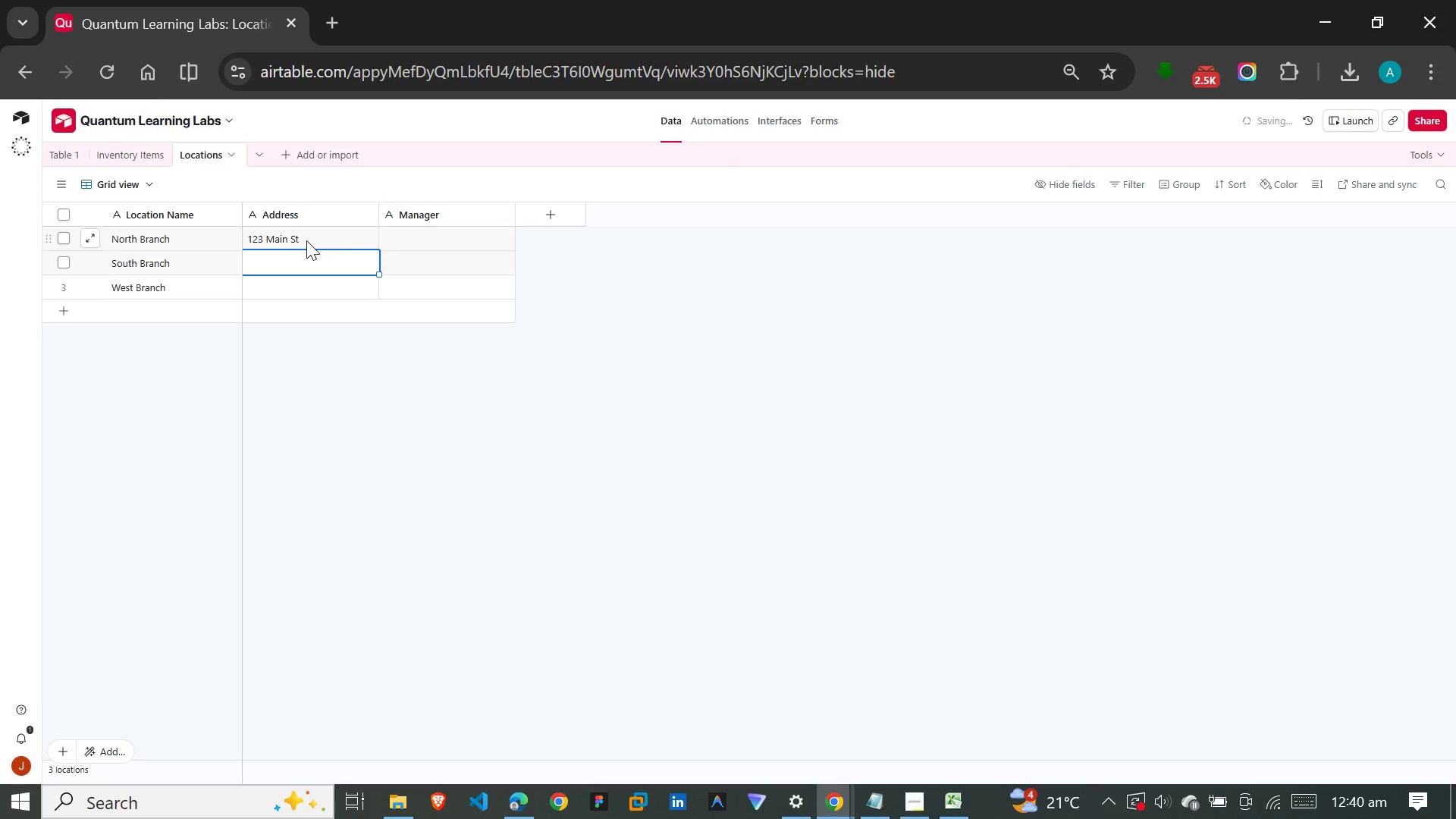 
type(456 Oak Ave)
 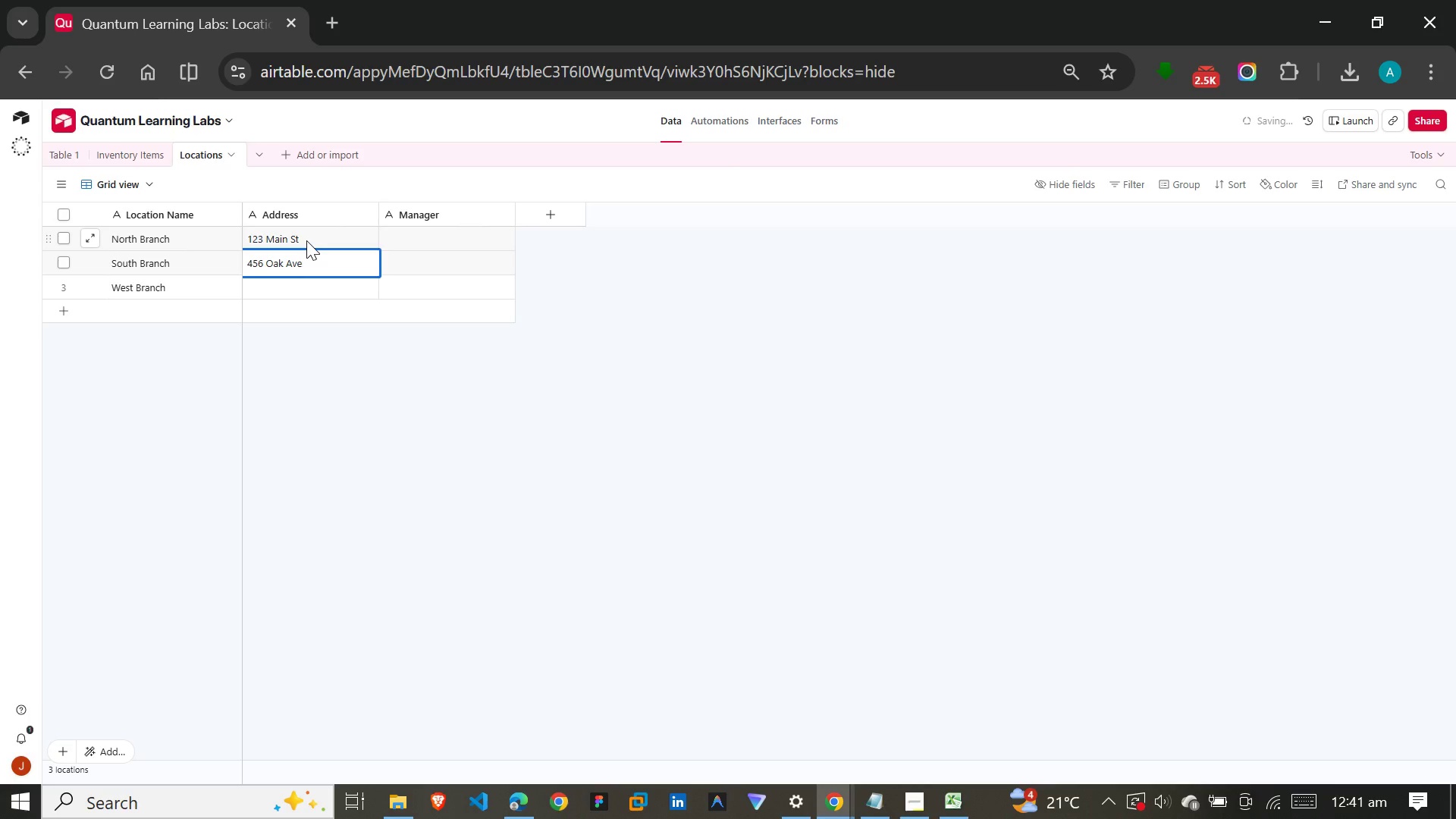 
key(Enter)
 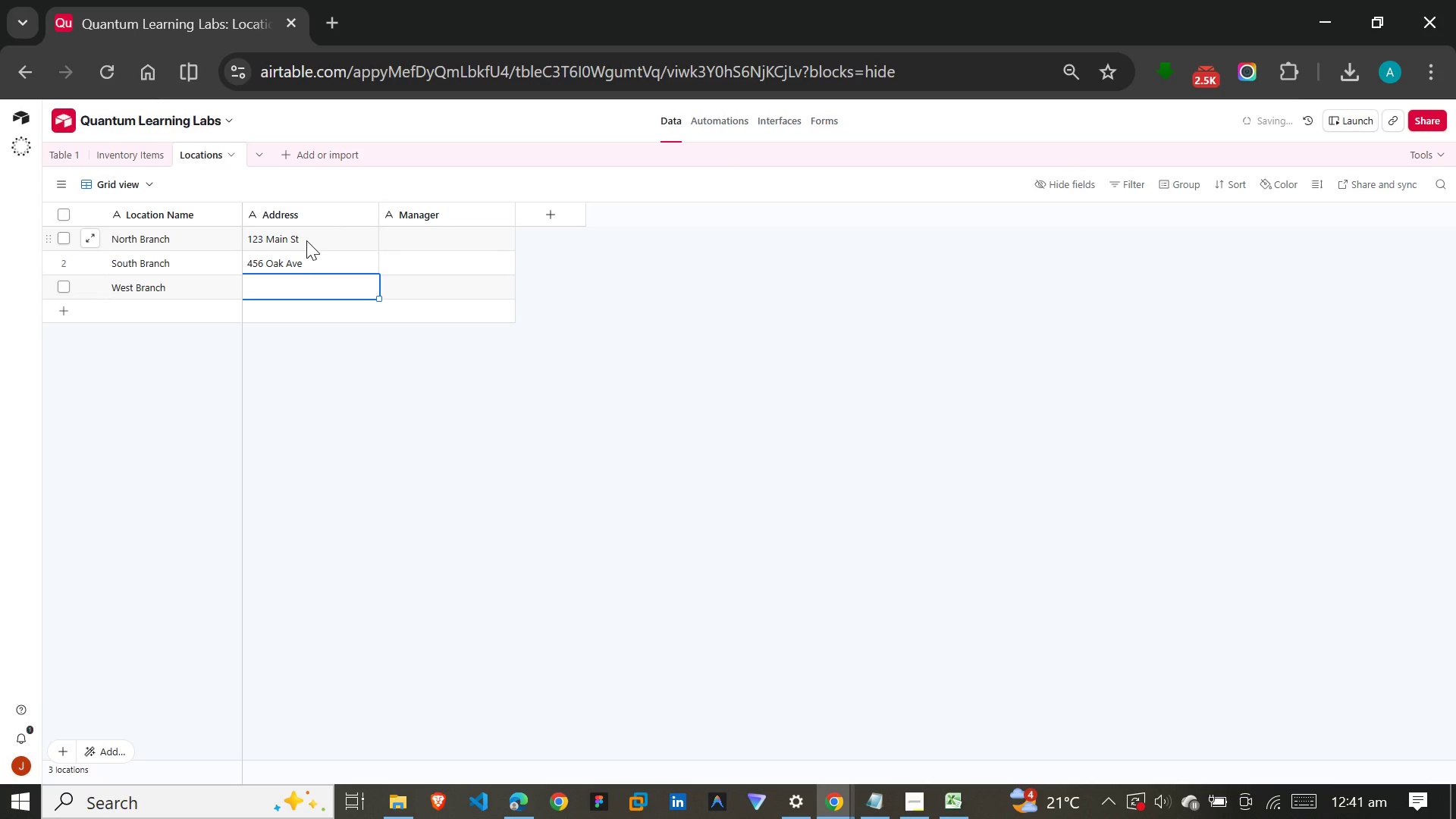 
type(789 Pine Rd)
 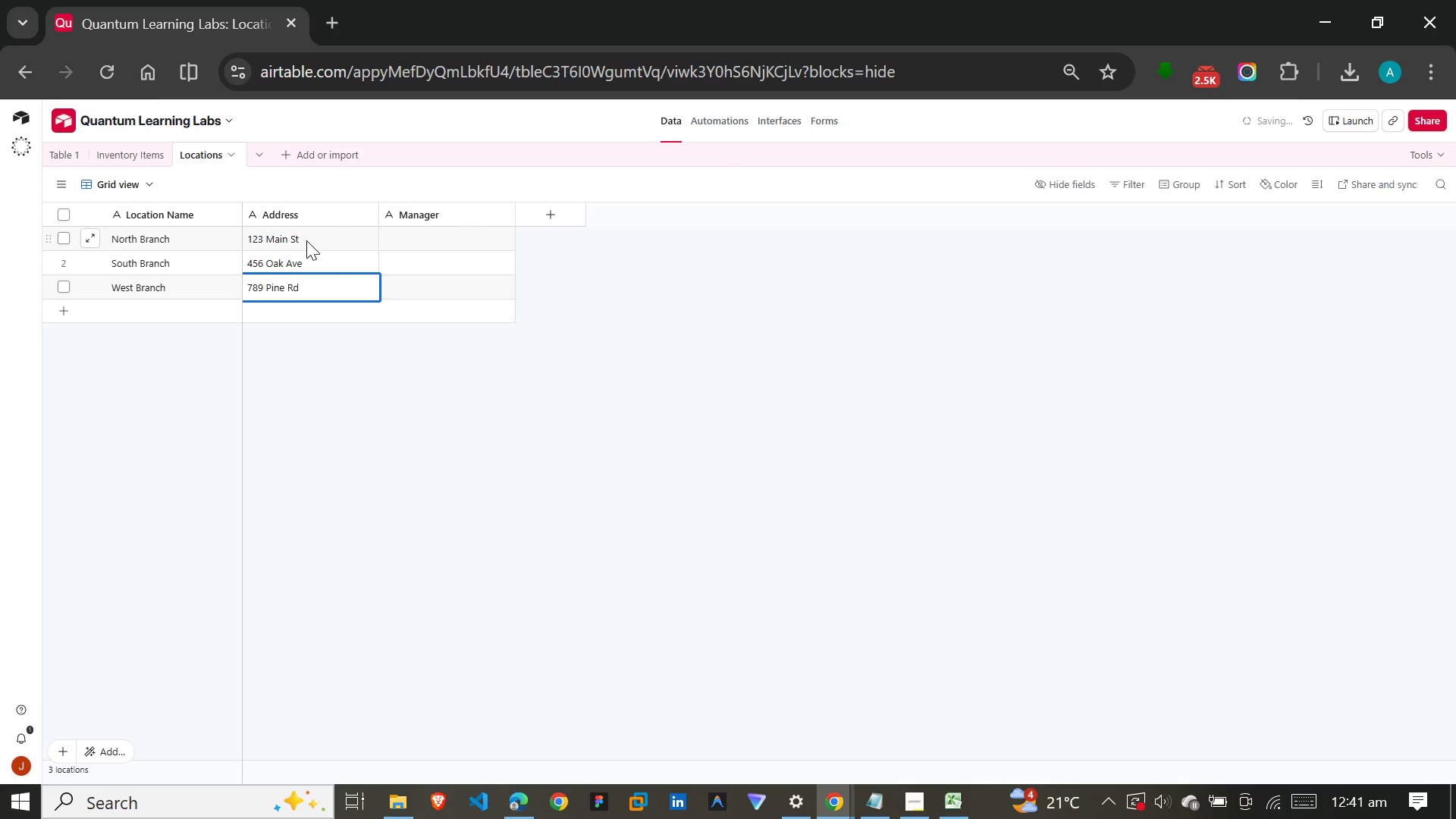 
left_click([444, 236])
 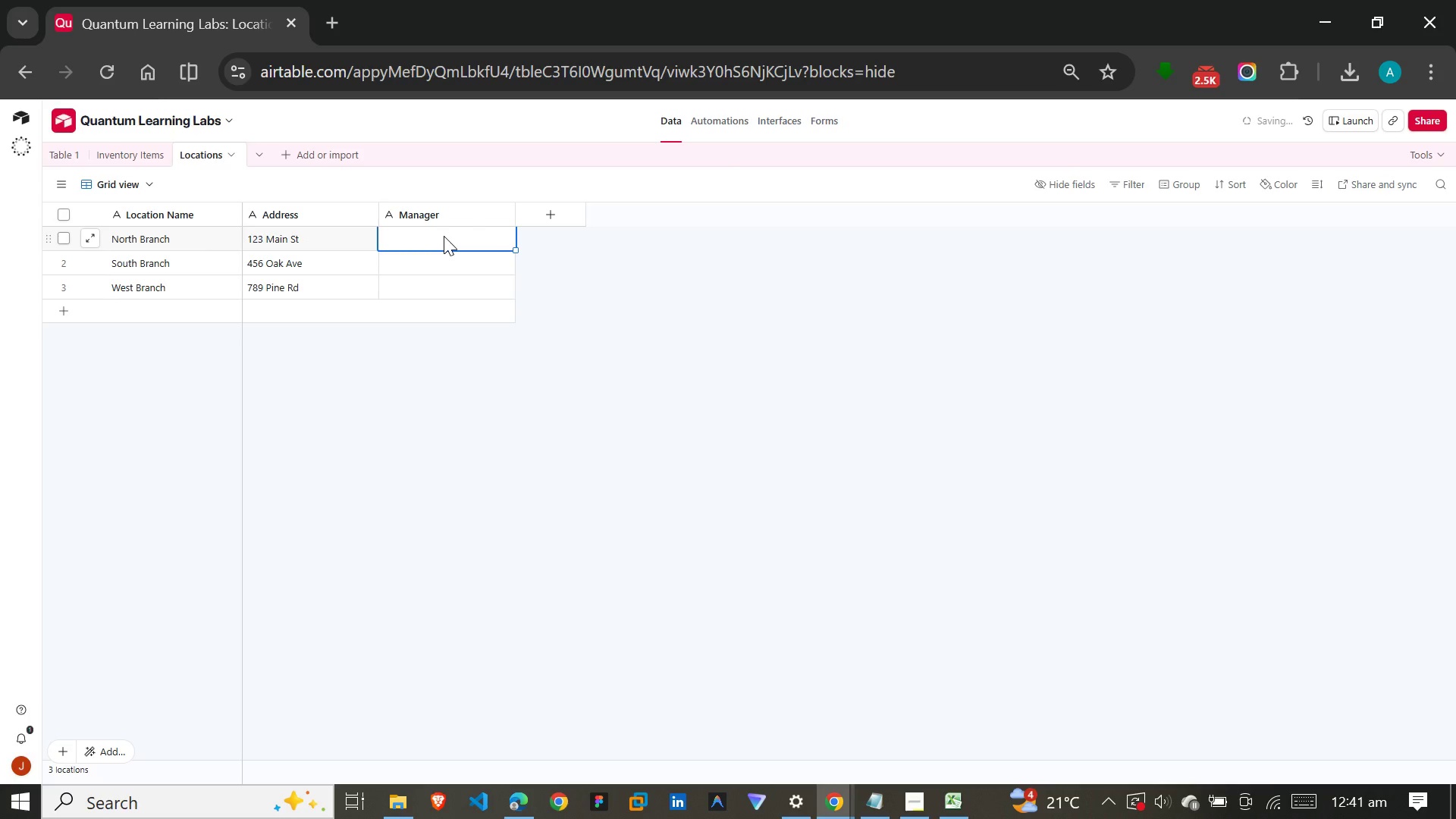 
type(Alice Johnson)
 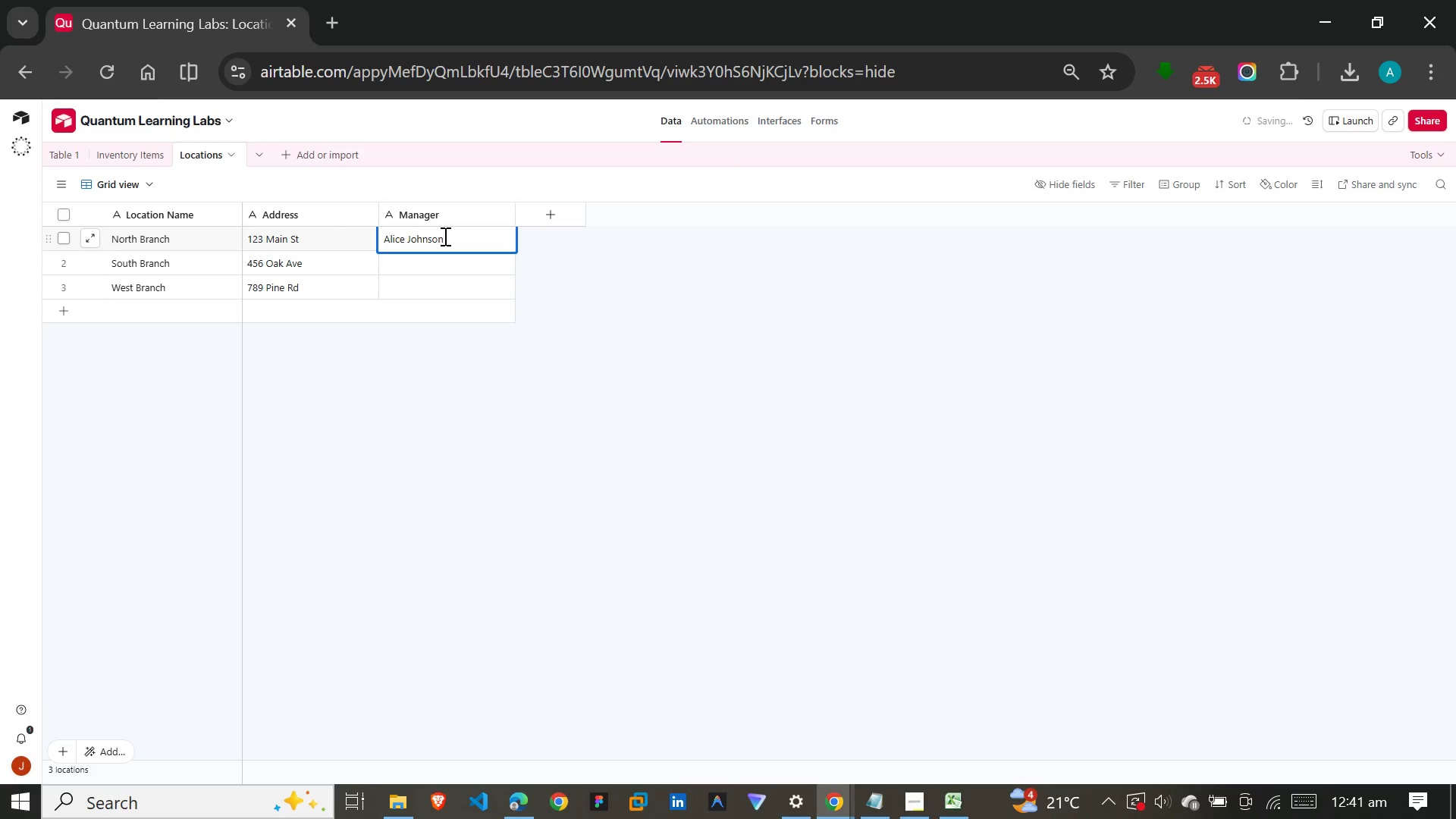 
key(Enter)
 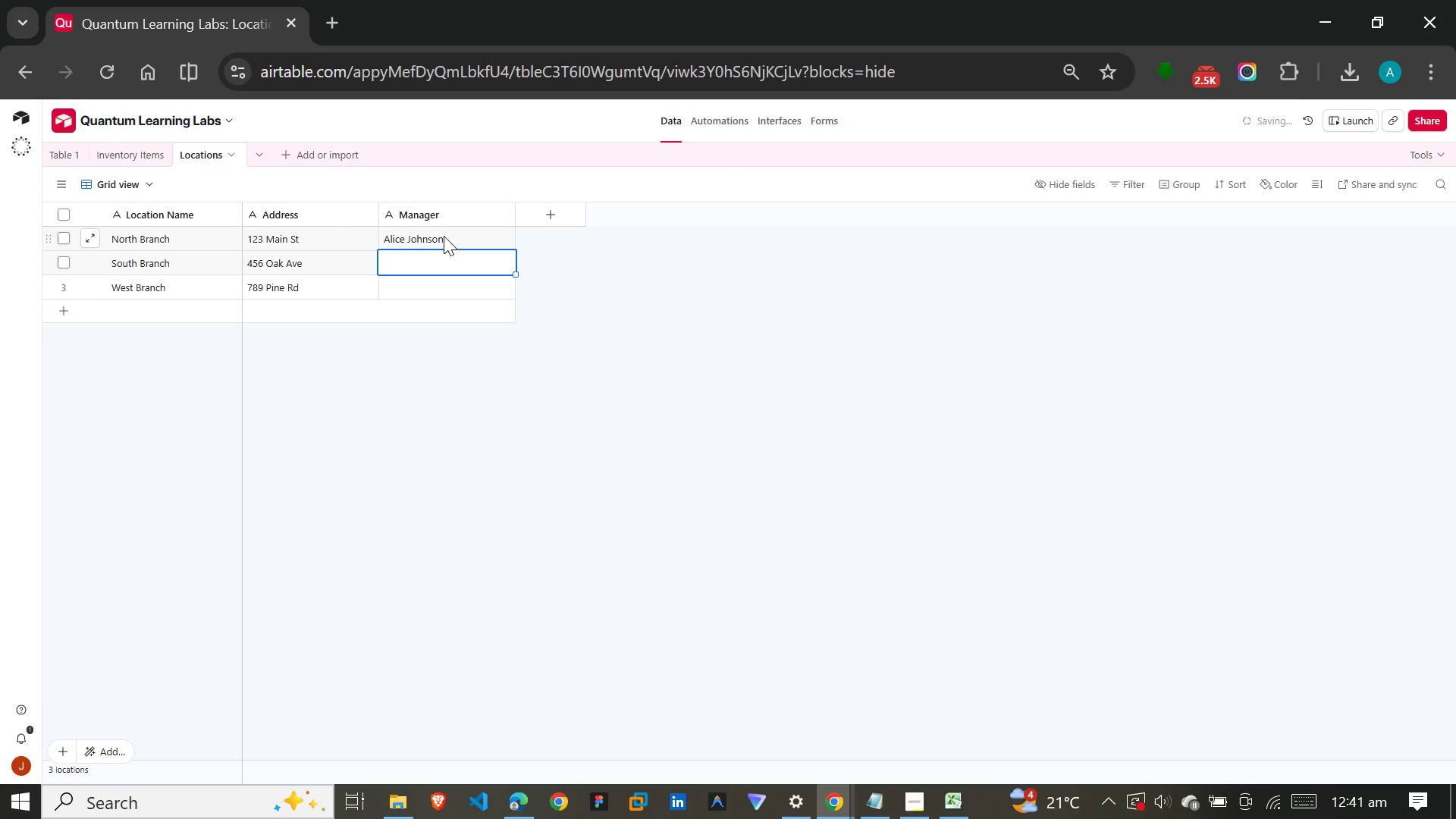 
type(Bob Williams)
 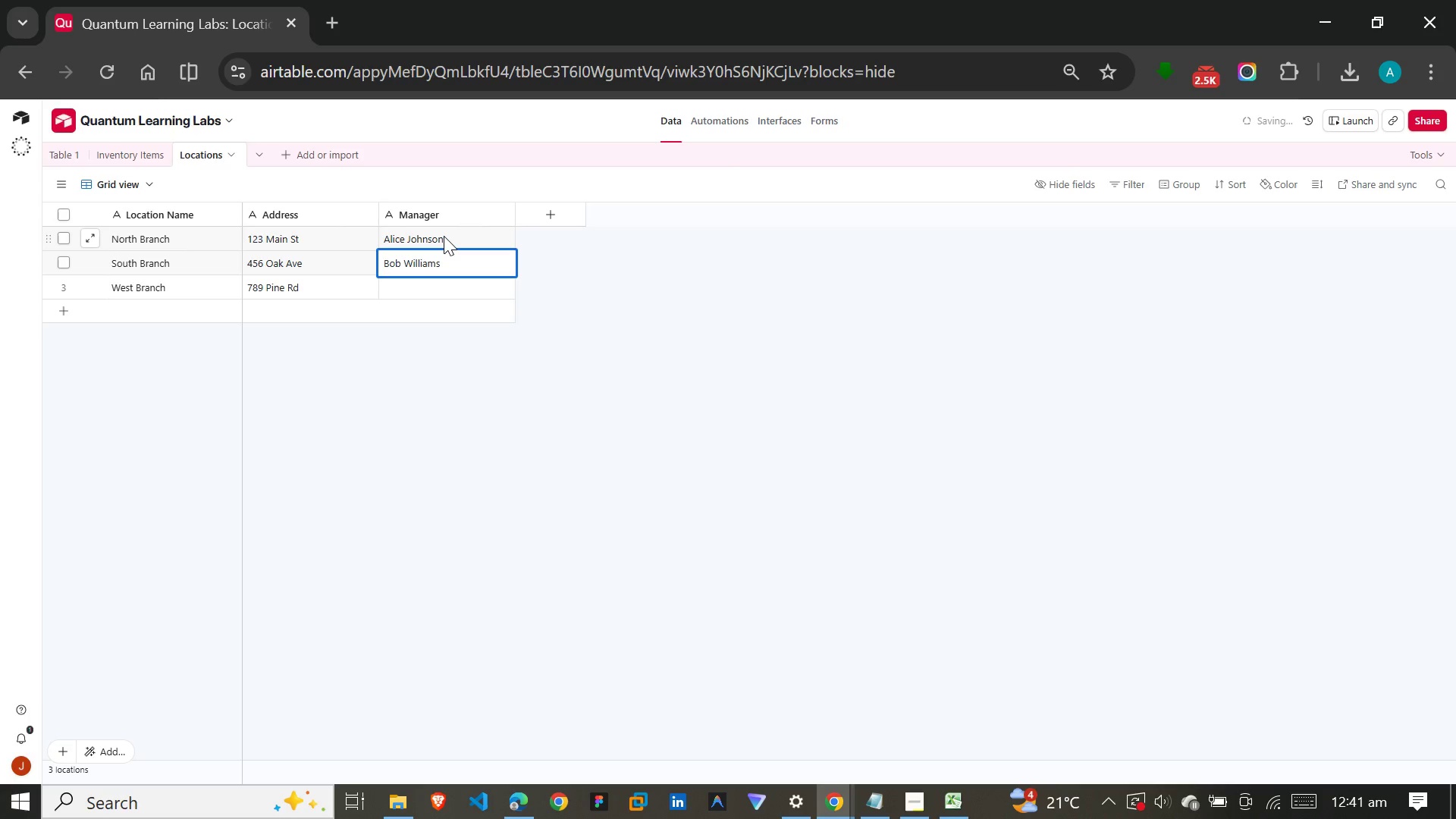 
key(Enter)
 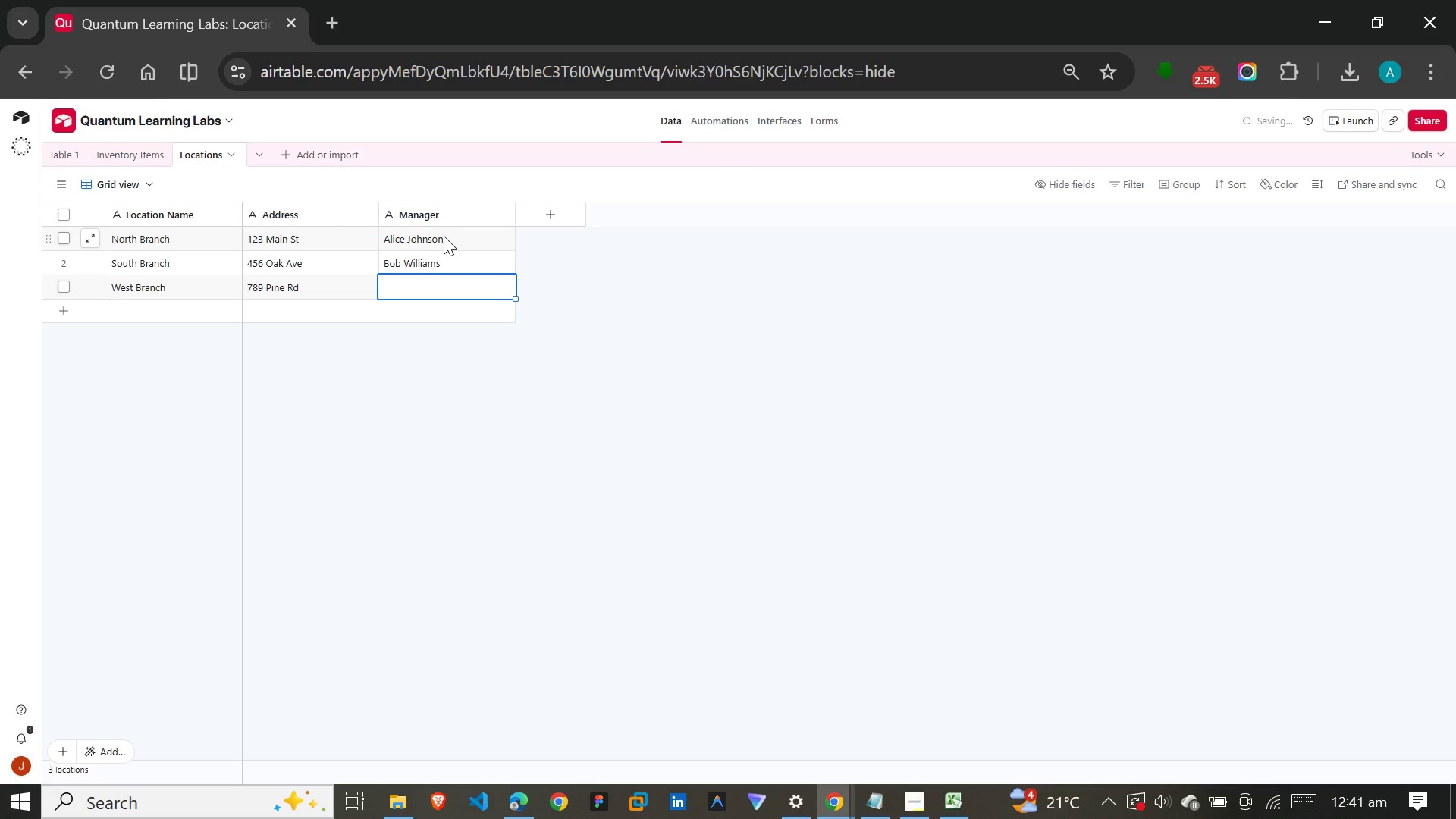 
type(Carol Davis)
 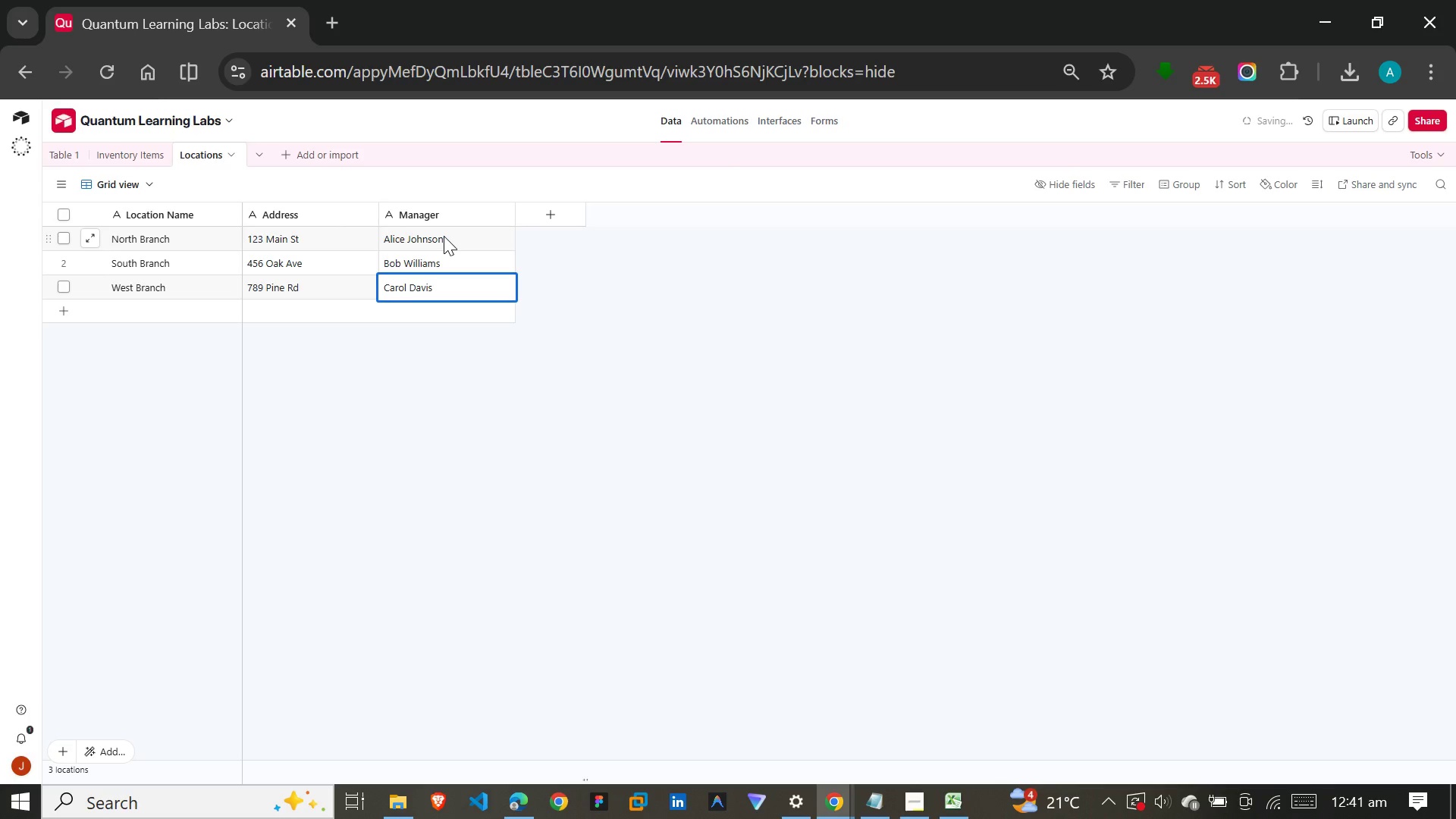 
wait(12.14)
 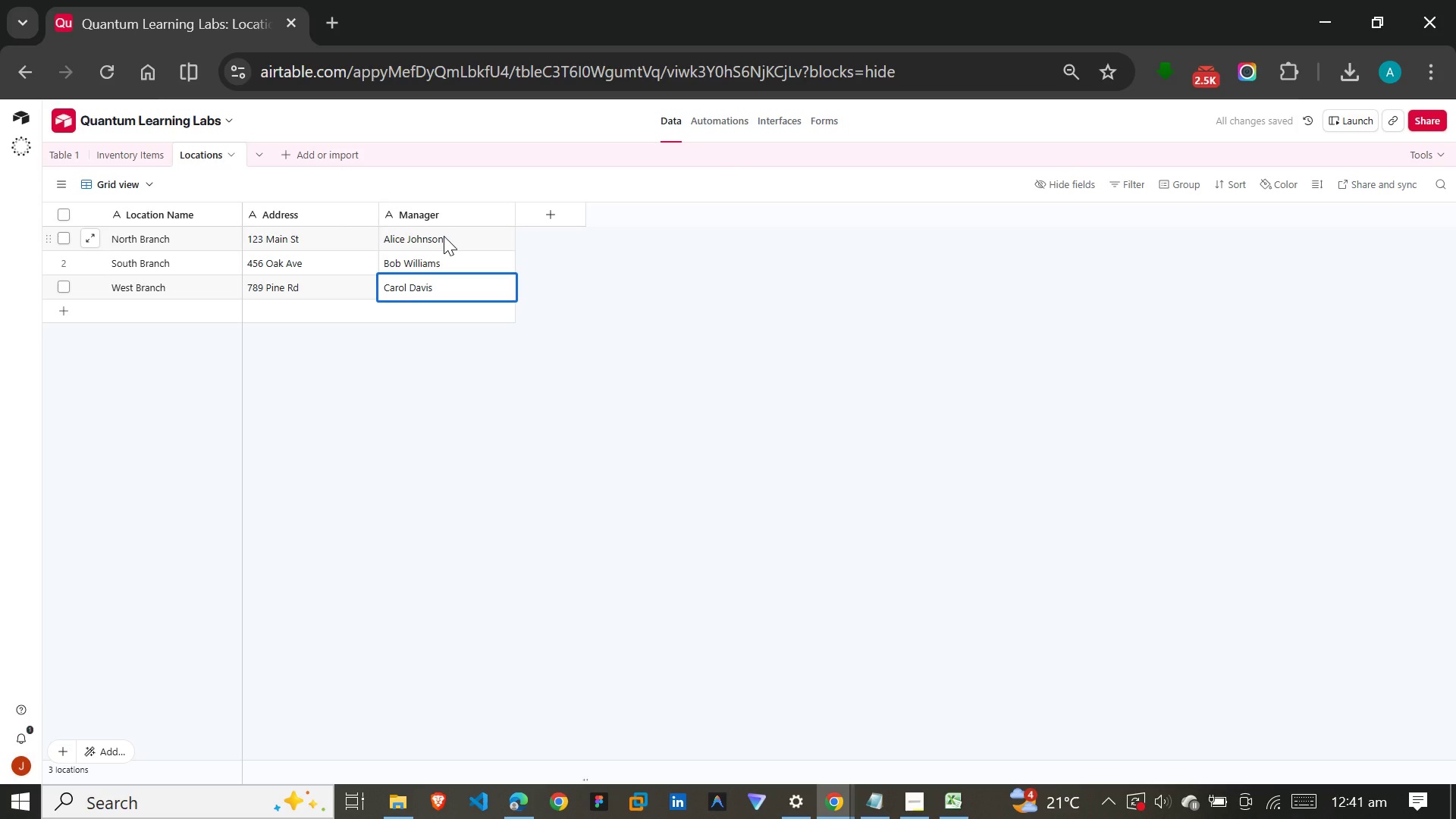 
left_click([136, 149])
 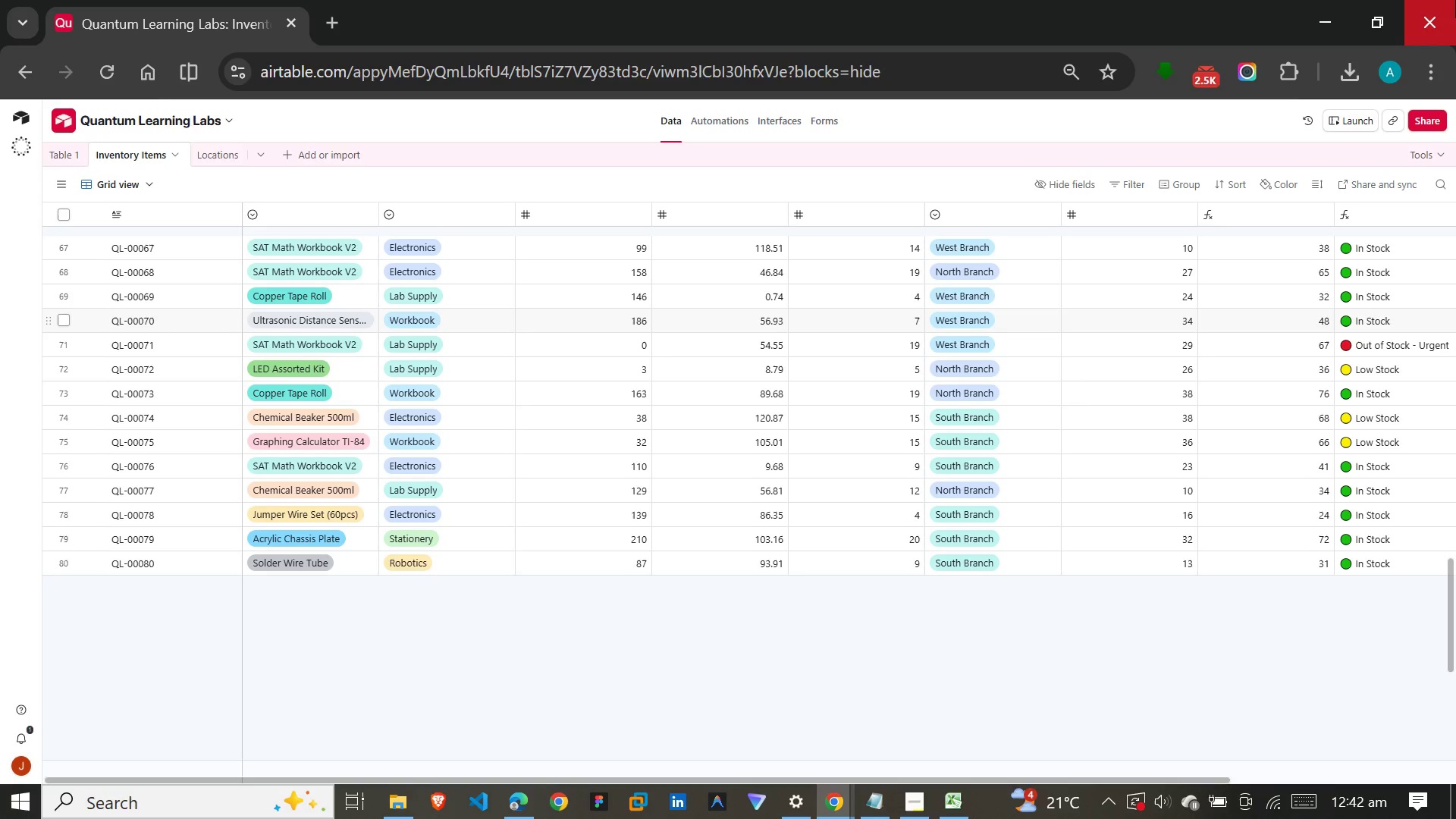 
left_click([1436, 71])
 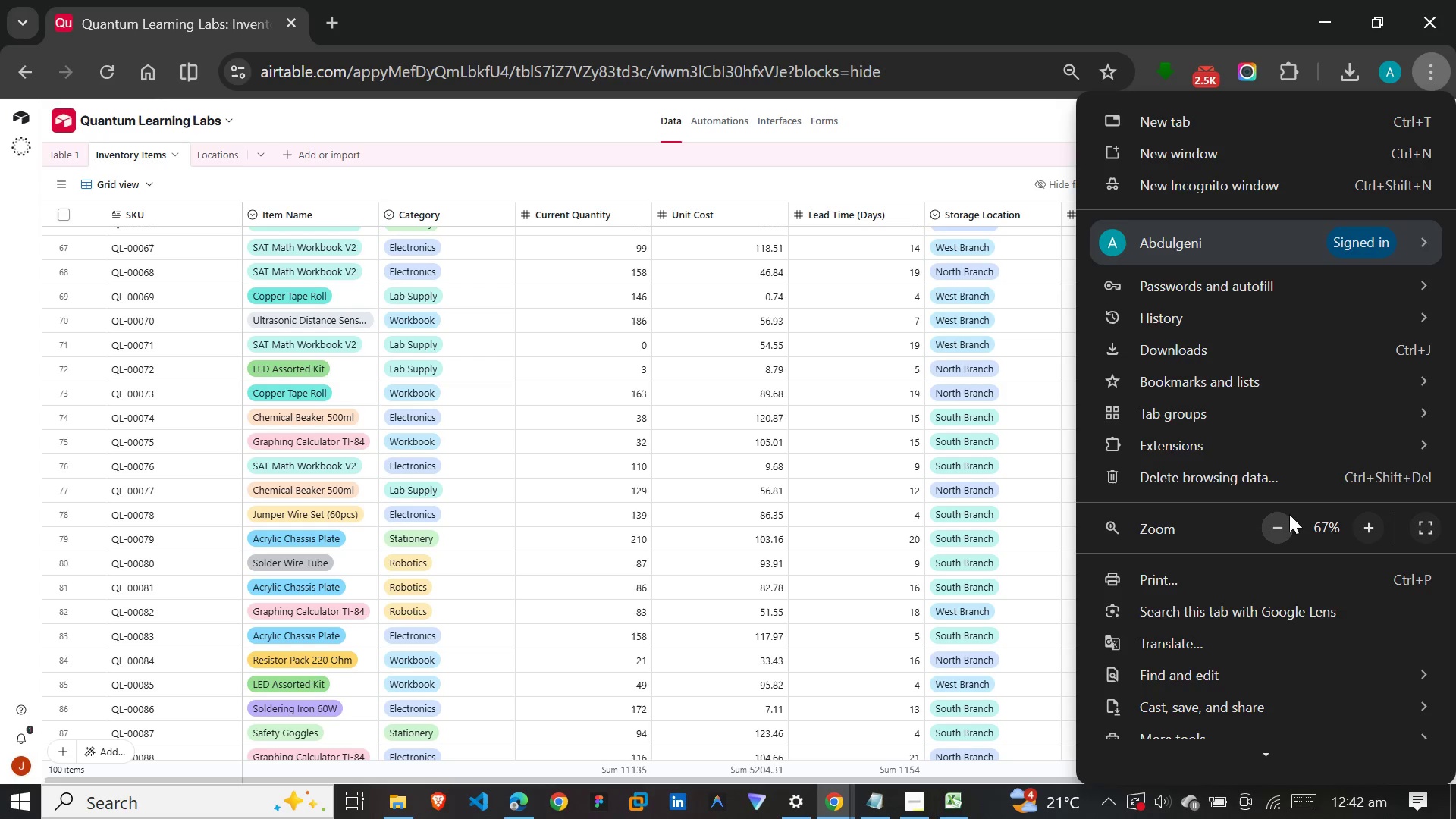 
left_click([1273, 522])
 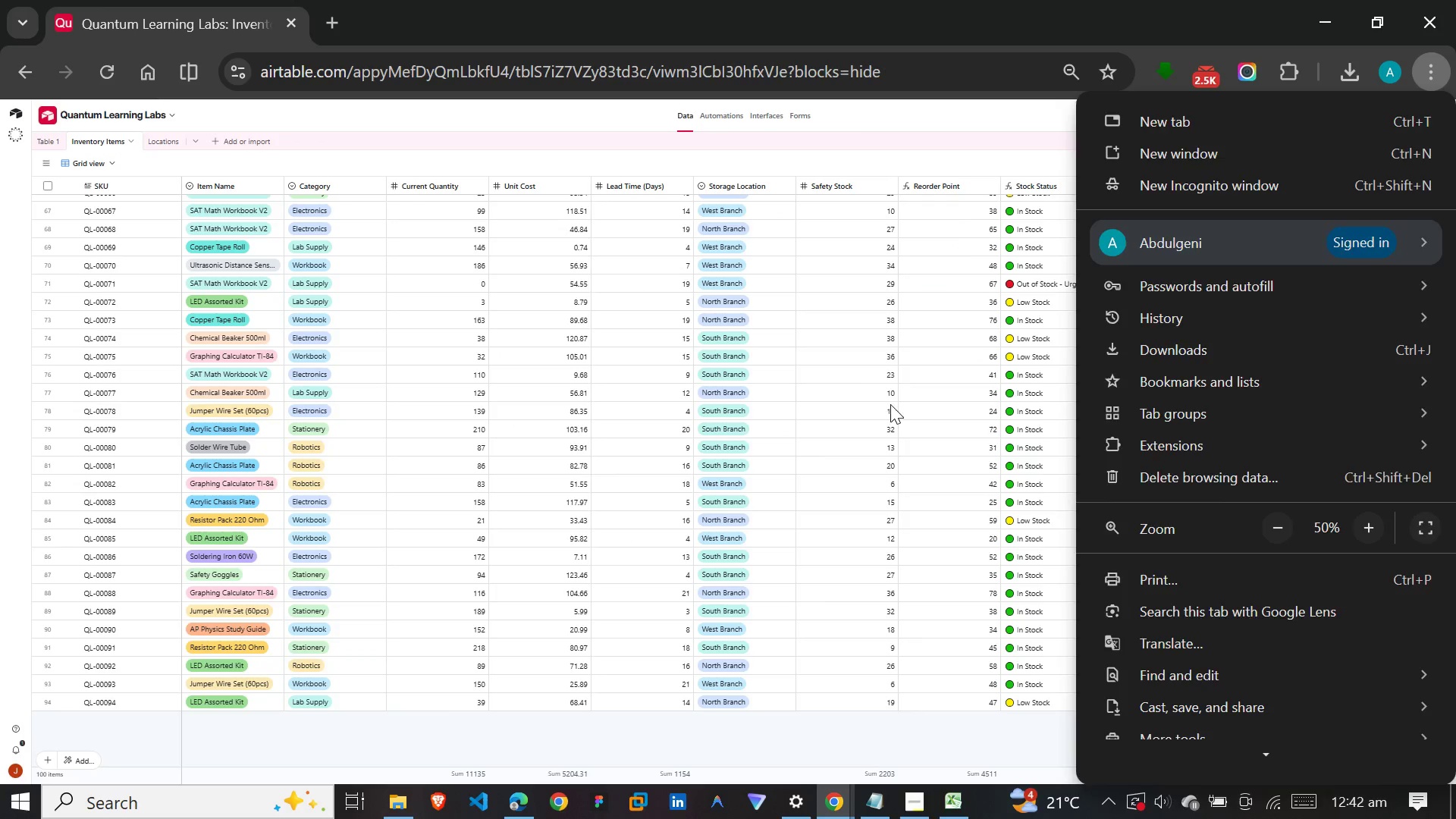 
left_click([896, 399])
 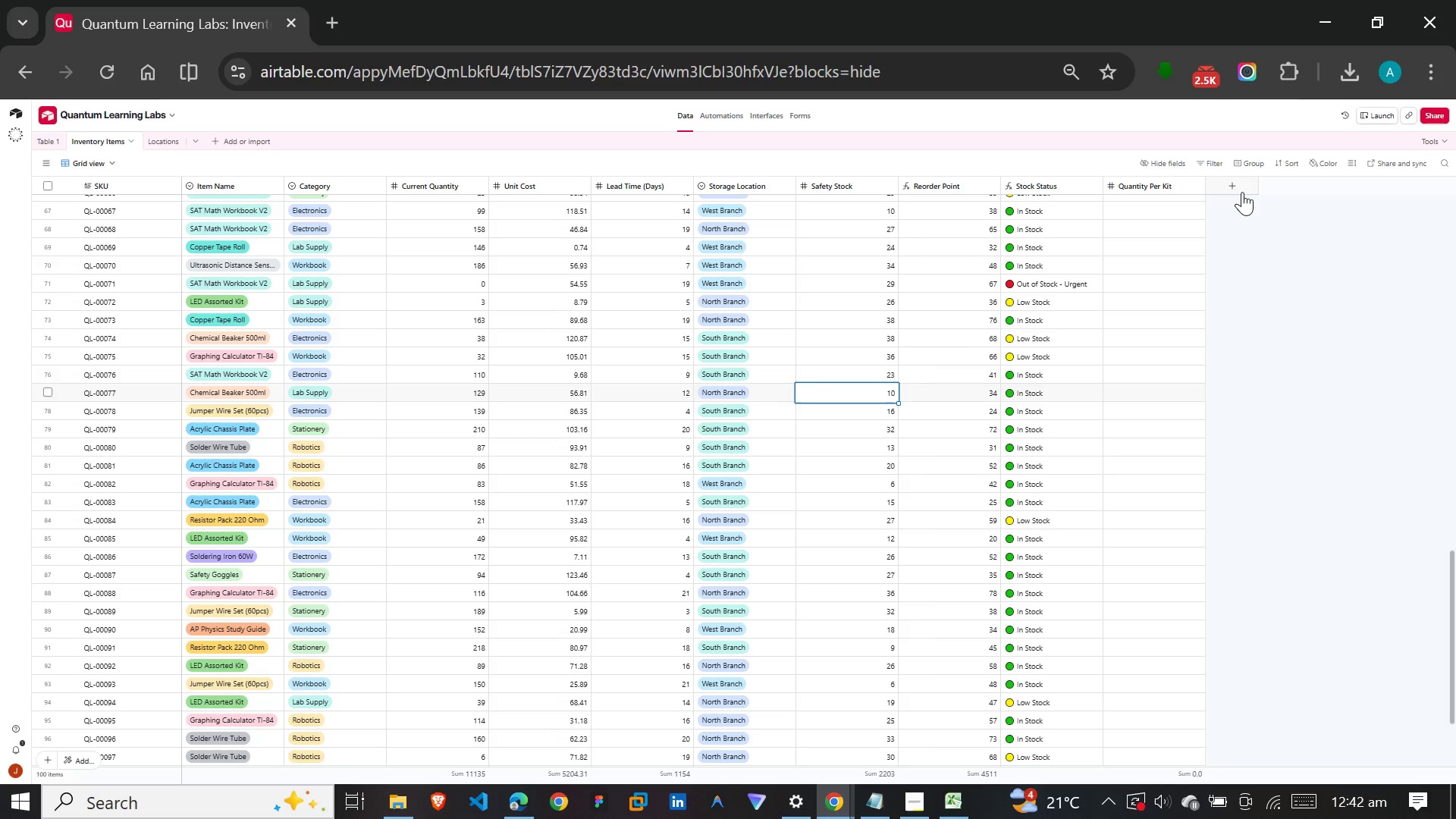 
left_click([1242, 192])
 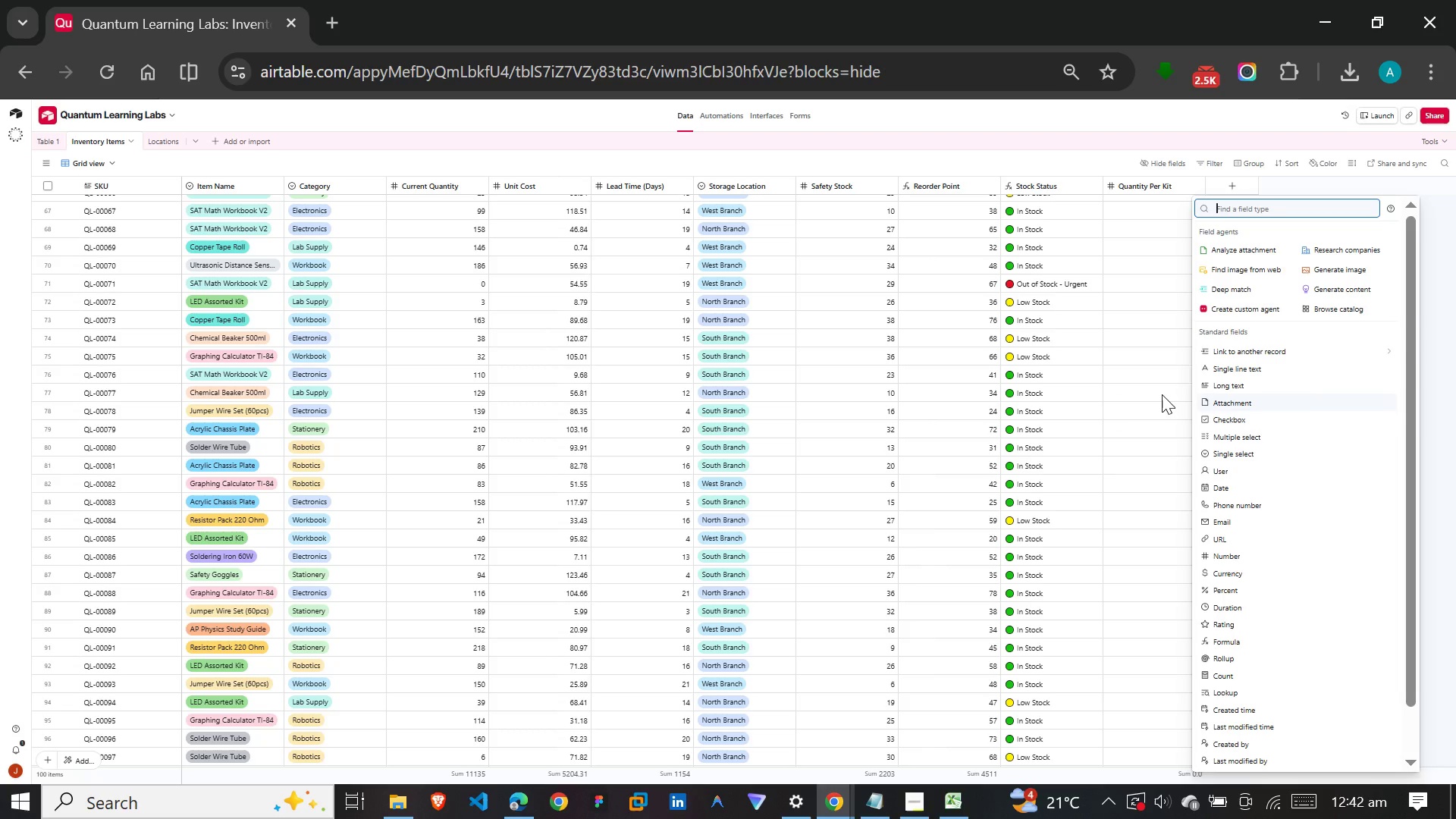 
wait(6.02)
 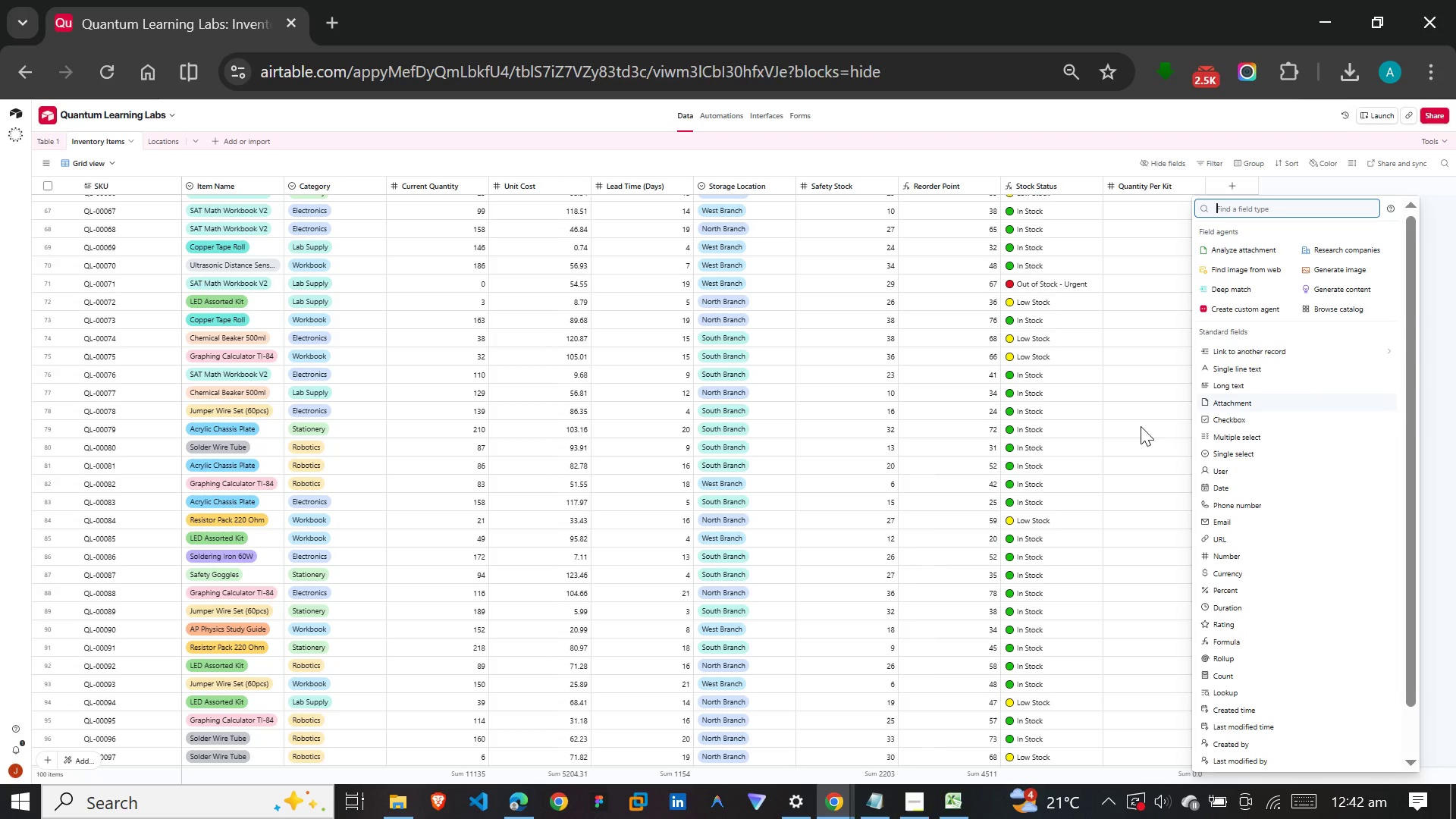 
left_click([1284, 343])
 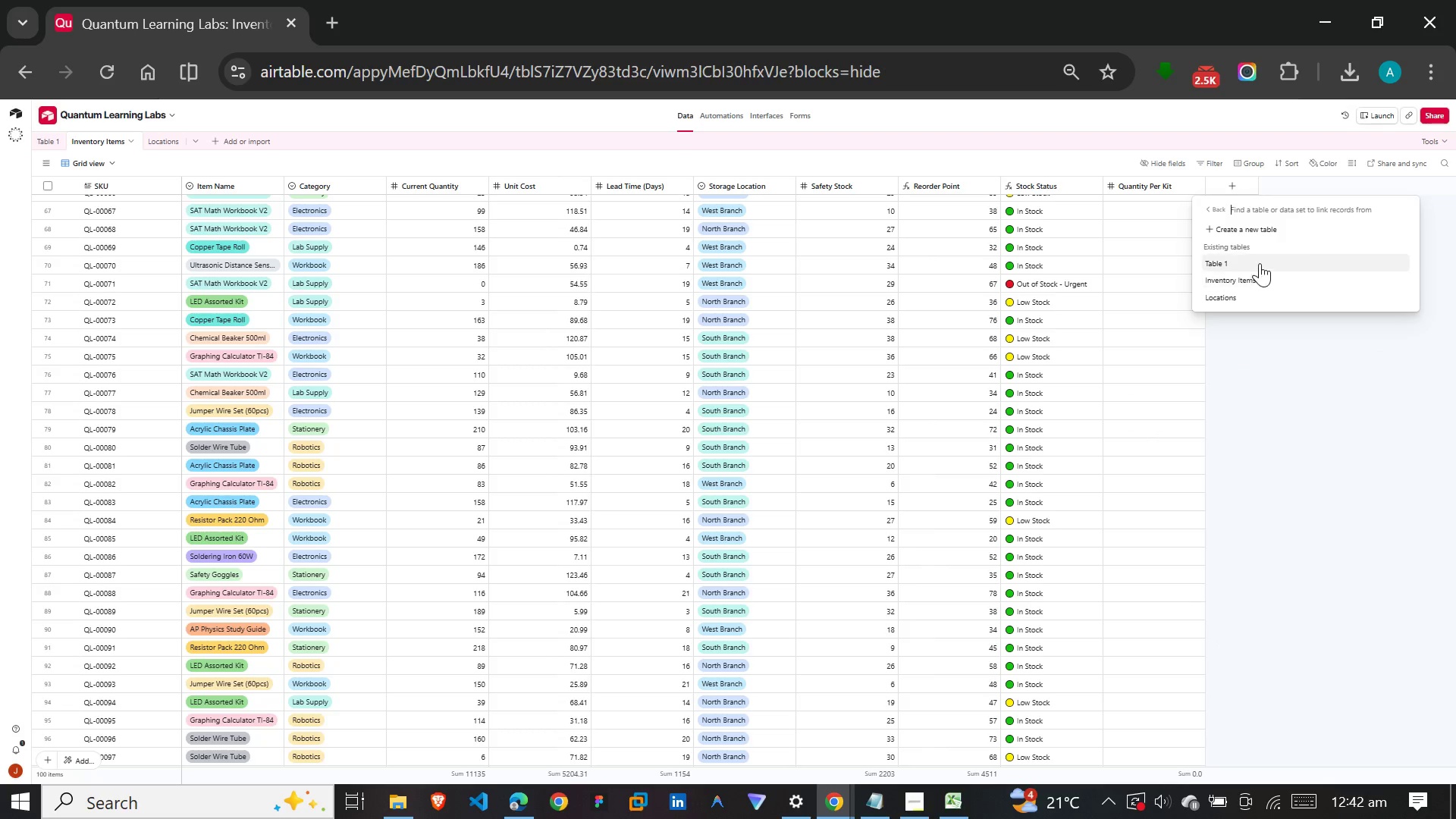 
left_click([1244, 296])
 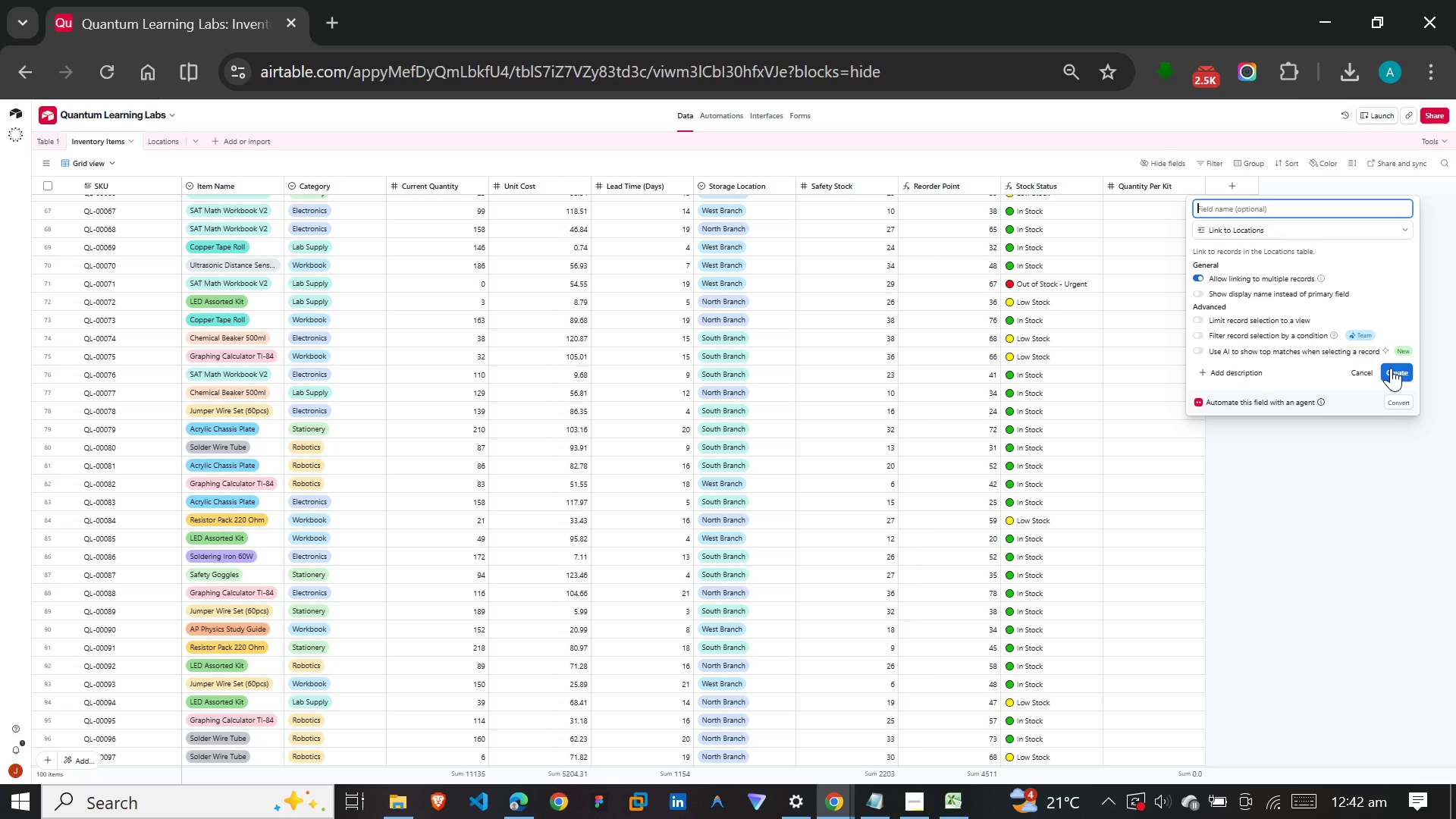 
left_click([1391, 368])
 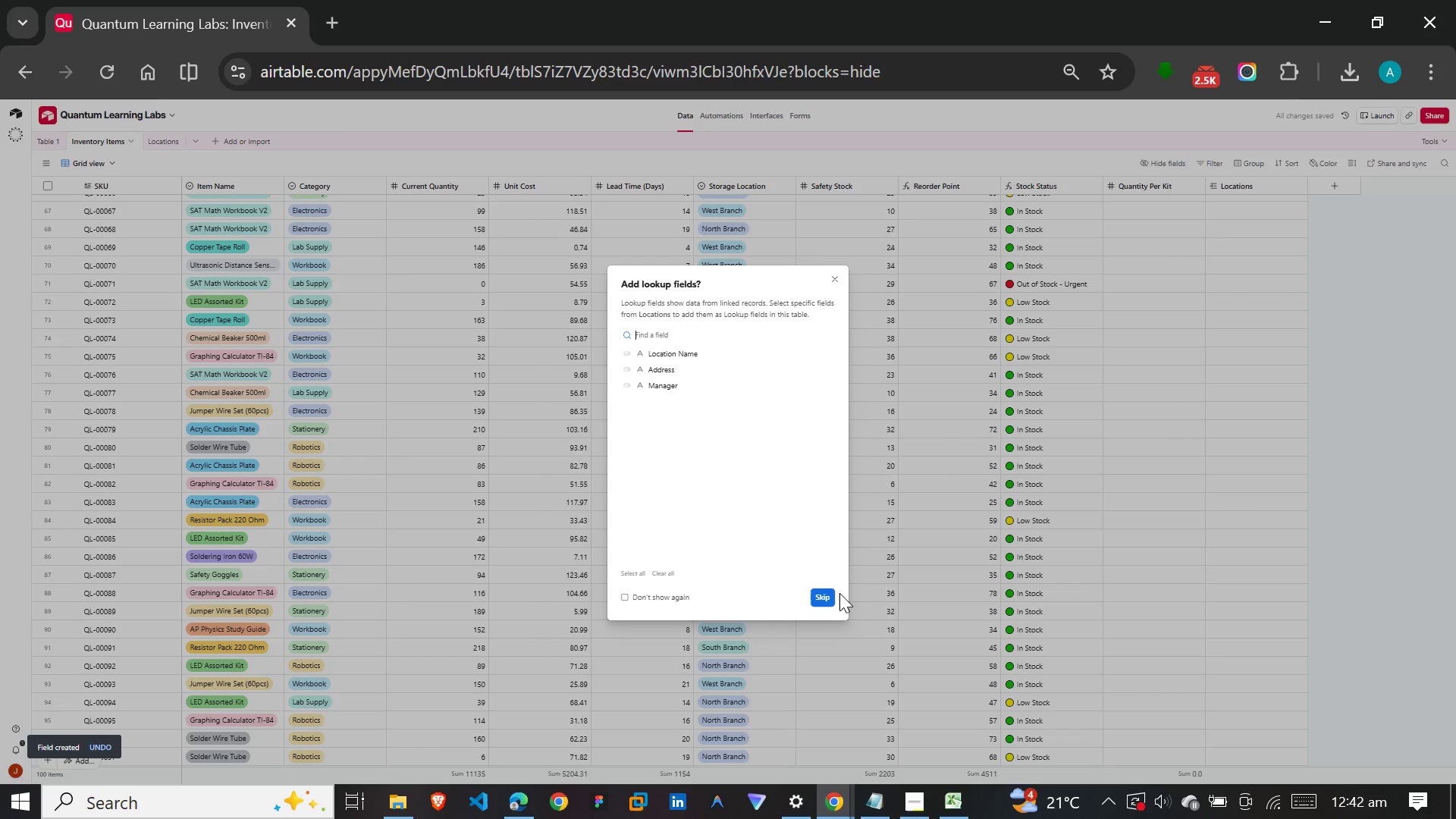 
left_click([831, 593])
 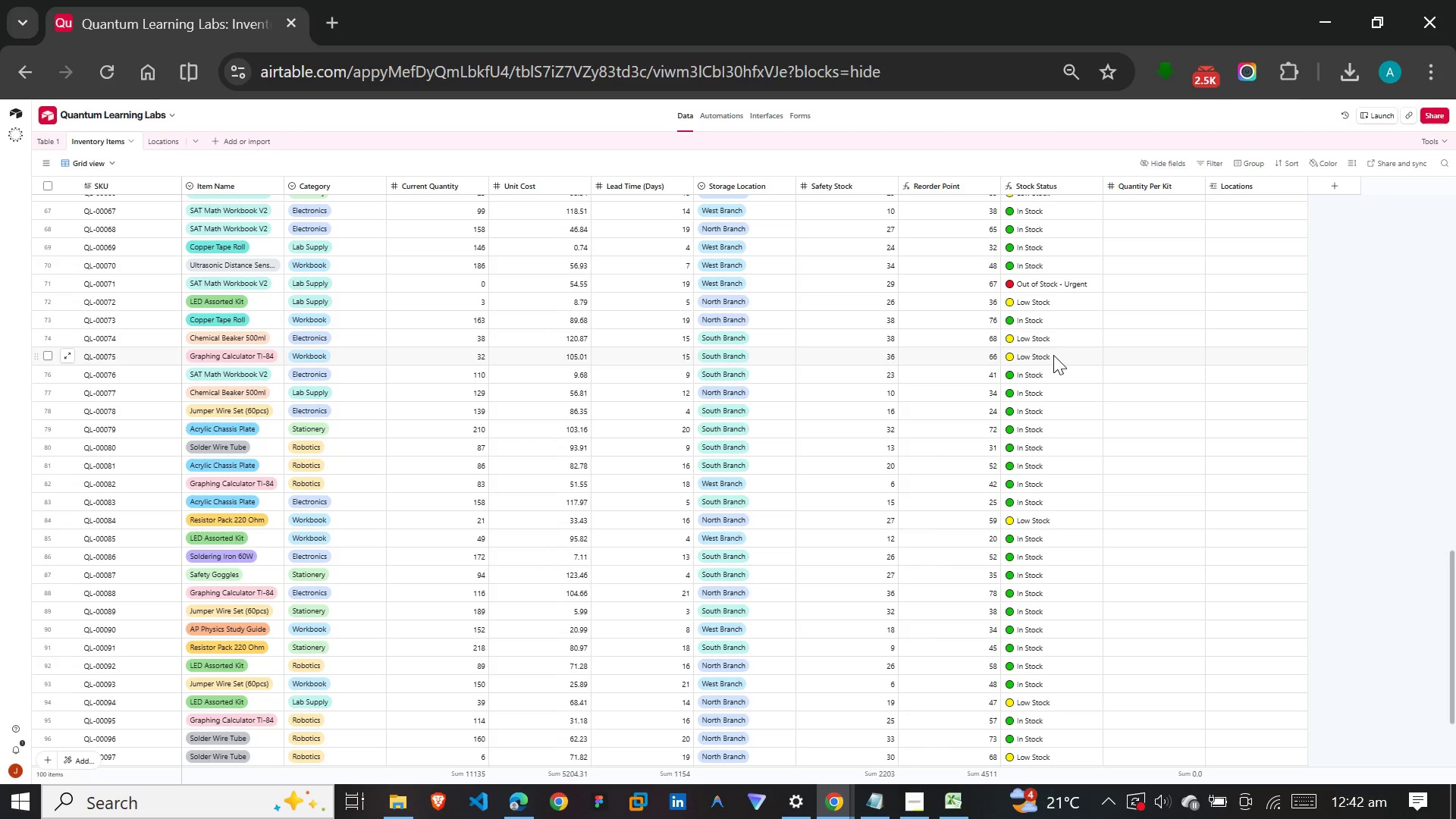 
wait(17.12)
 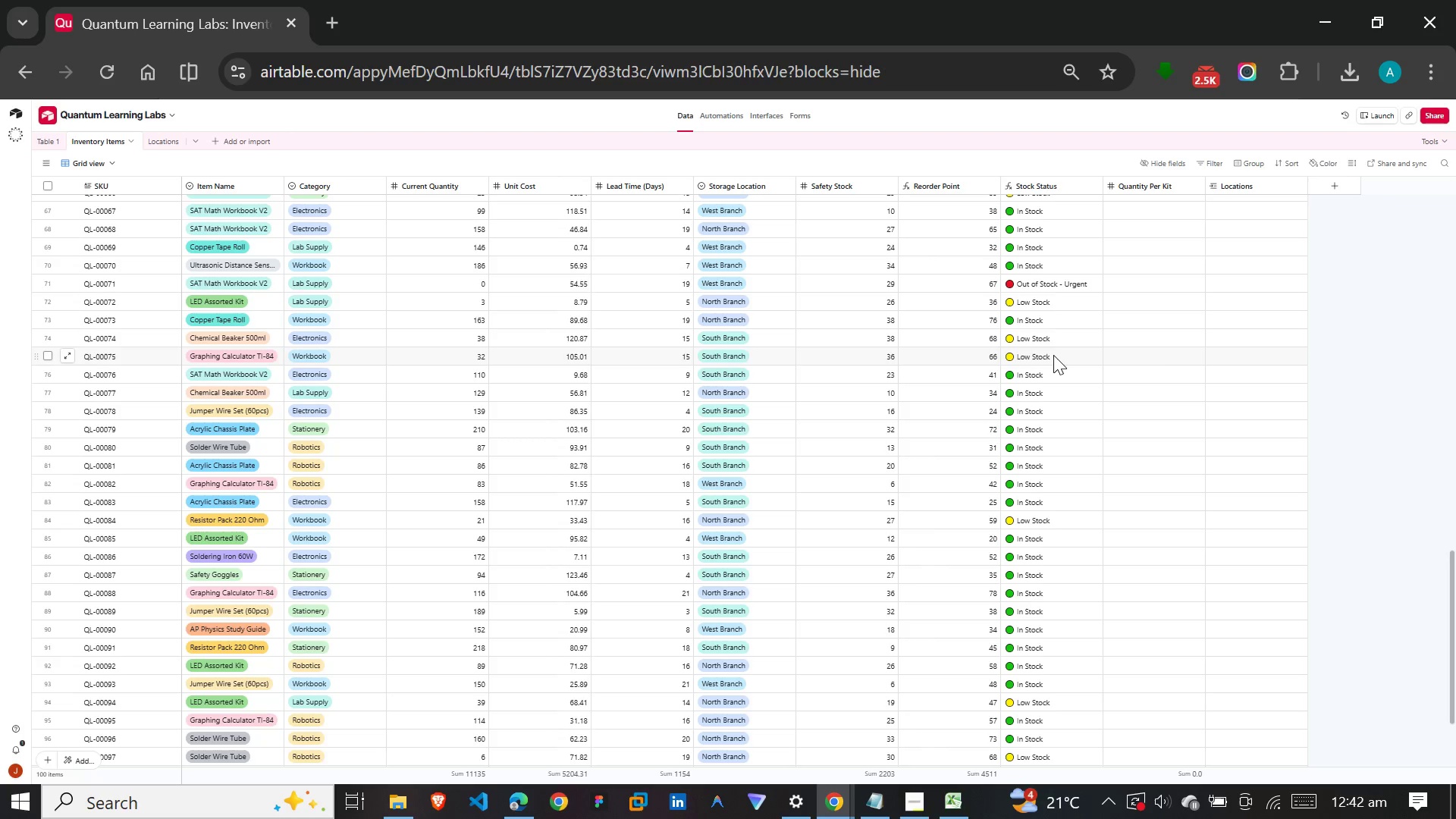 
scroll: coordinate [1106, 399], scroll_direction: up, amount: 31.0
 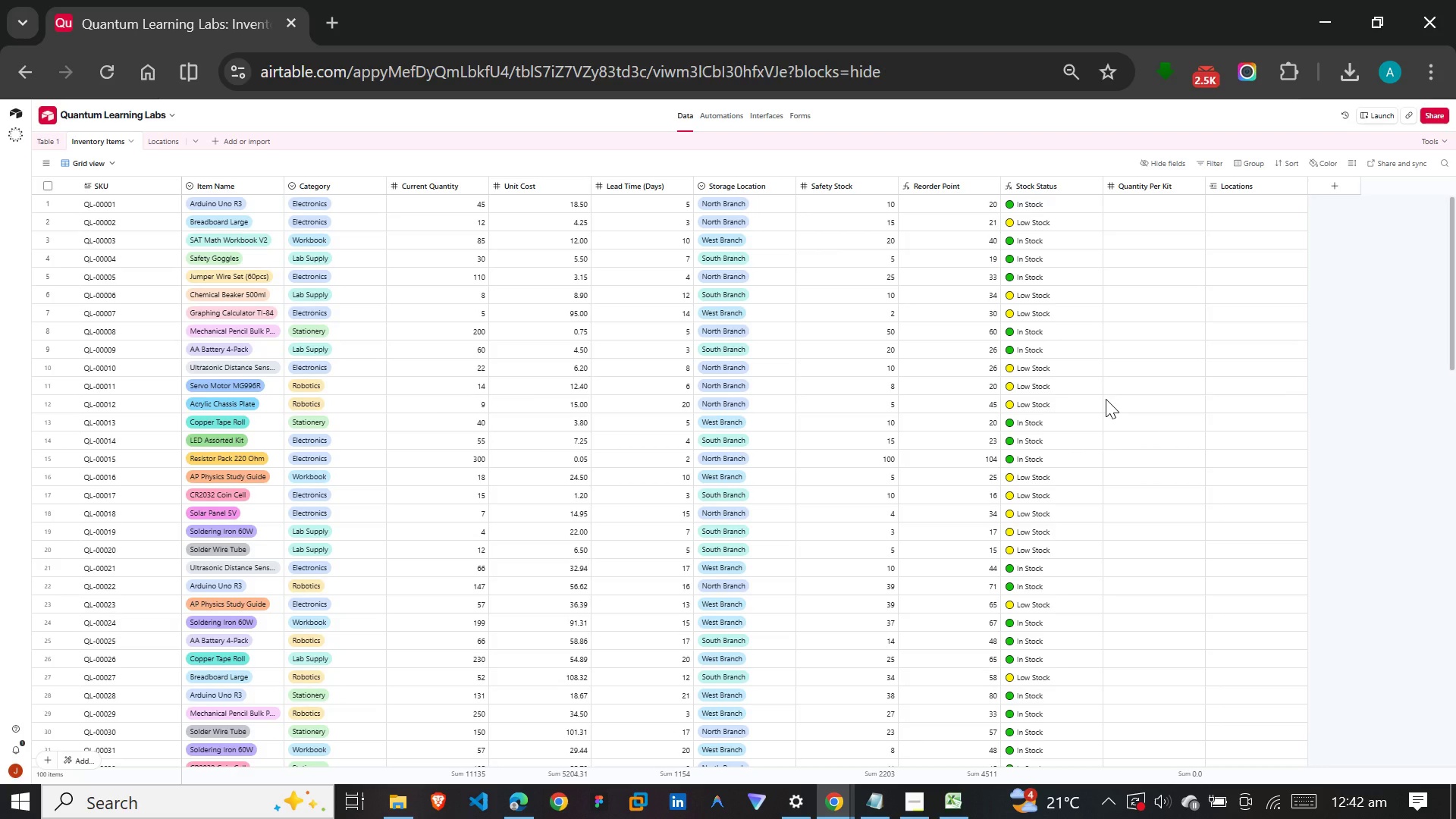 
wait(5.98)
 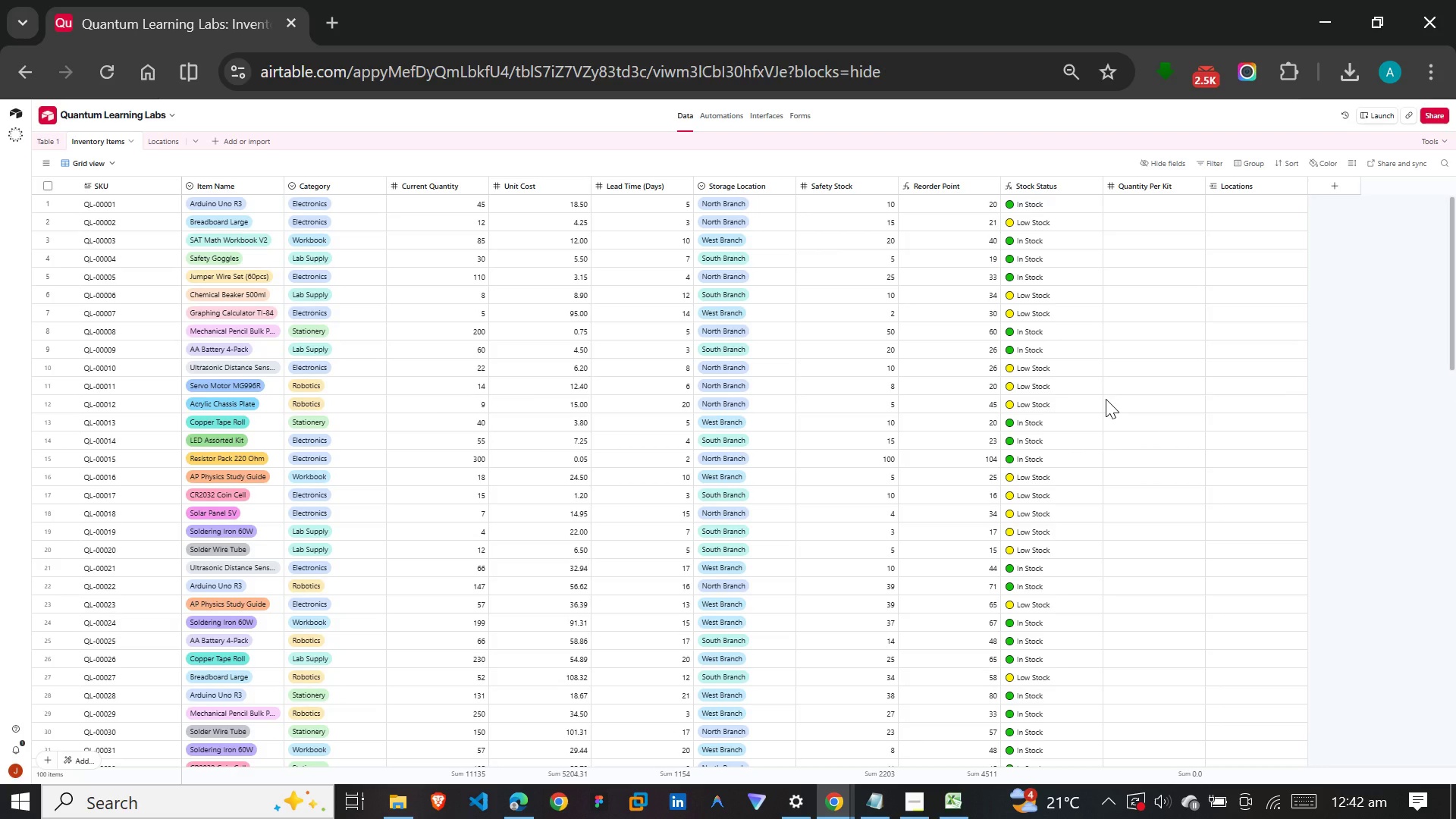 
scroll: coordinate [1106, 399], scroll_direction: up, amount: 3.0
 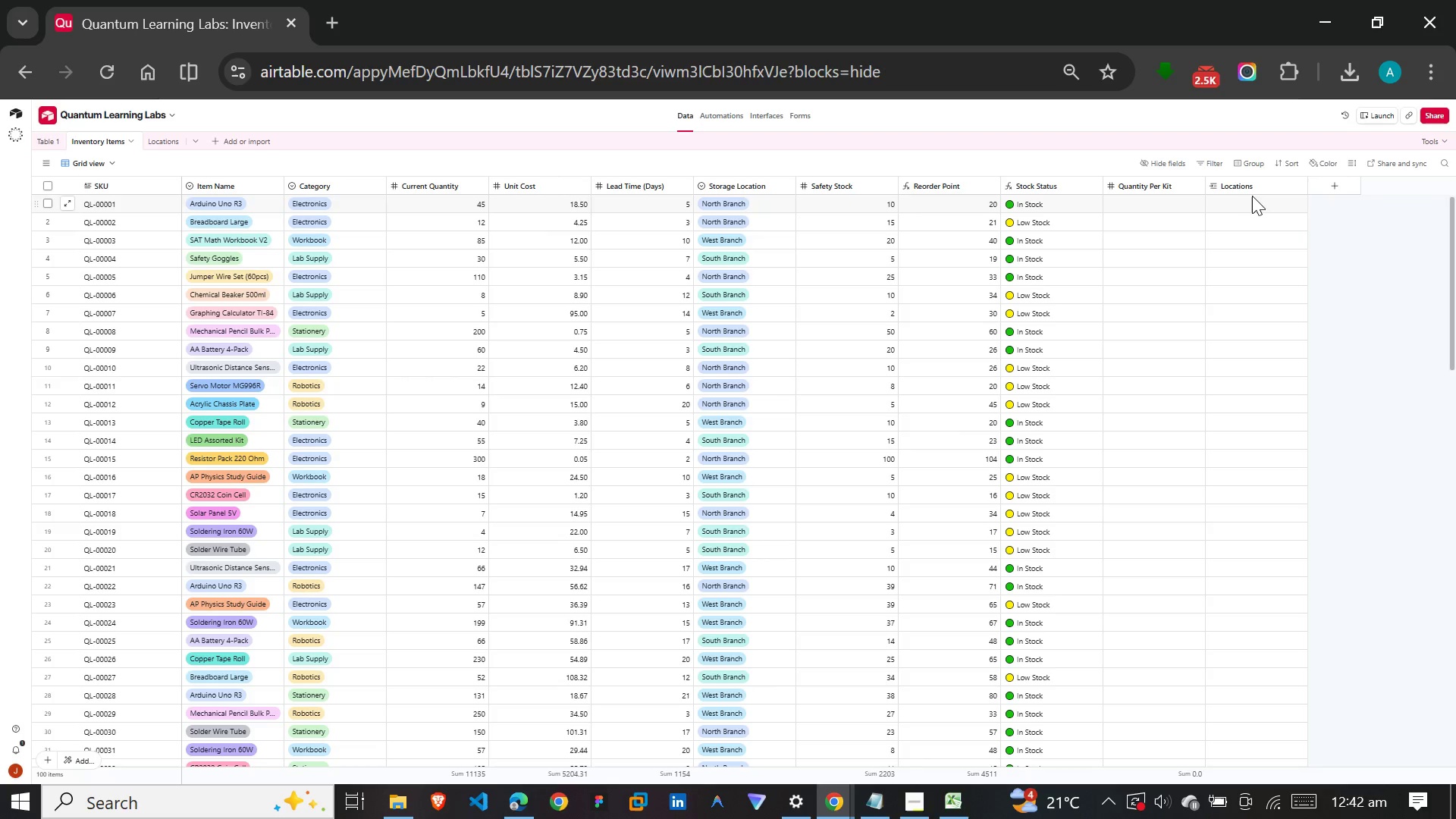 
left_click([1256, 196])
 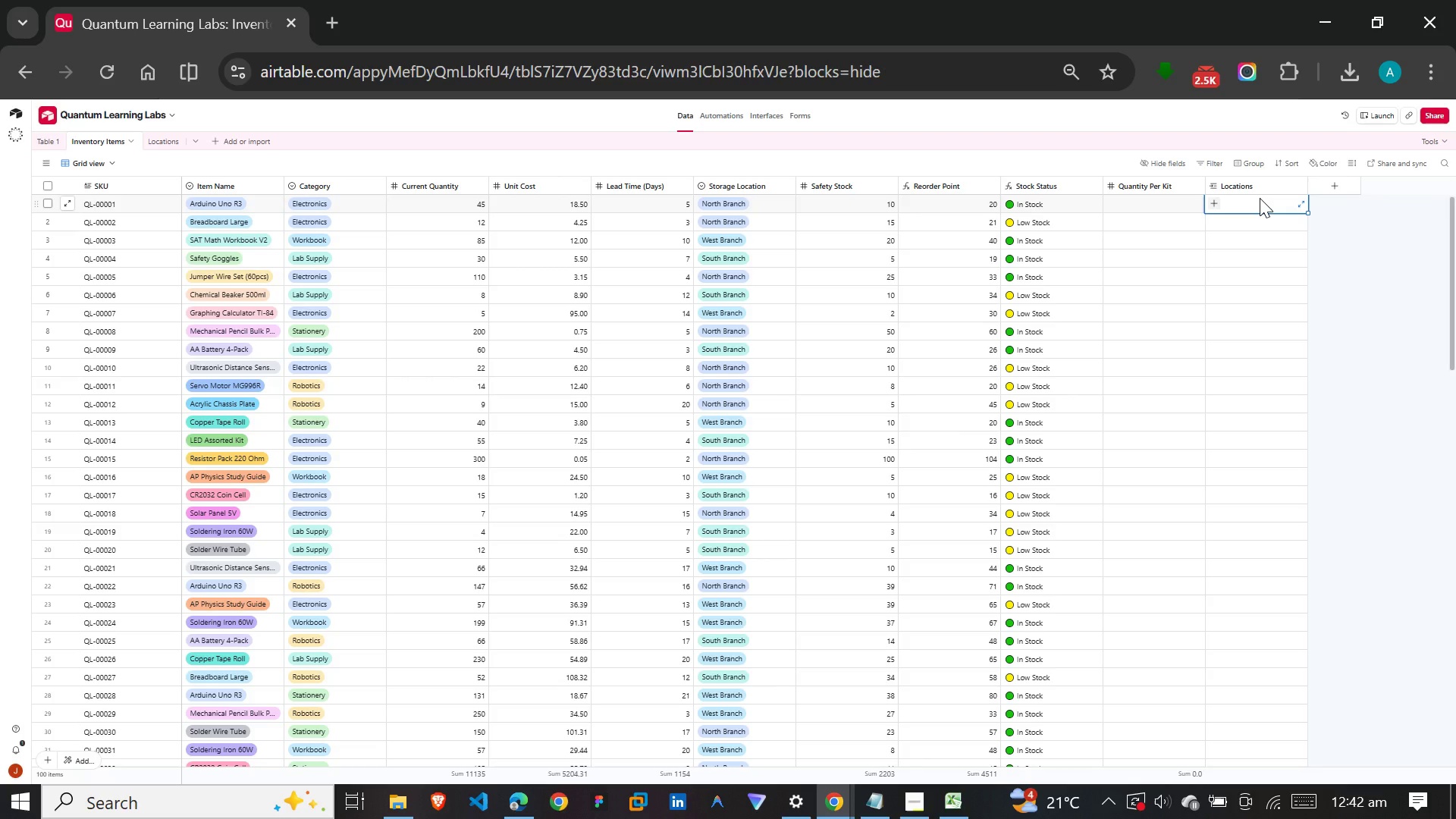 
key(N)
 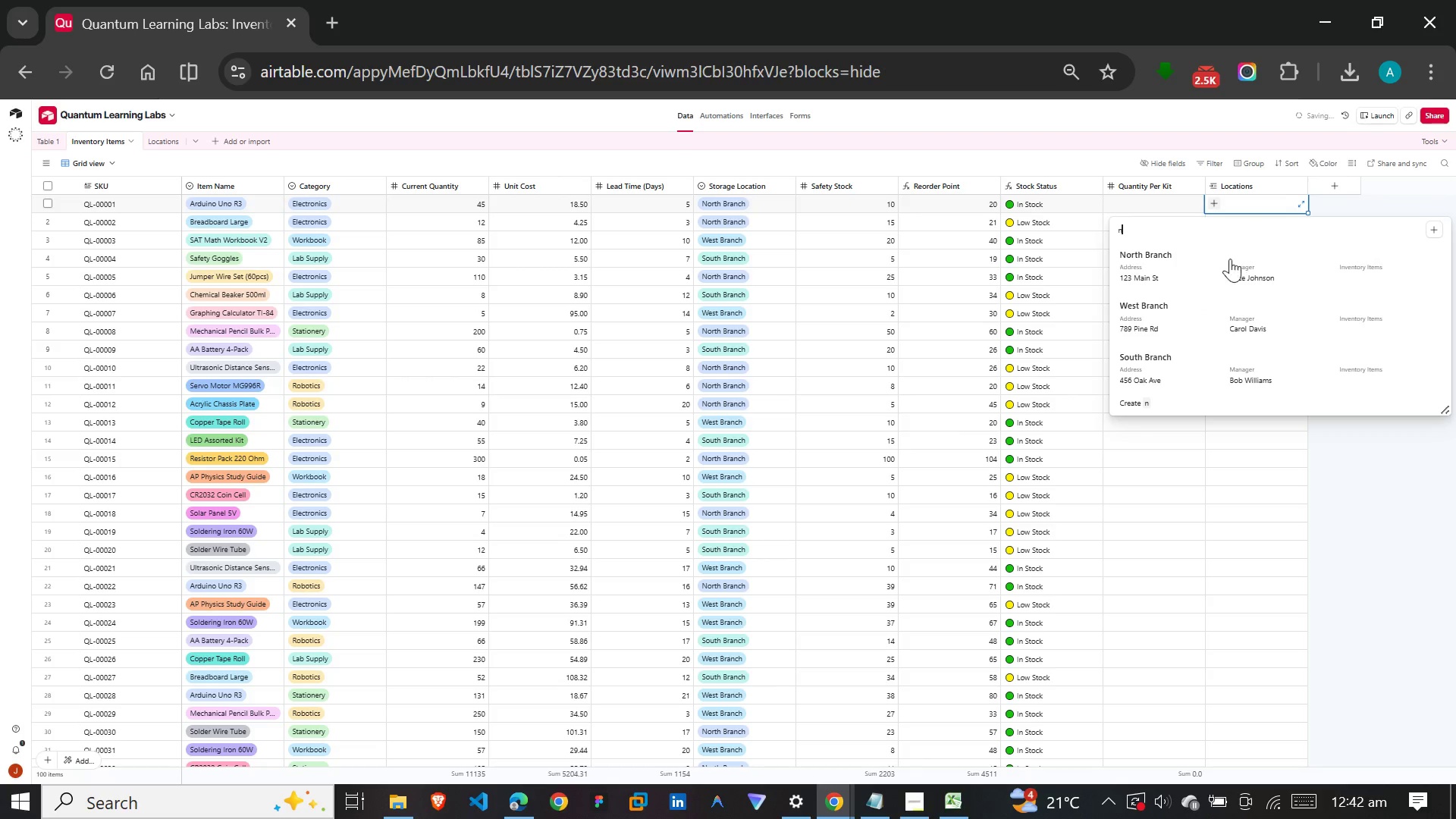 
left_click([1213, 284])
 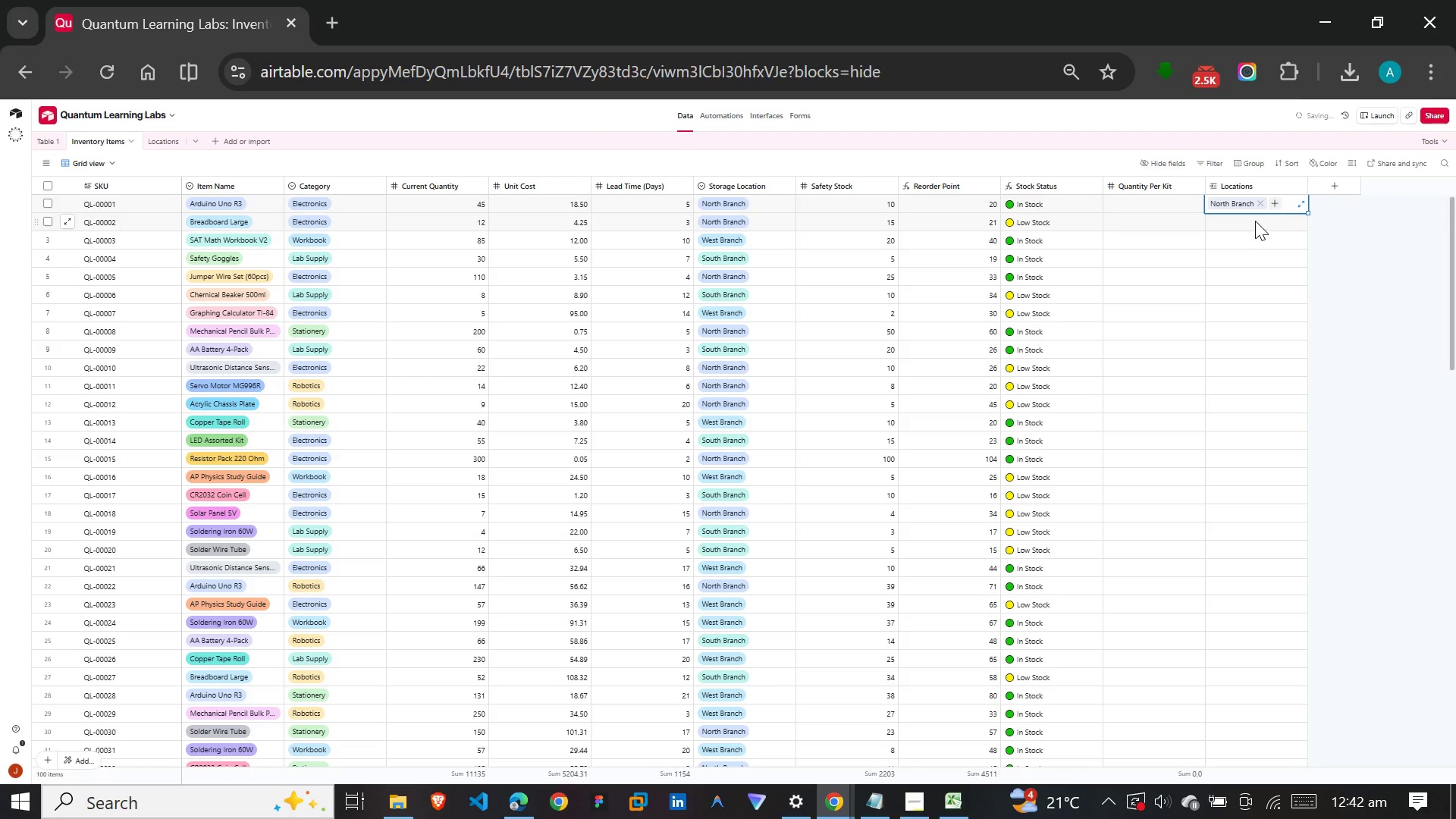 
left_click([1255, 221])
 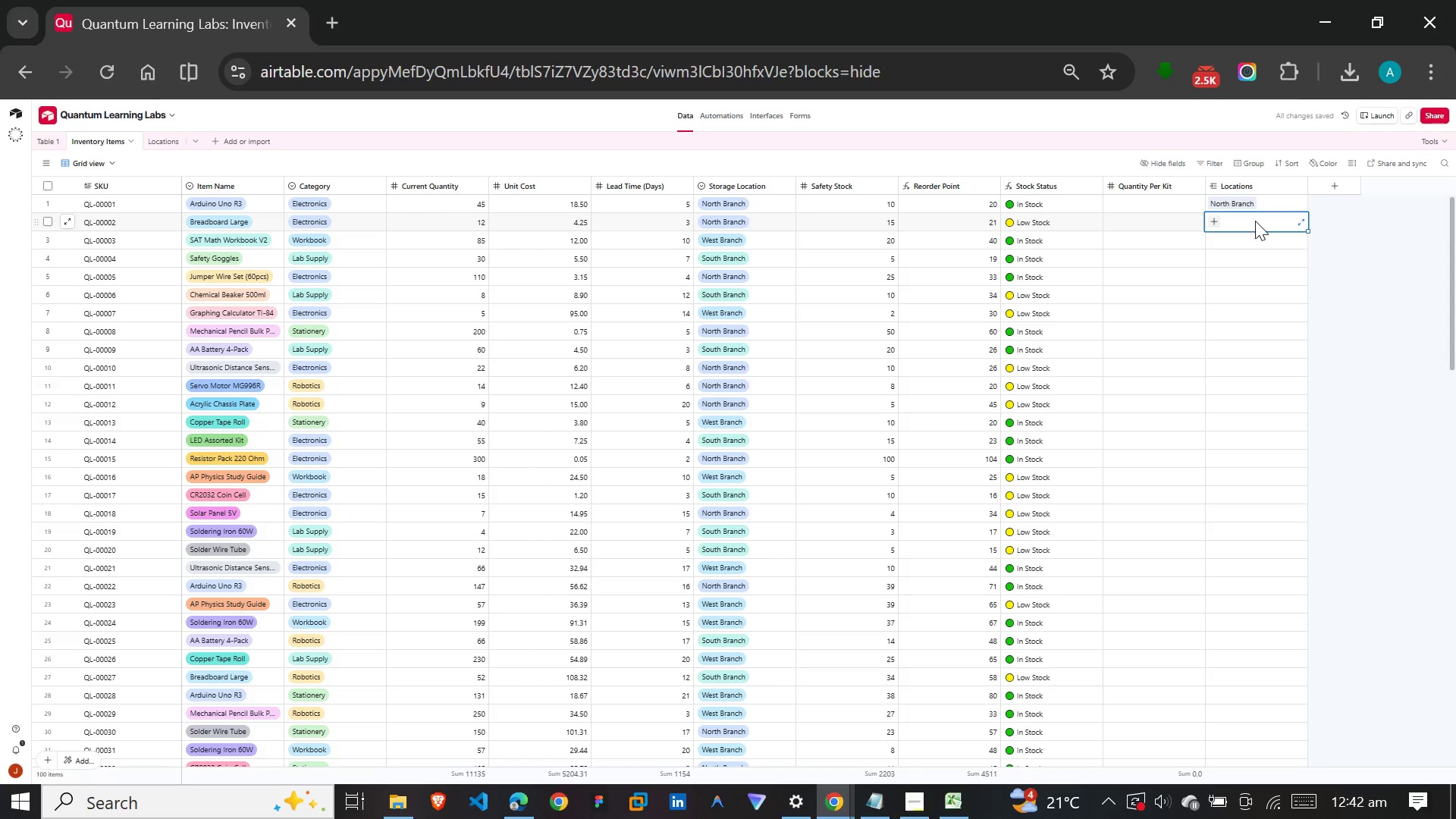 
key(N)
 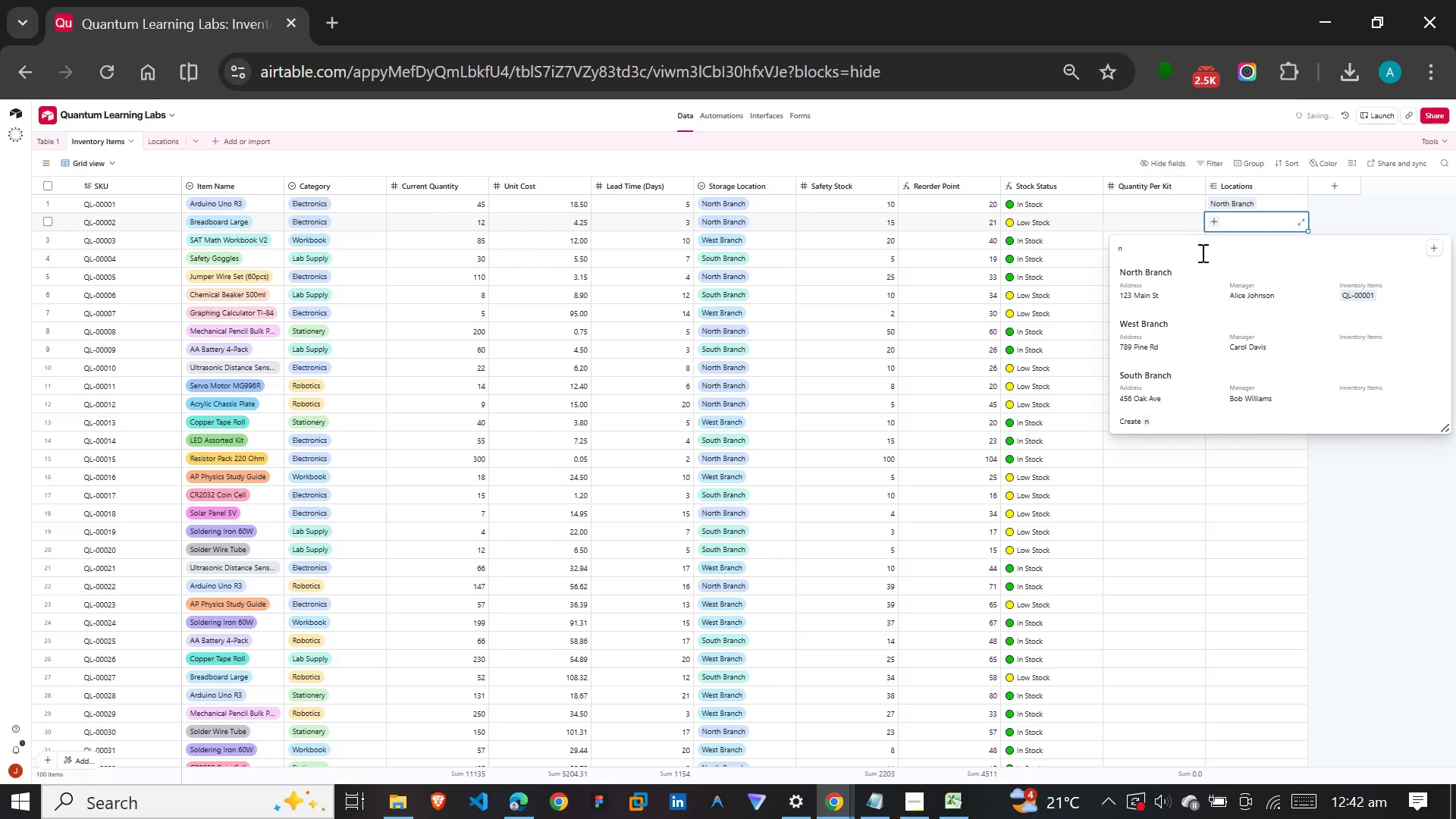 
left_click([1193, 282])
 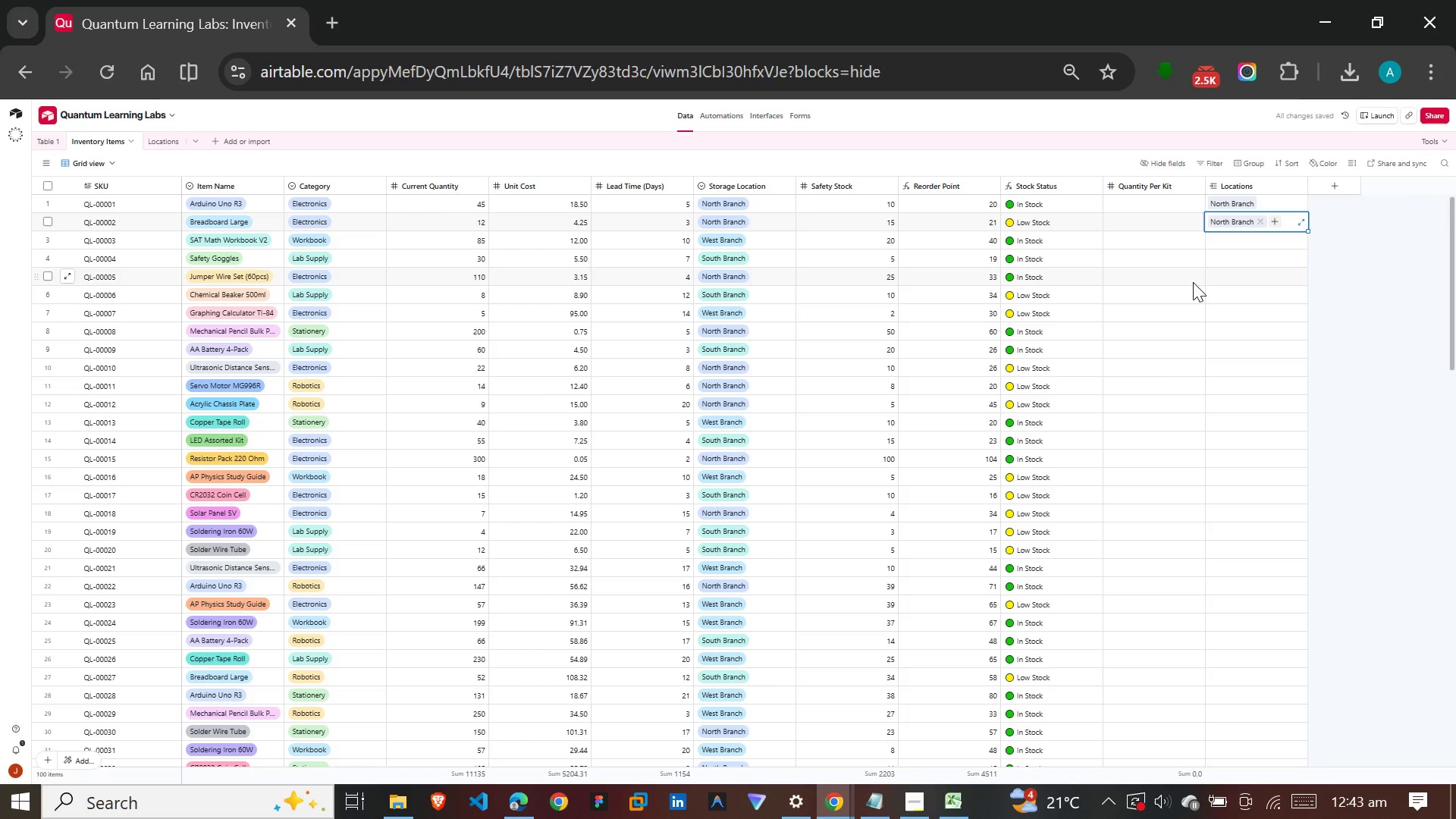 
left_click([1228, 243])
 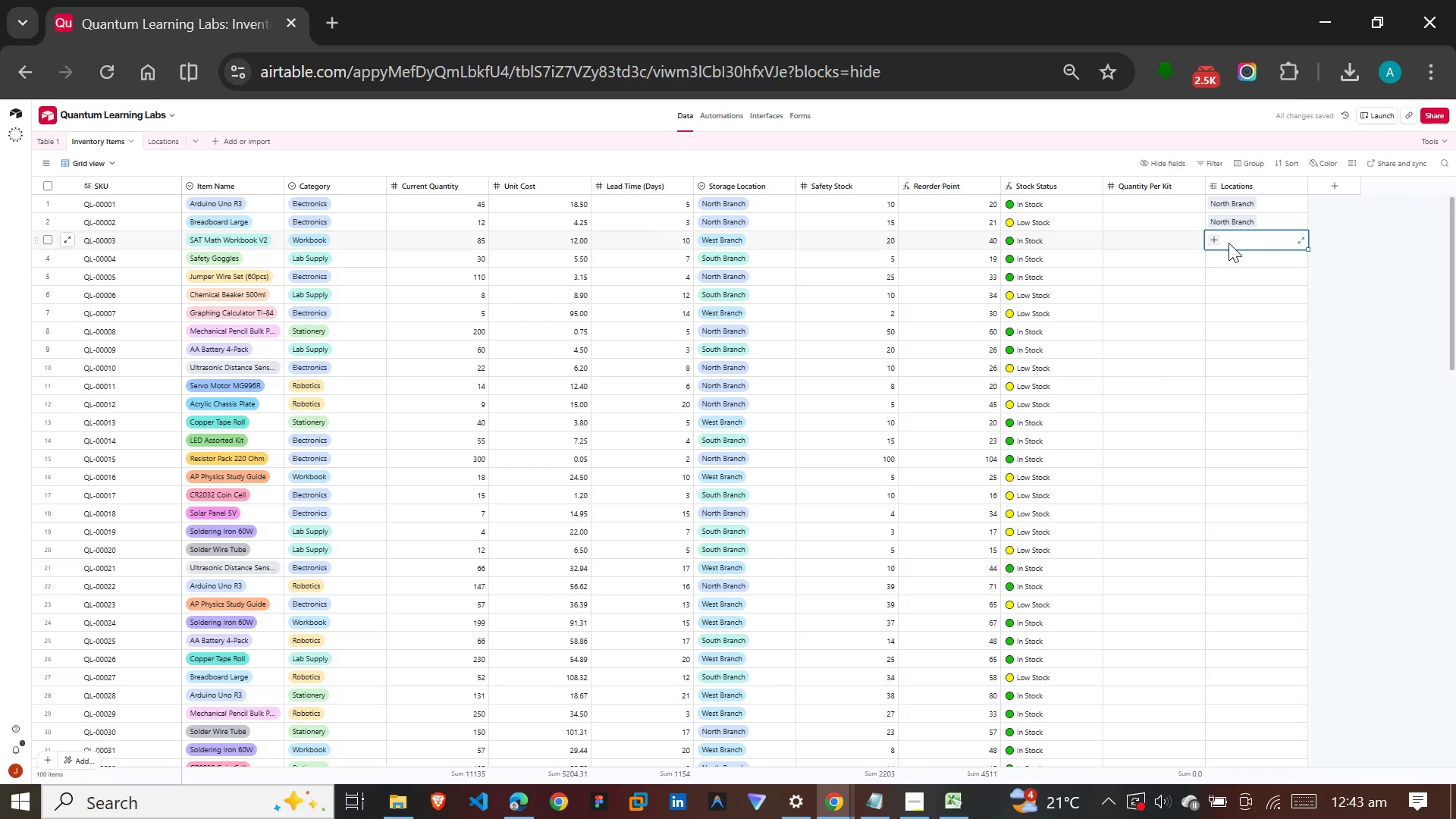 
type(we)
 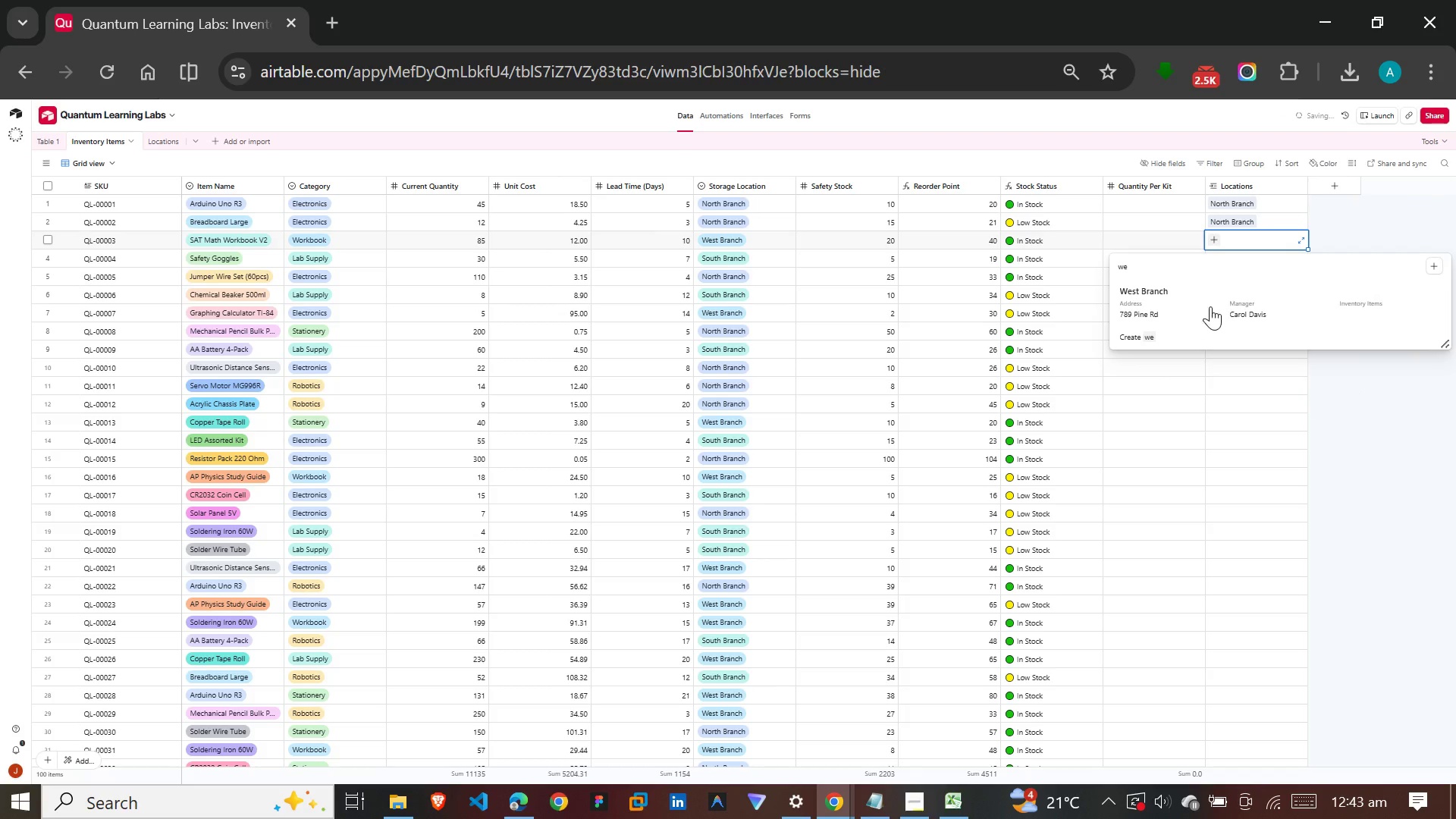 
left_click([1202, 321])
 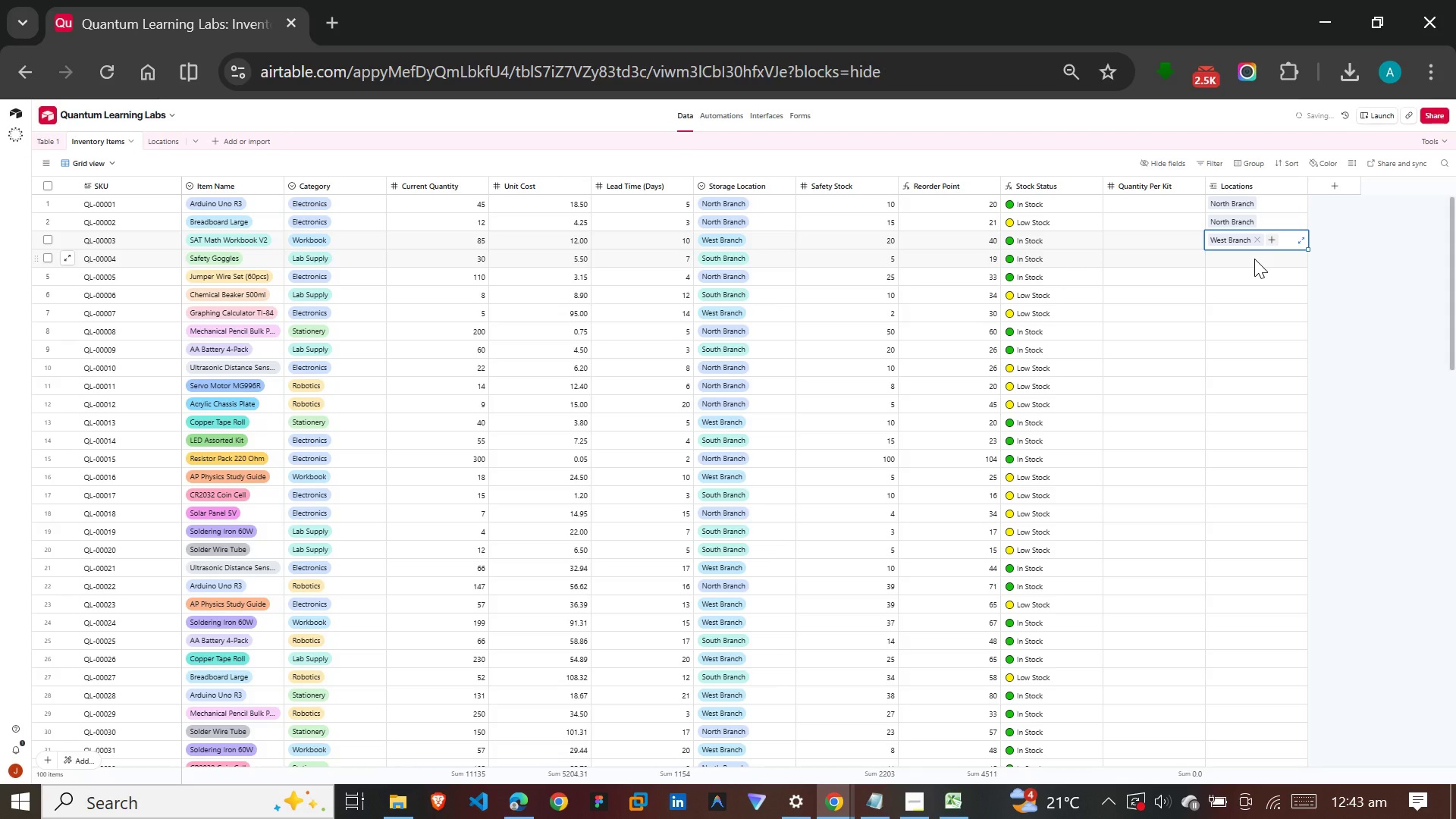 
left_click([1254, 259])
 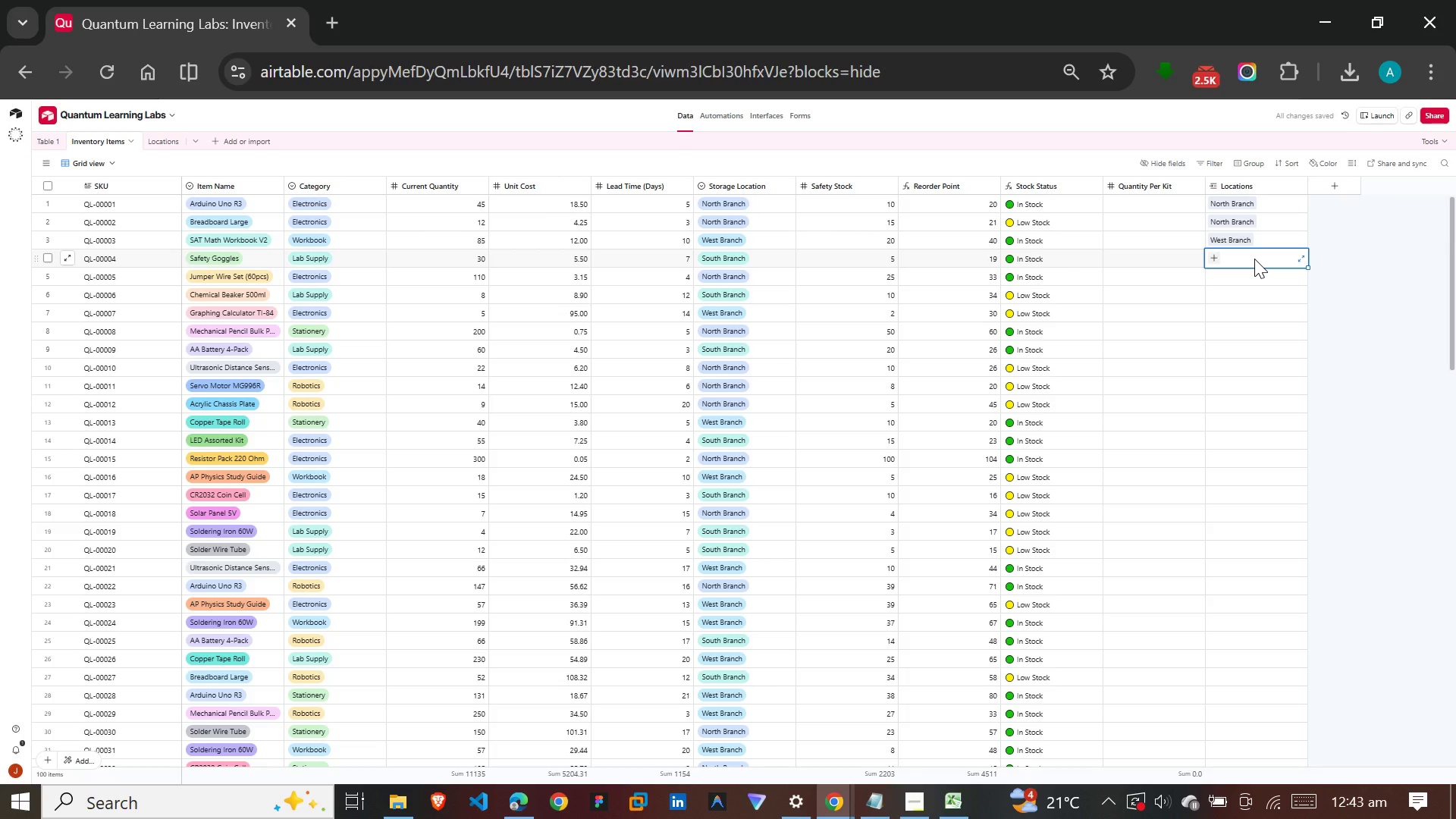 
key(S)
 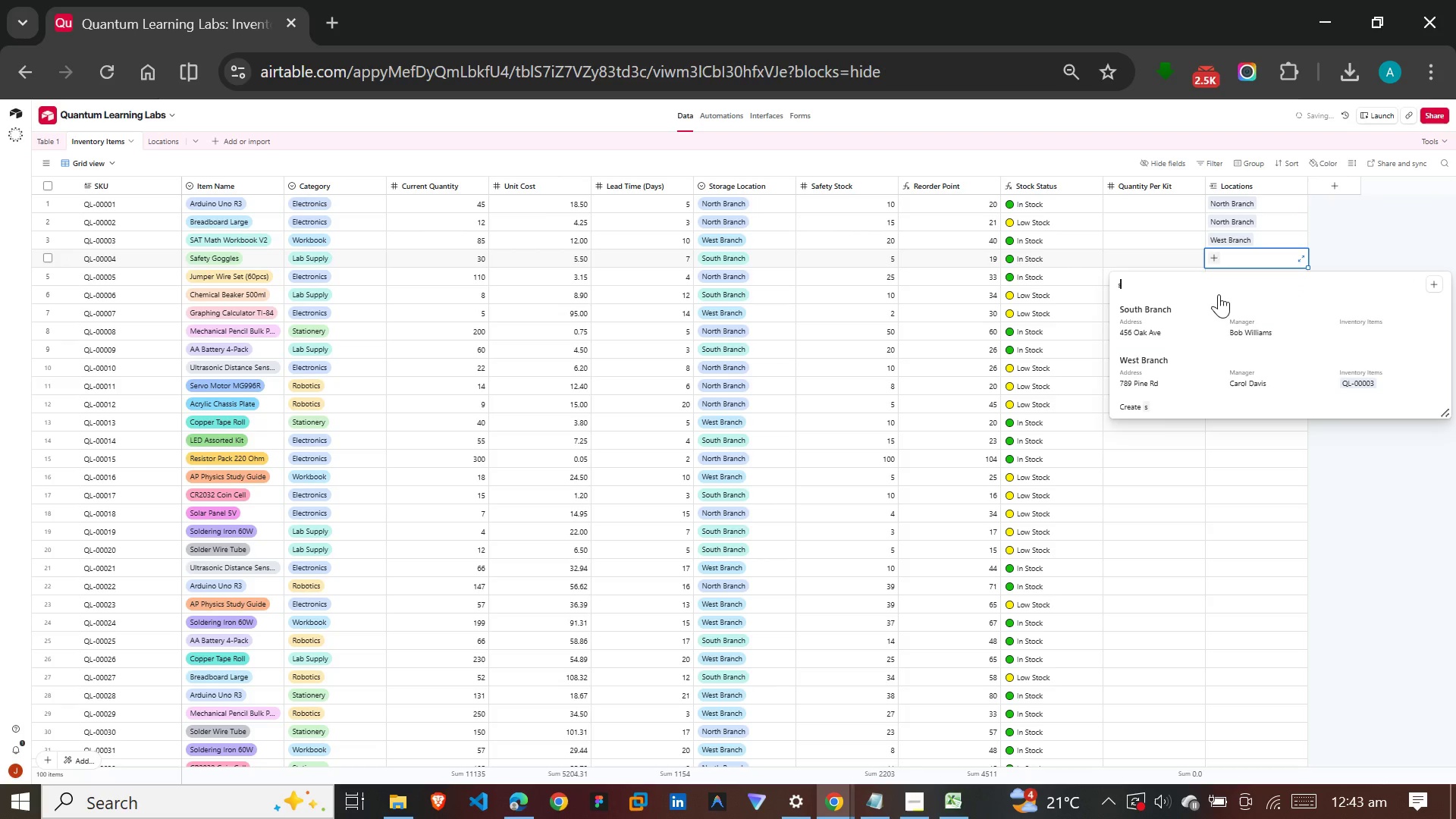 
left_click([1216, 312])
 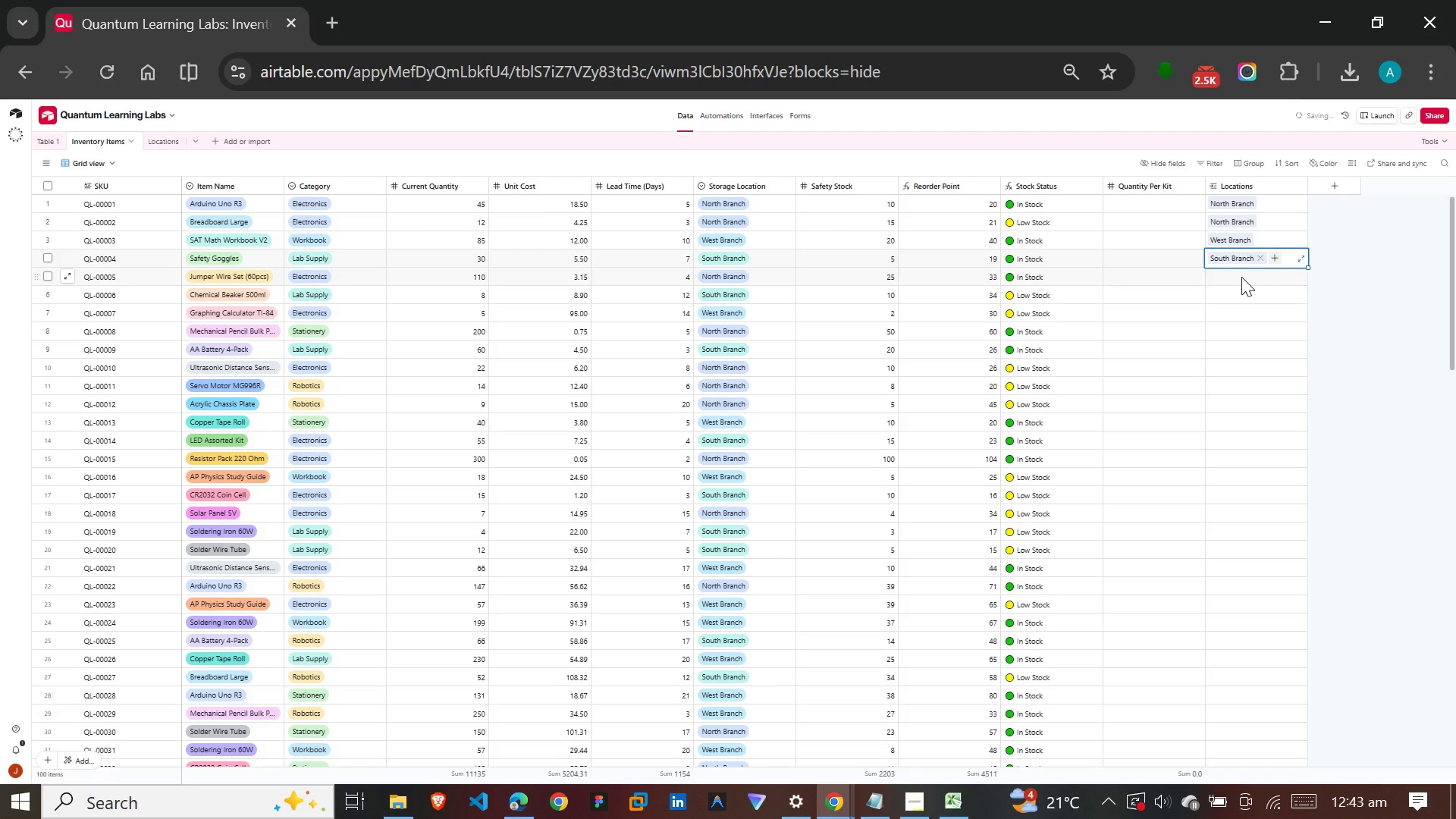 
left_click([1241, 277])
 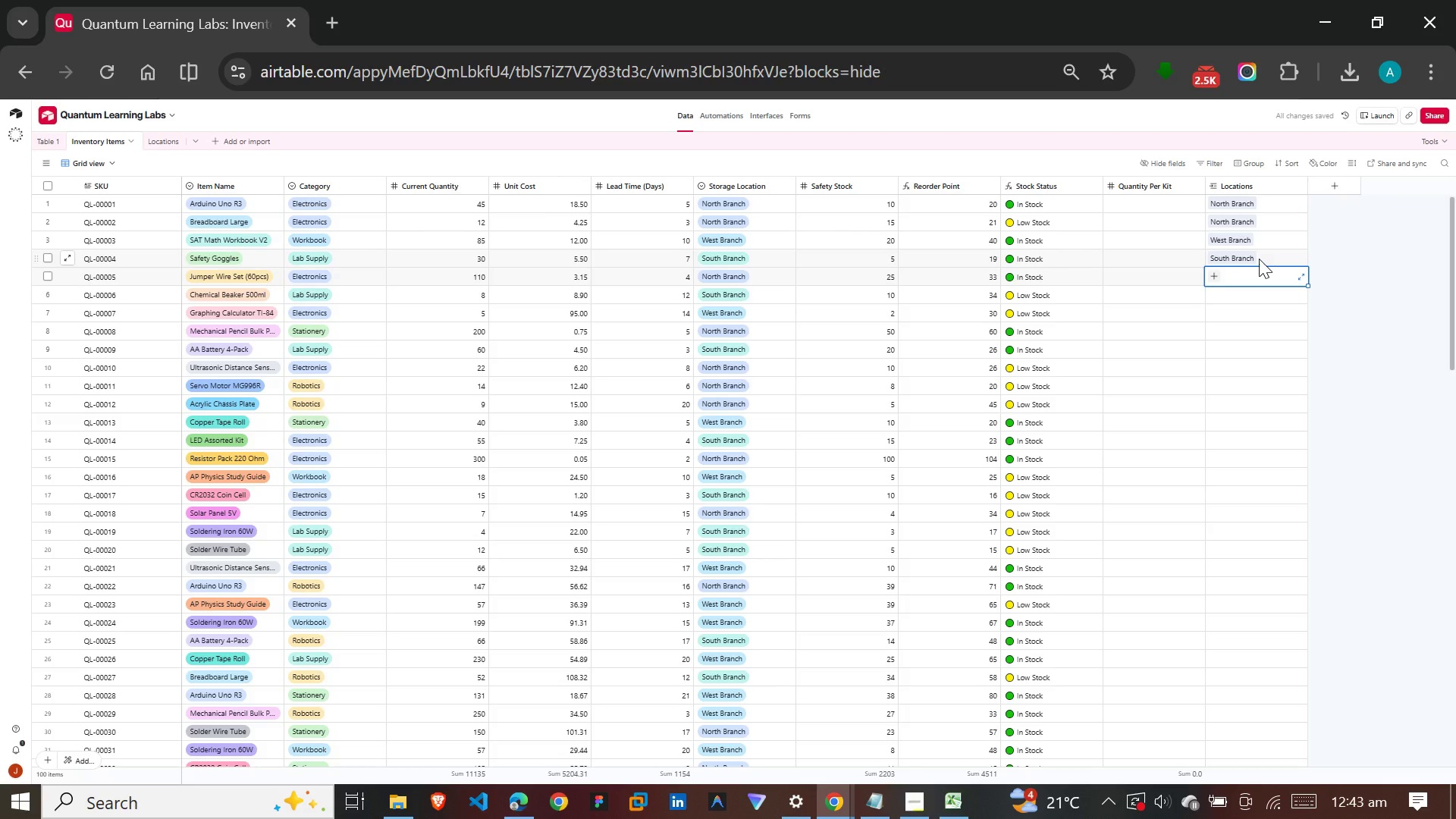 
key(N)
 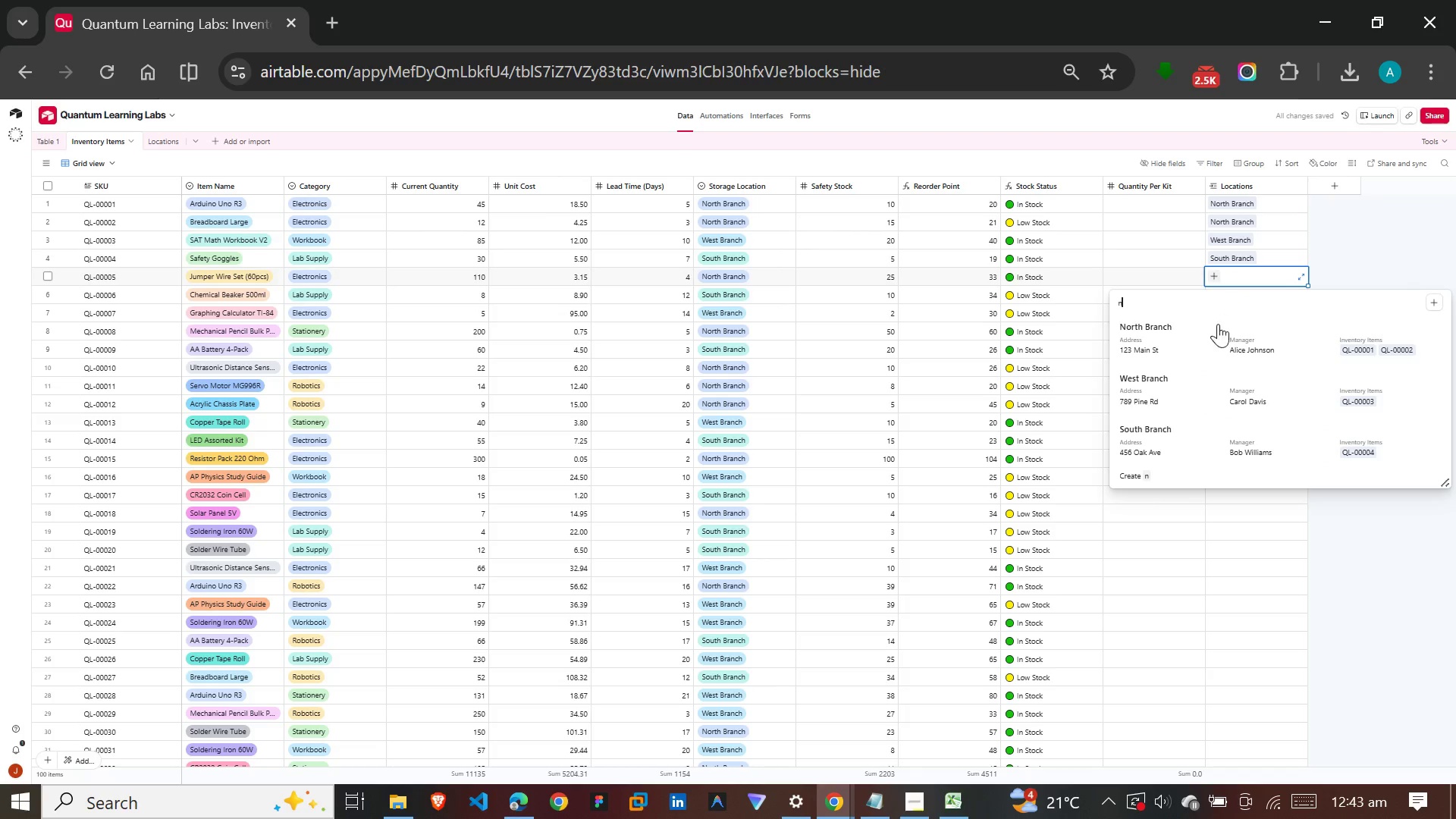 
left_click([1207, 342])
 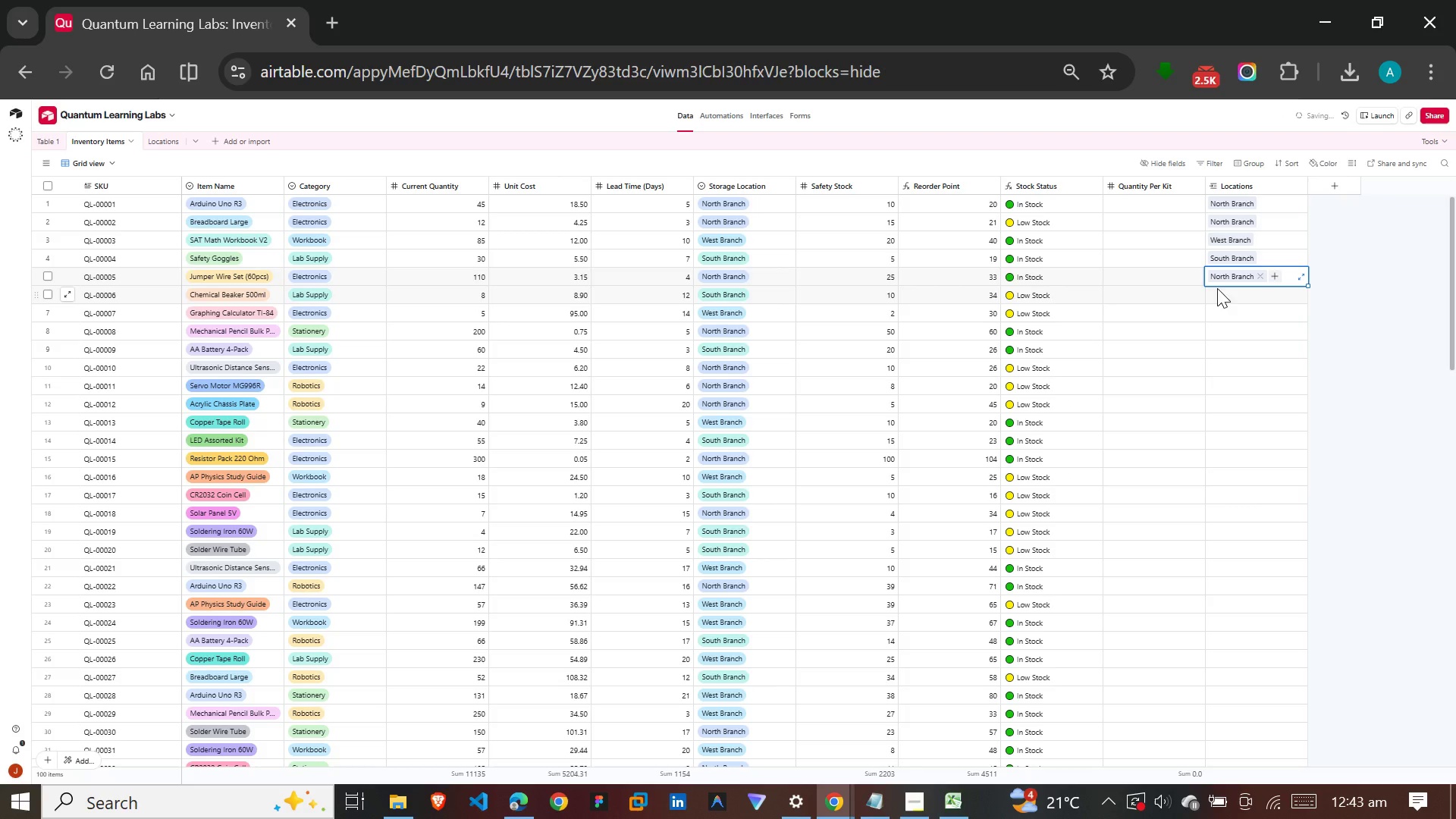 
left_click([1236, 298])
 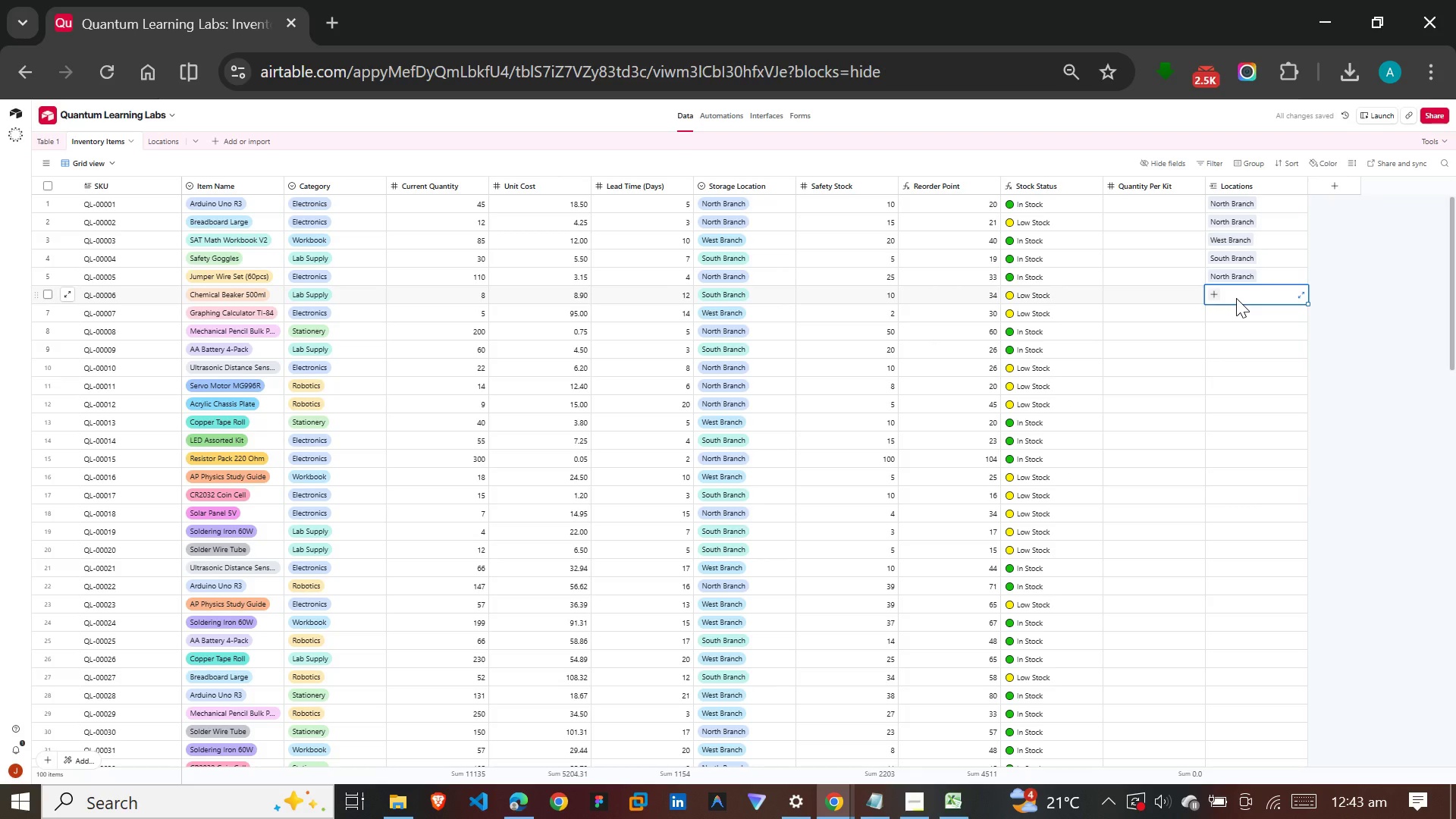 
key(S)
 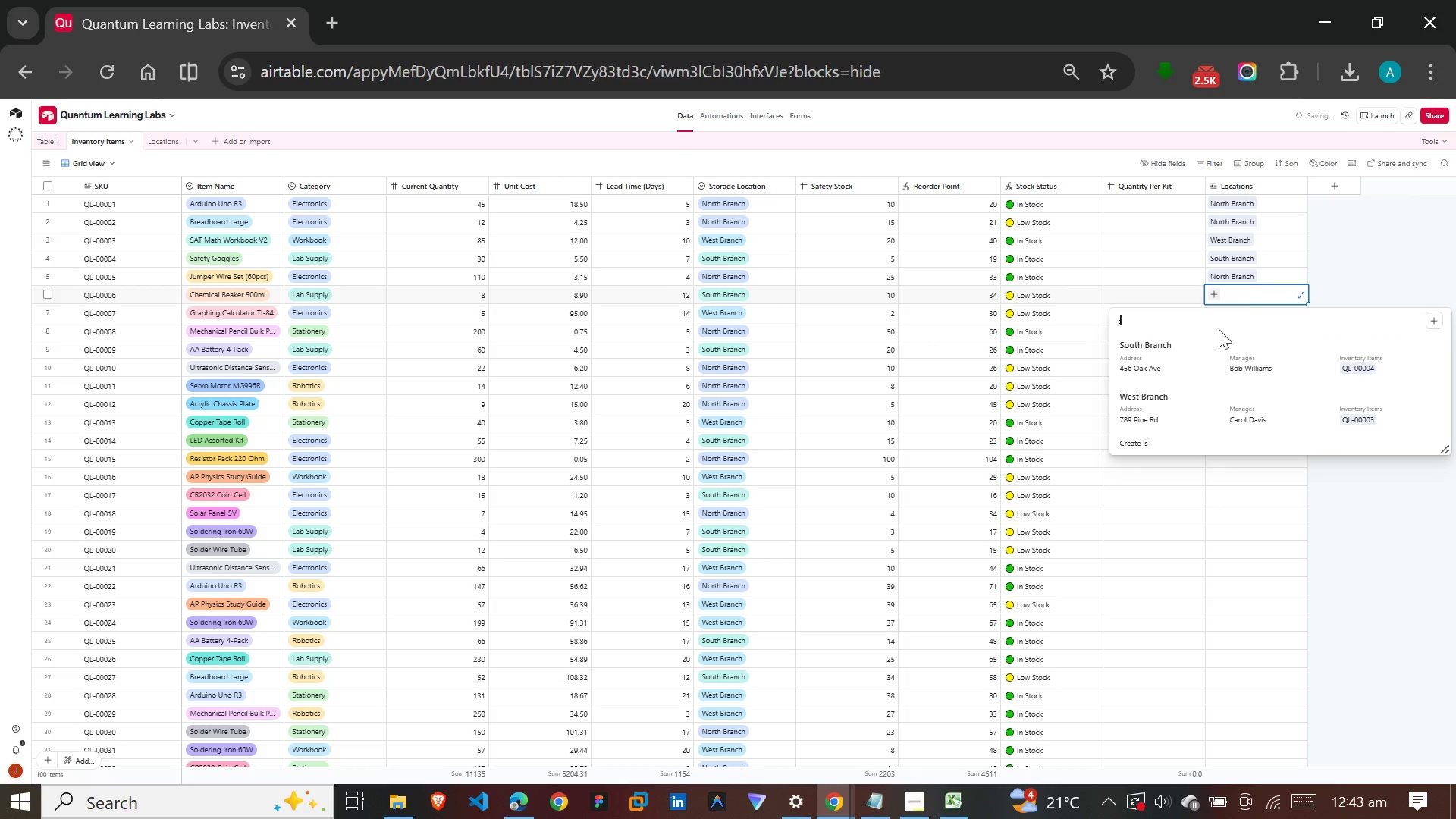 
left_click([1208, 350])
 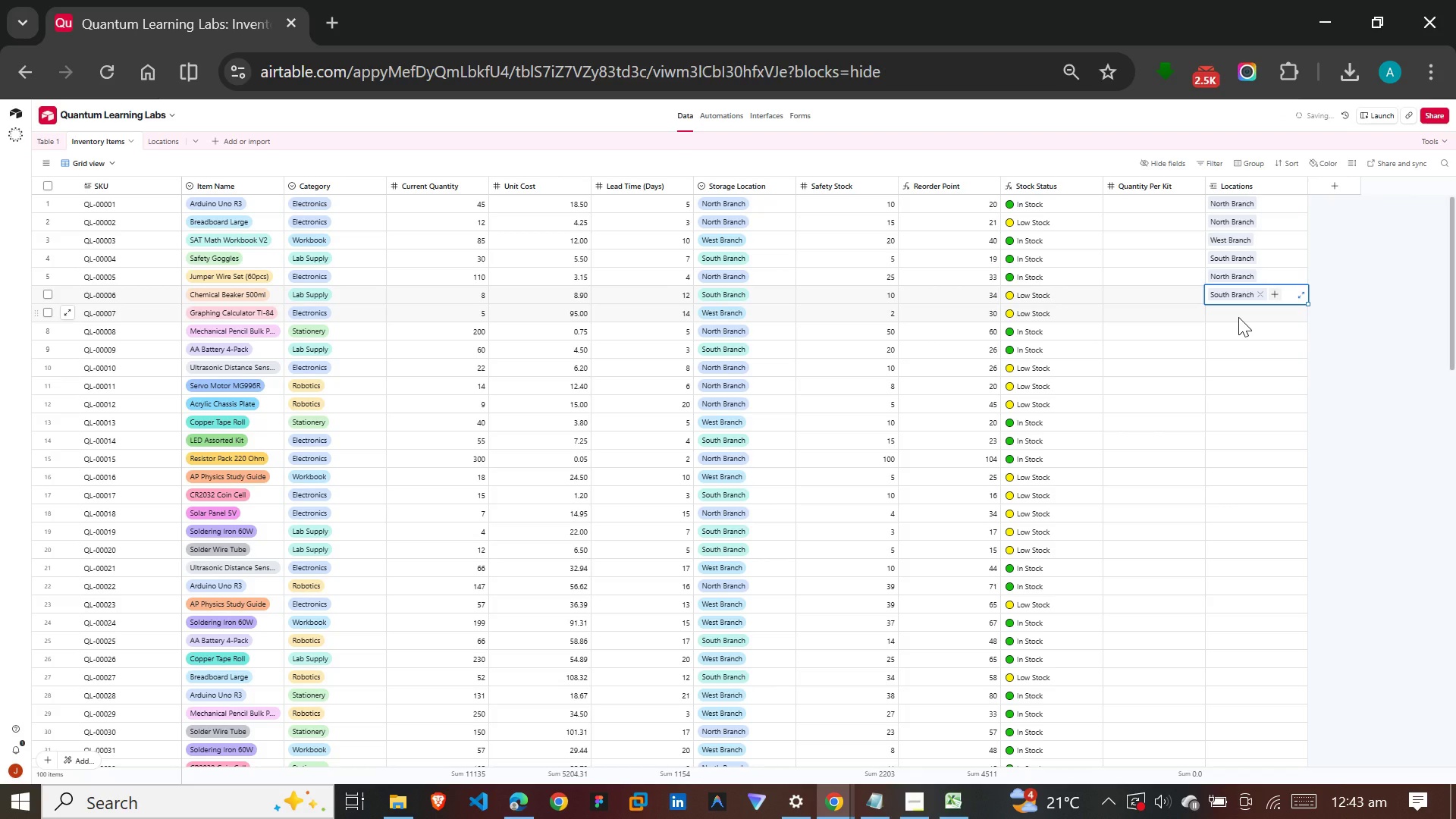 
left_click([1238, 317])
 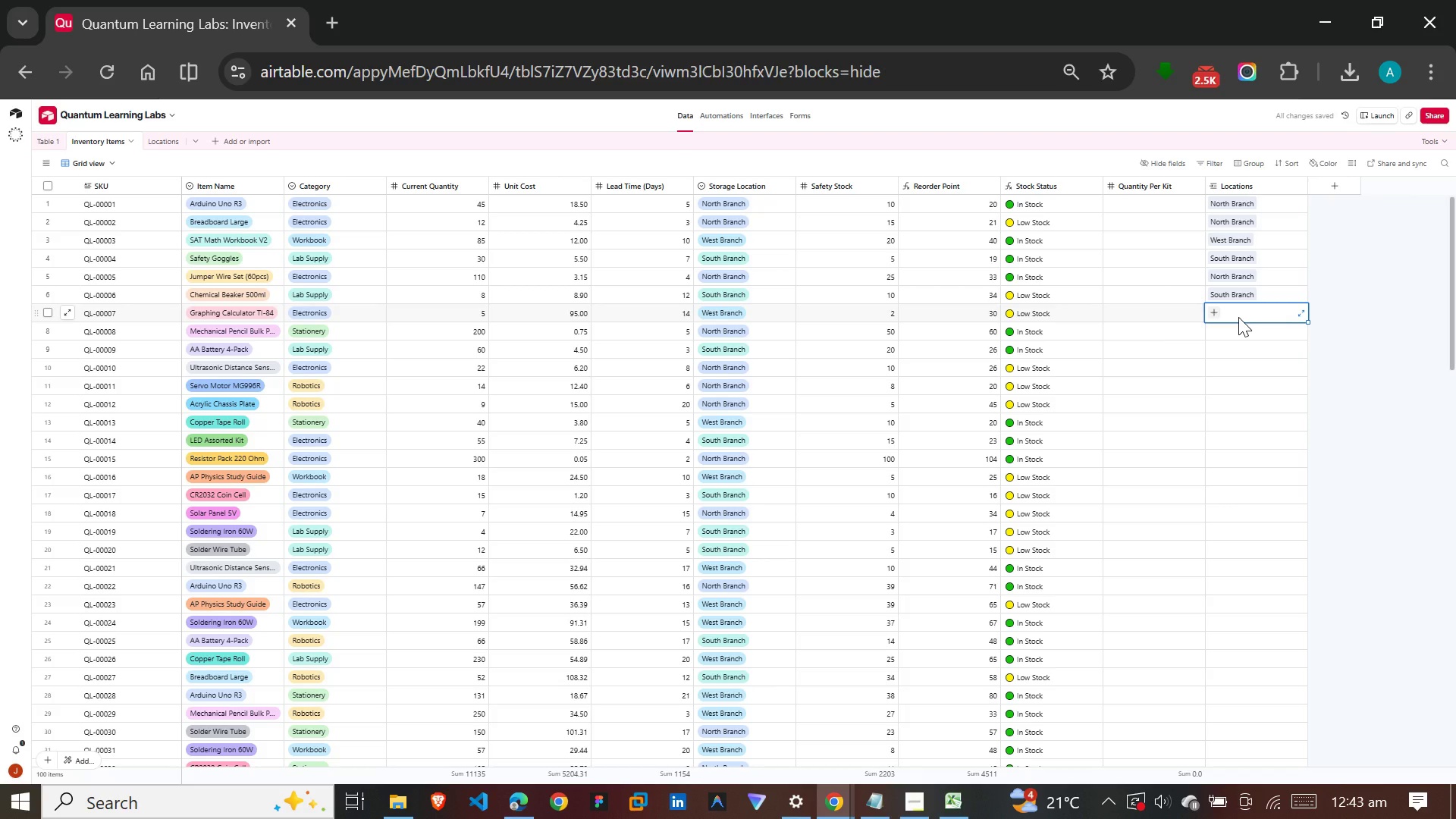 
key(W)
 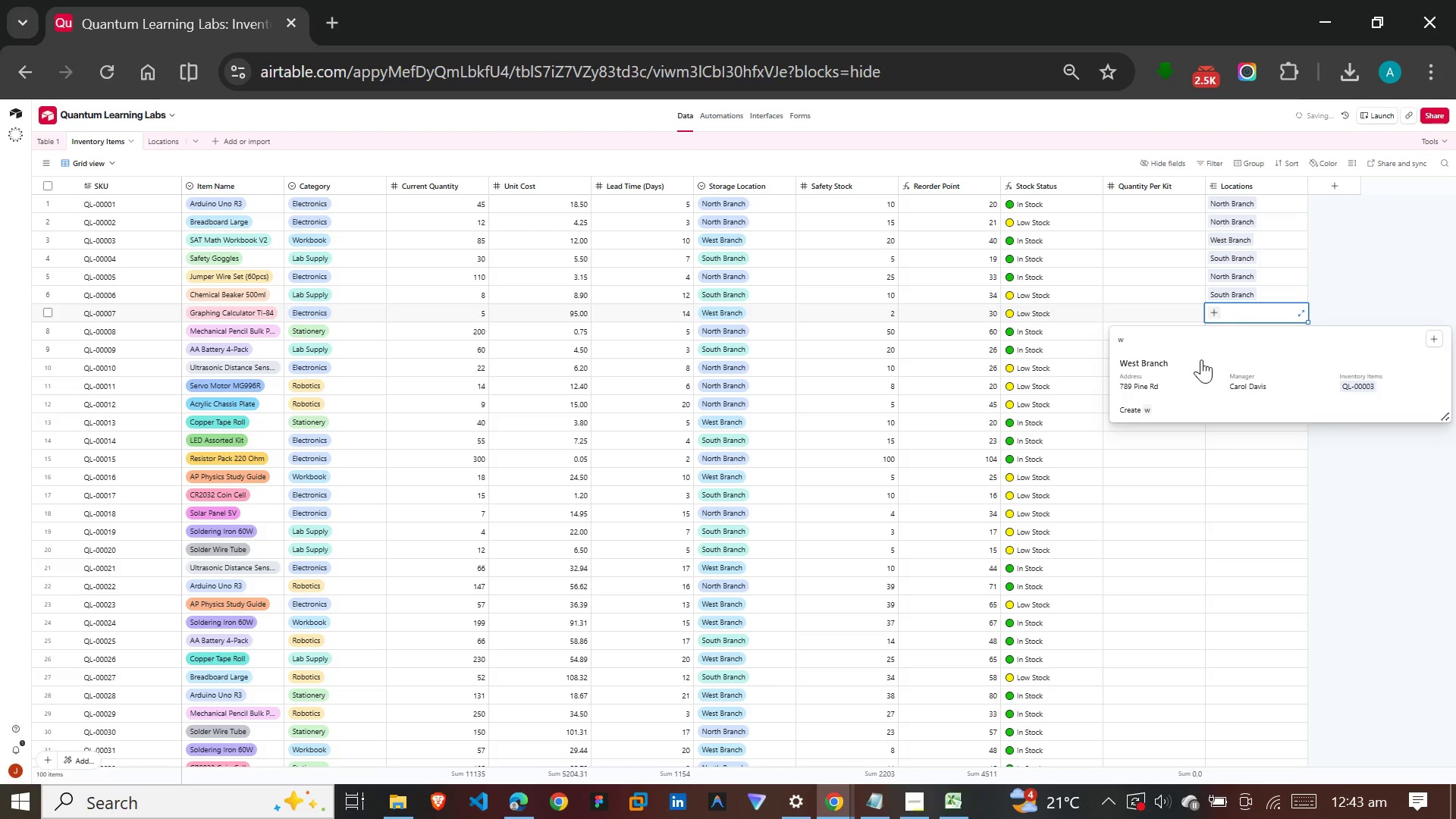 
left_click([1185, 376])
 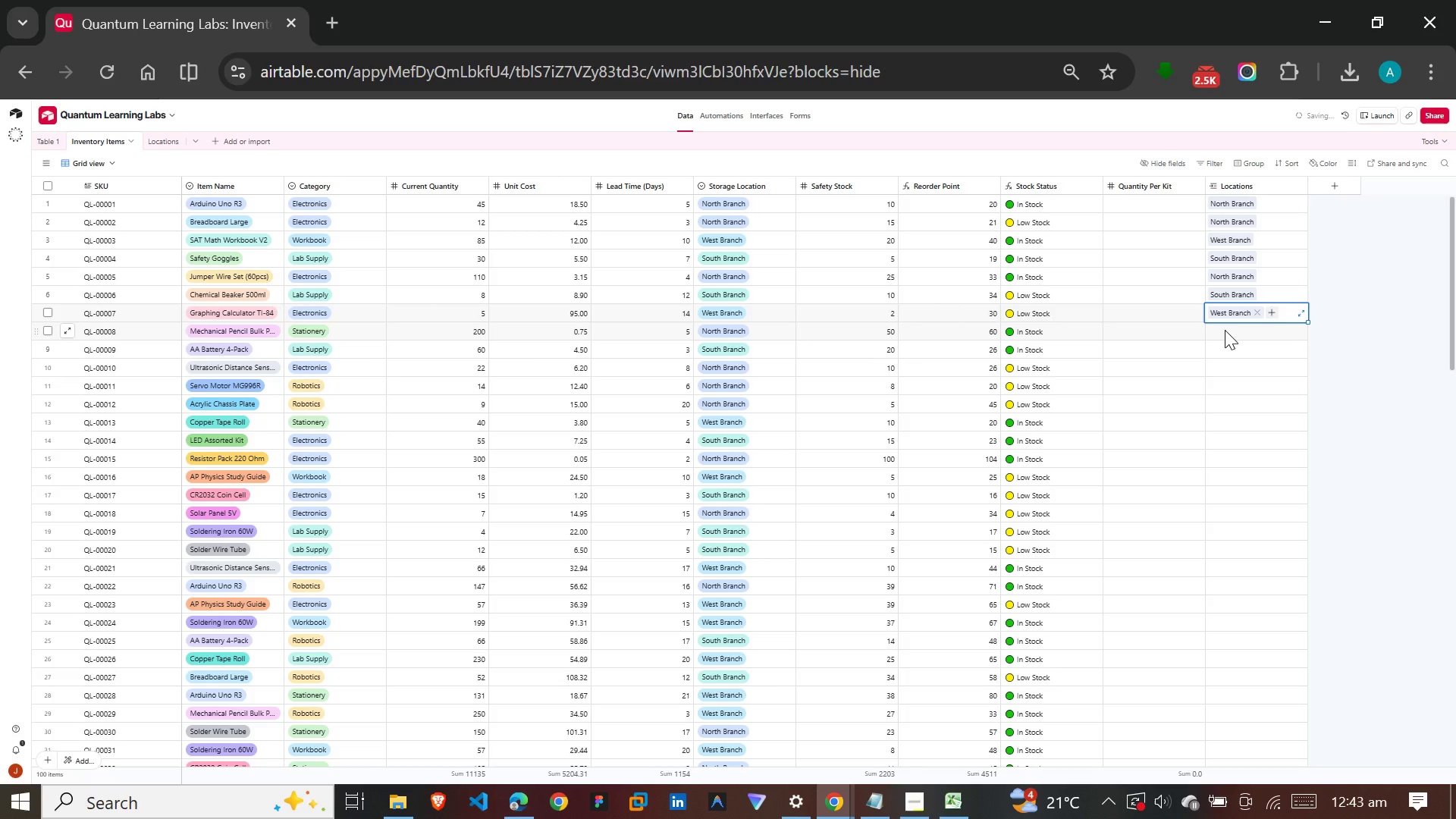 
left_click([1225, 330])
 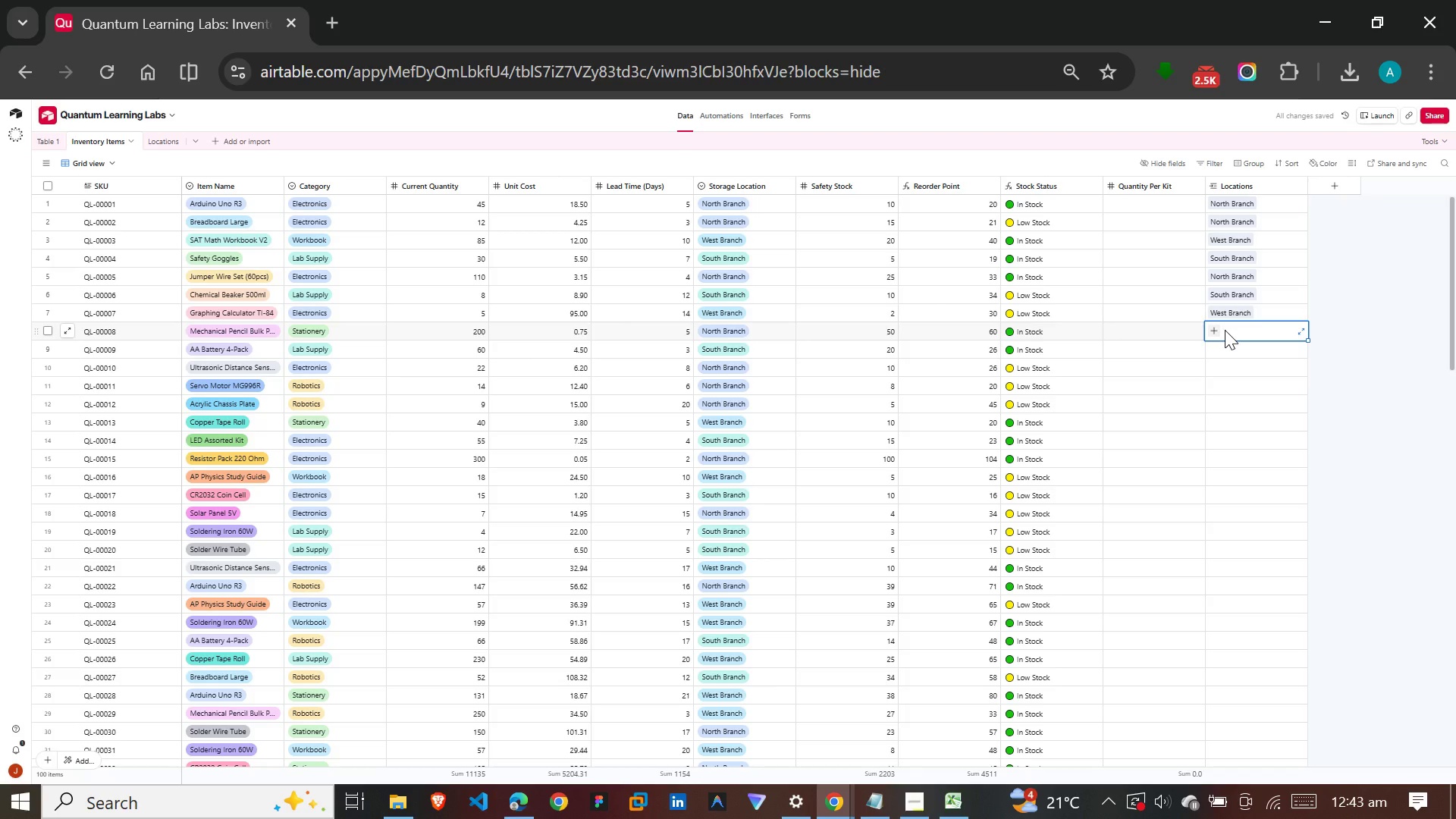 
key(N)
 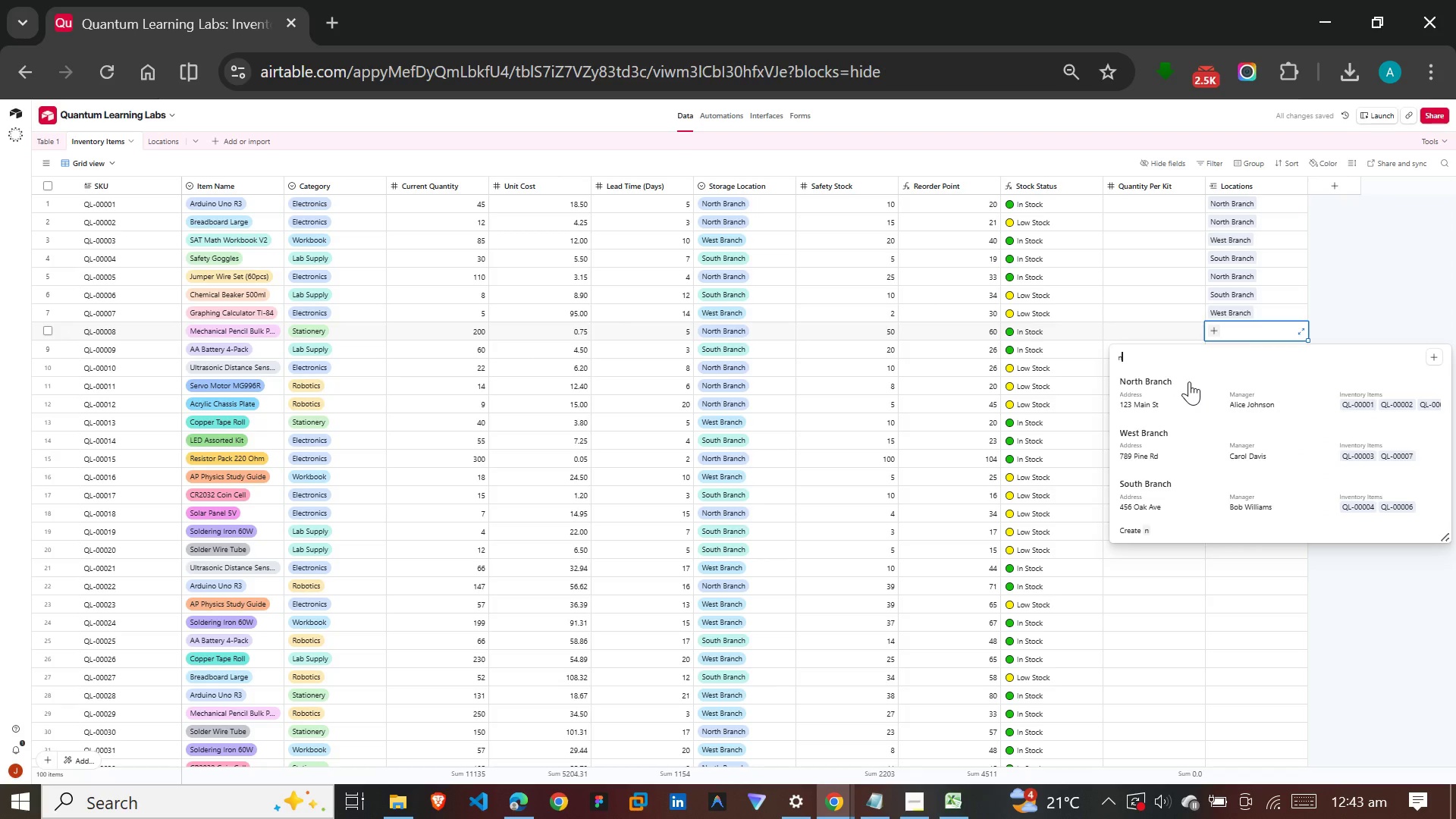 
left_click([1189, 381])
 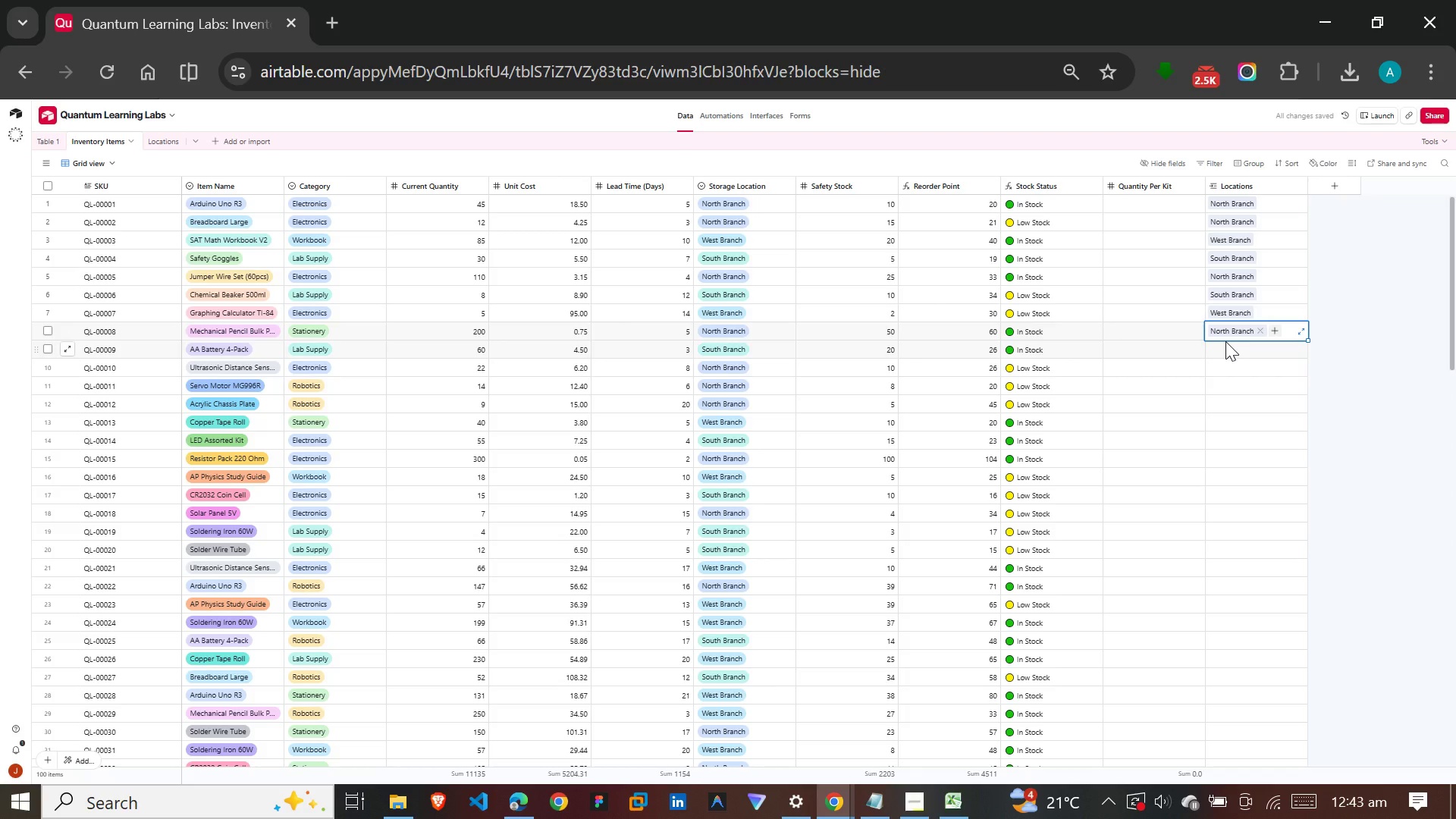 
key(S)
 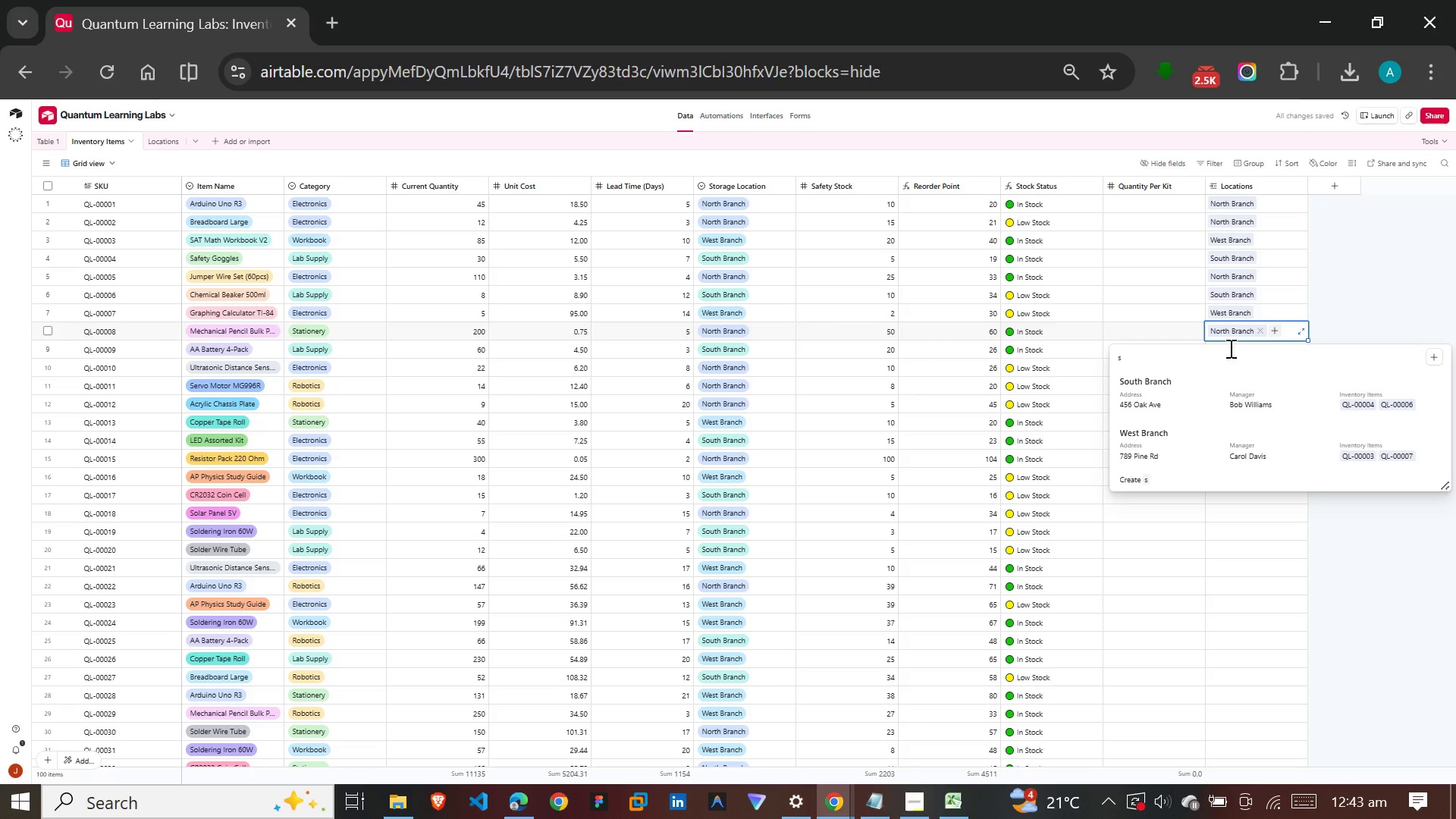 
left_click([1316, 297])
 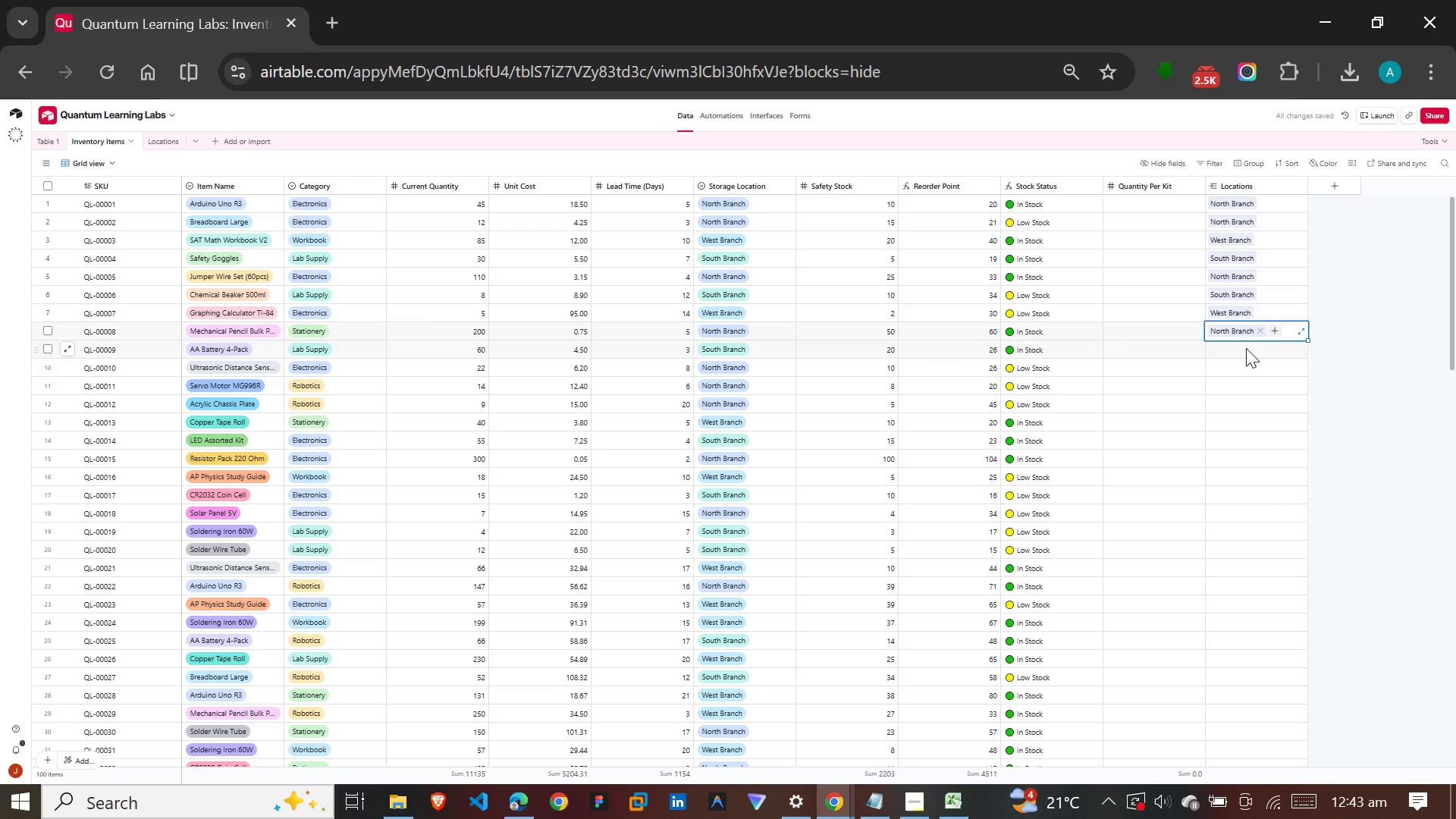 
left_click([1246, 348])
 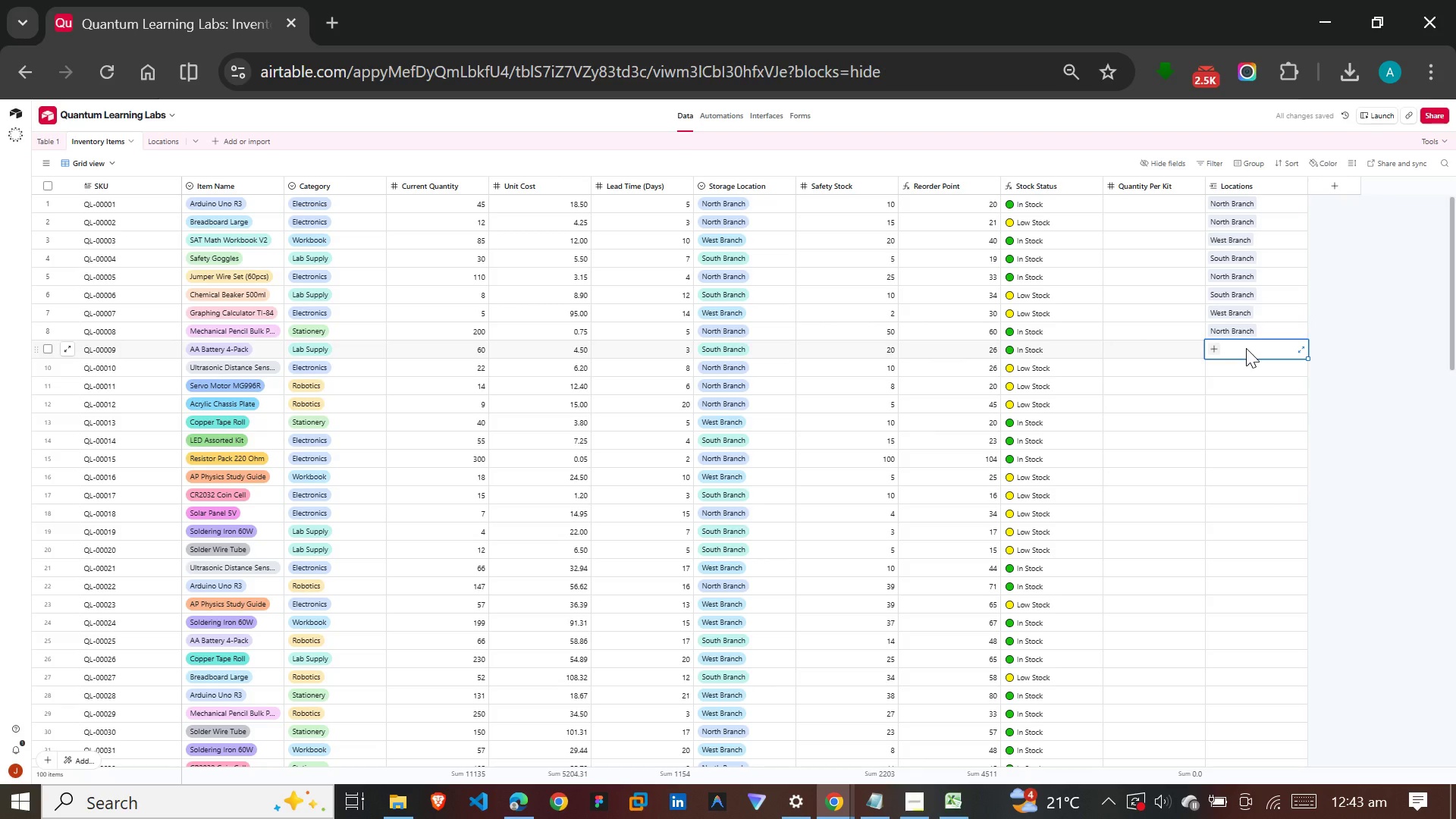 
key(S)
 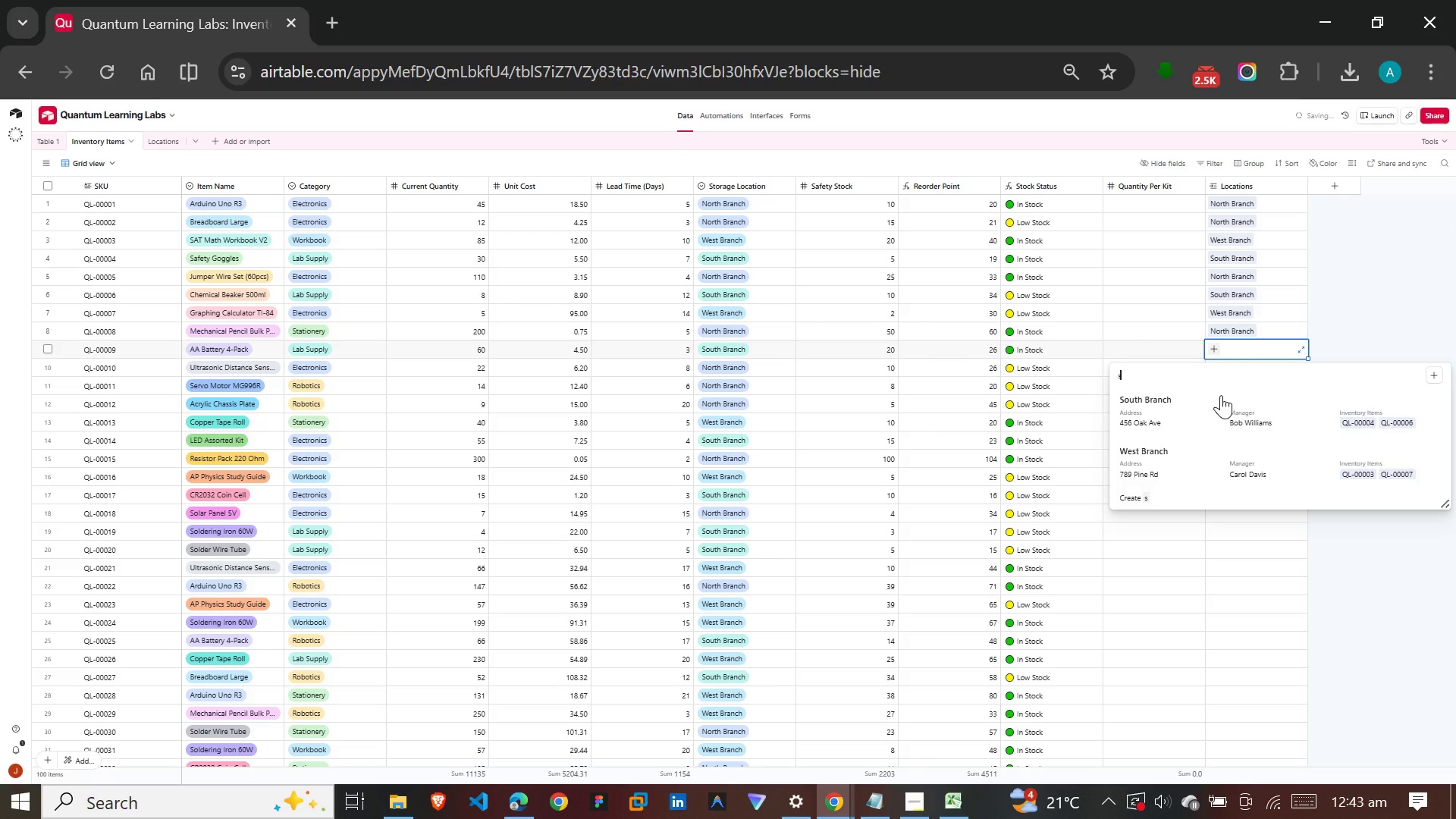 
left_click([1213, 402])
 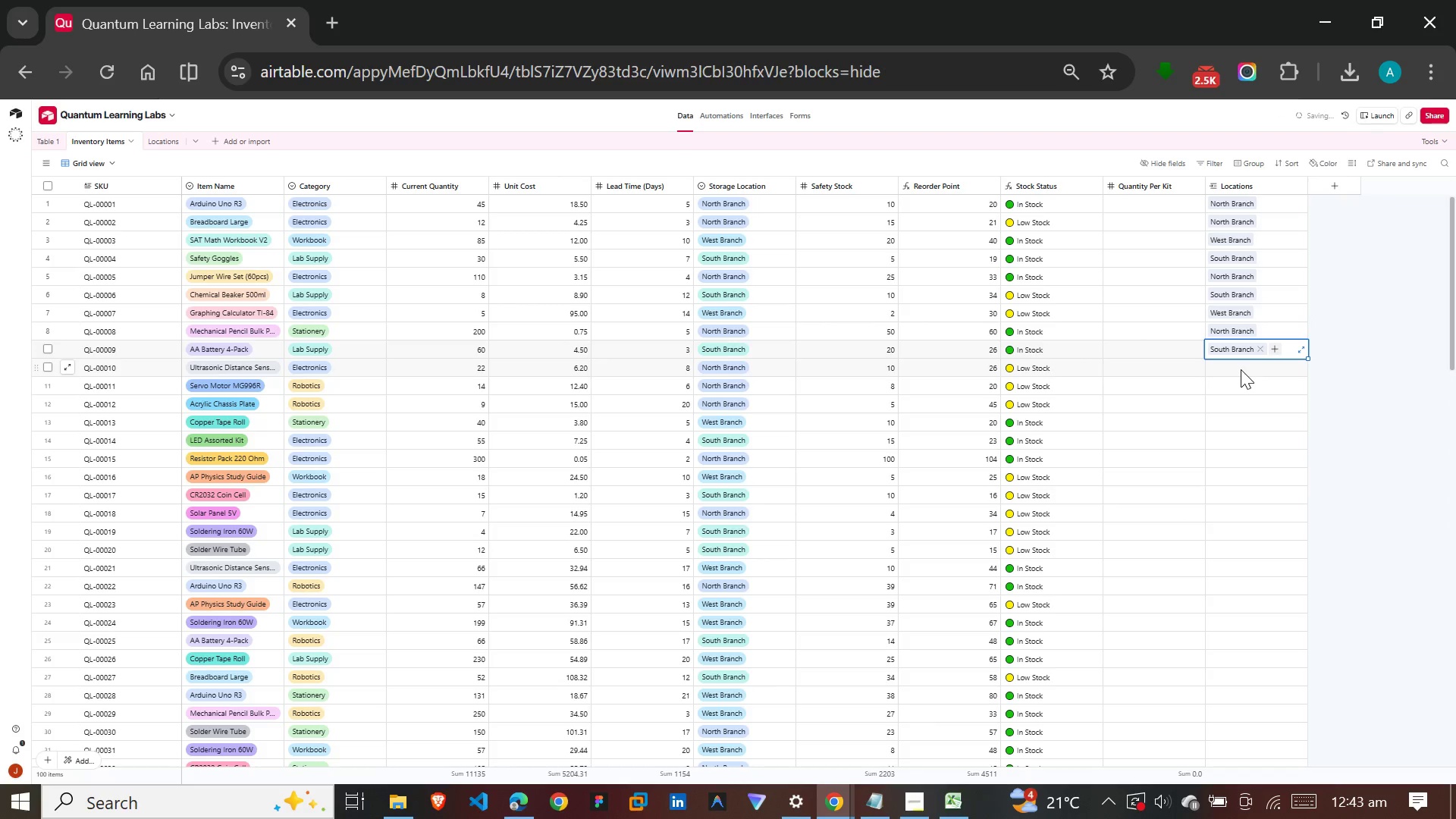 
left_click([1241, 369])
 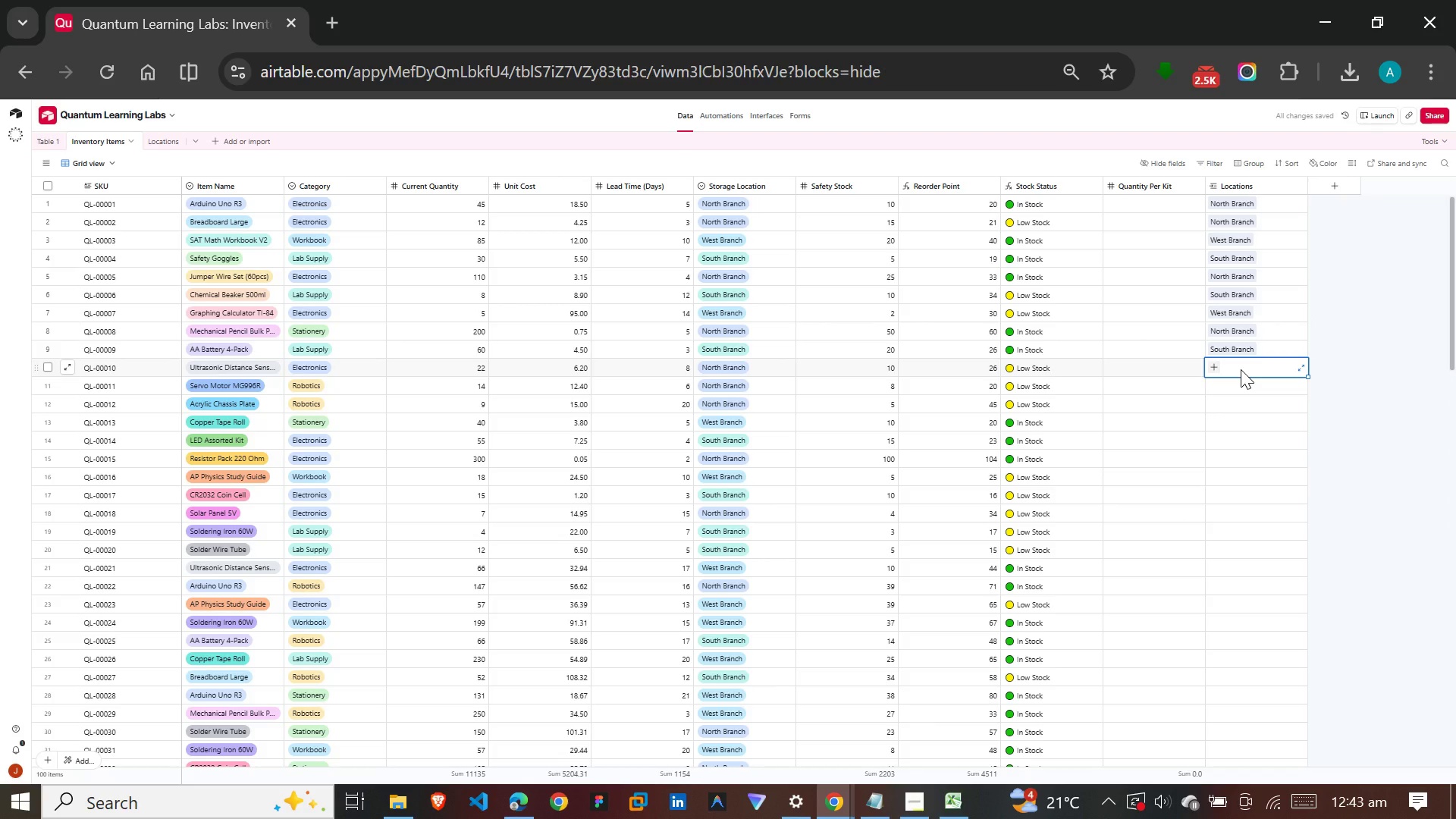 
key(N)
 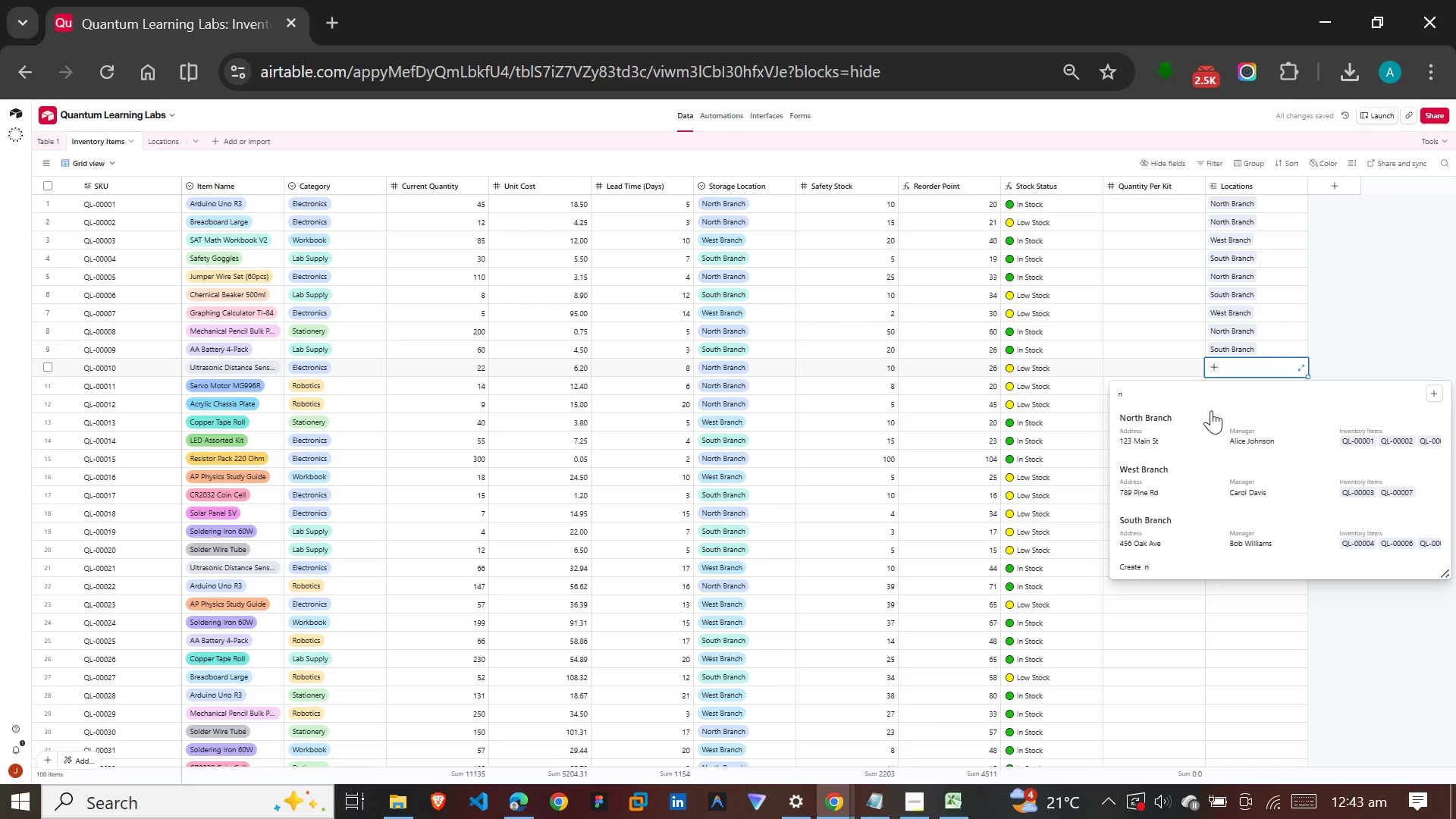 
left_click([1211, 410])
 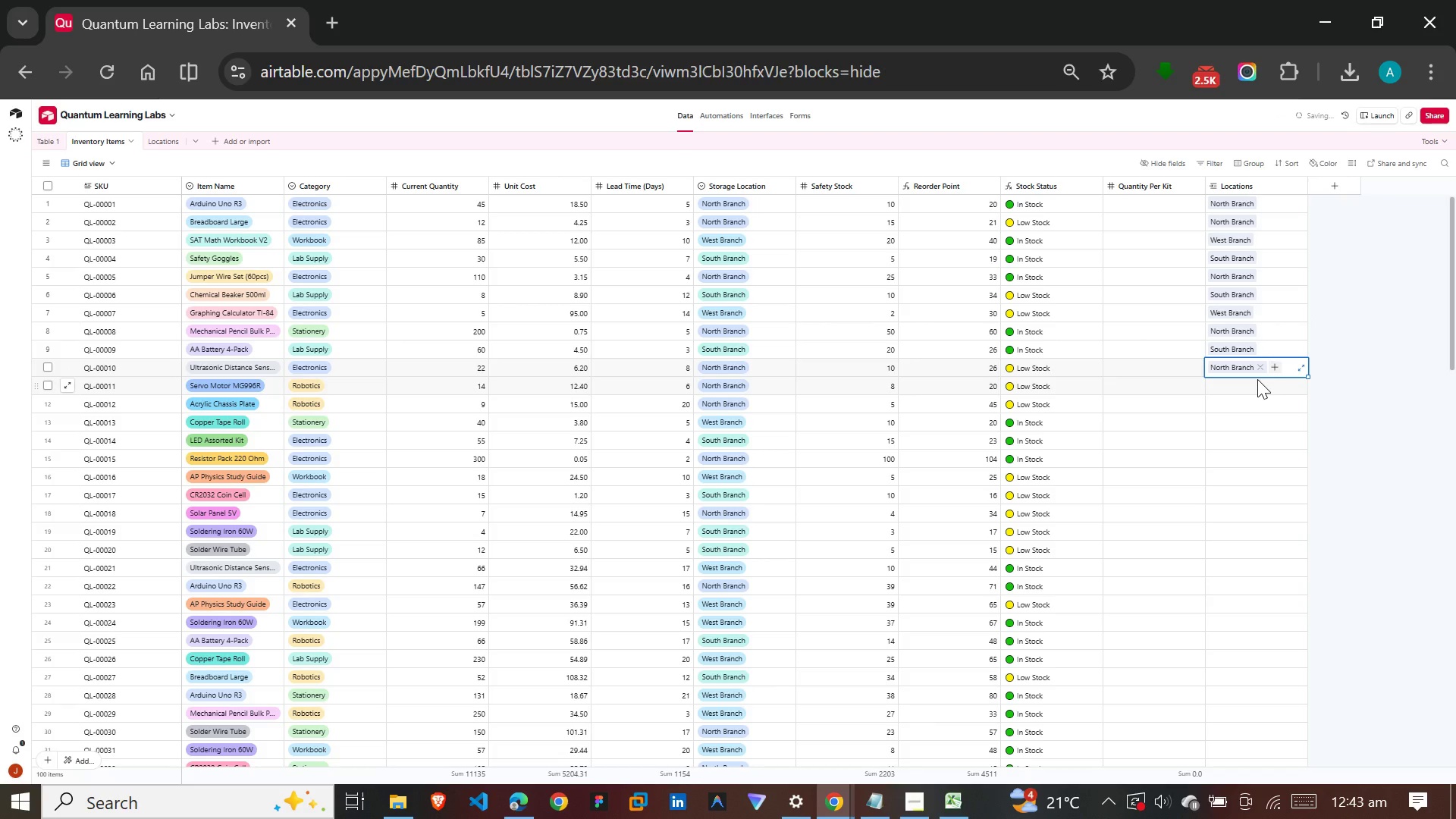 
left_click([1257, 379])
 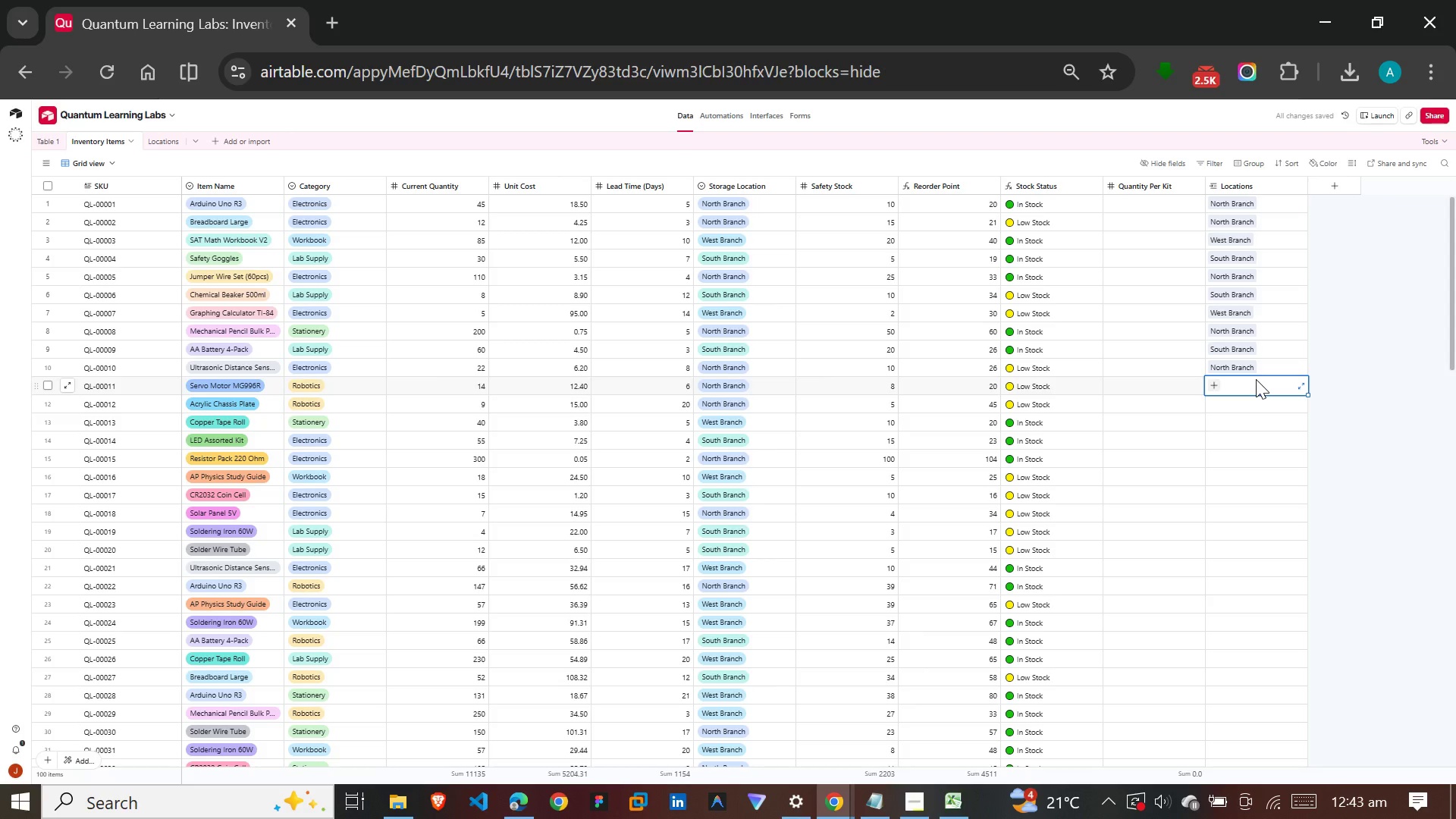 
key(N)
 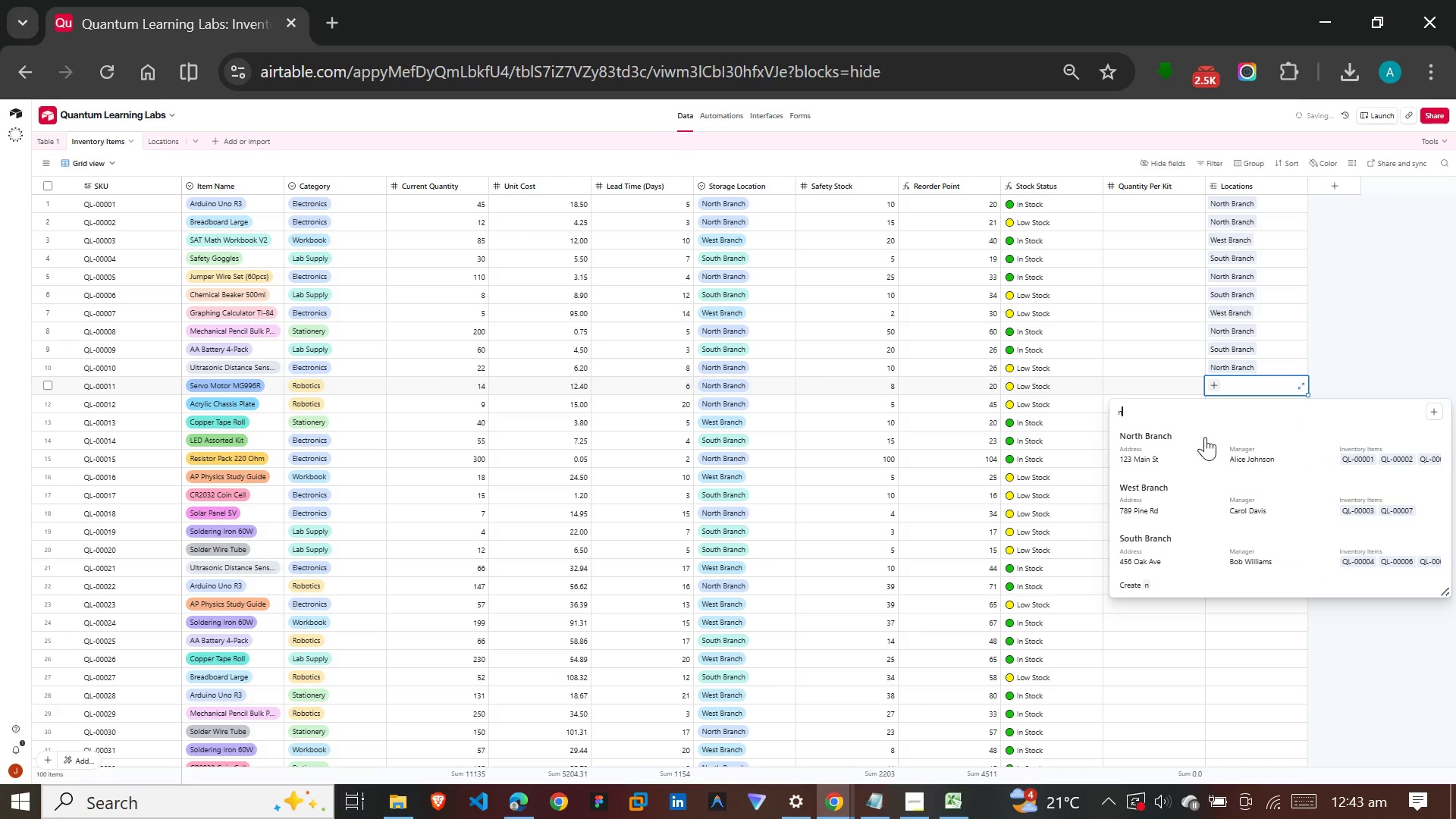 
left_click([1205, 437])
 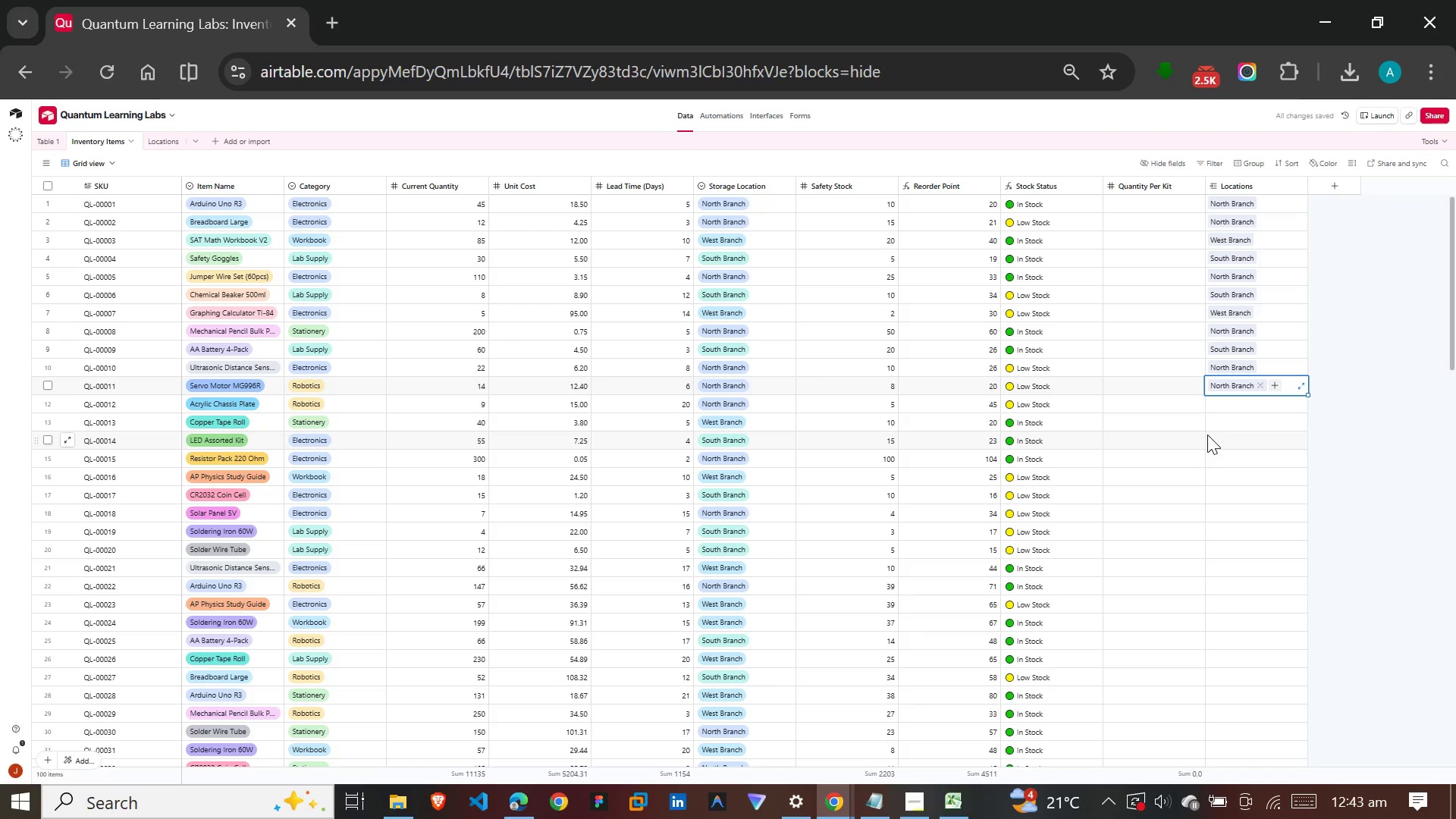 
left_click([1230, 398])
 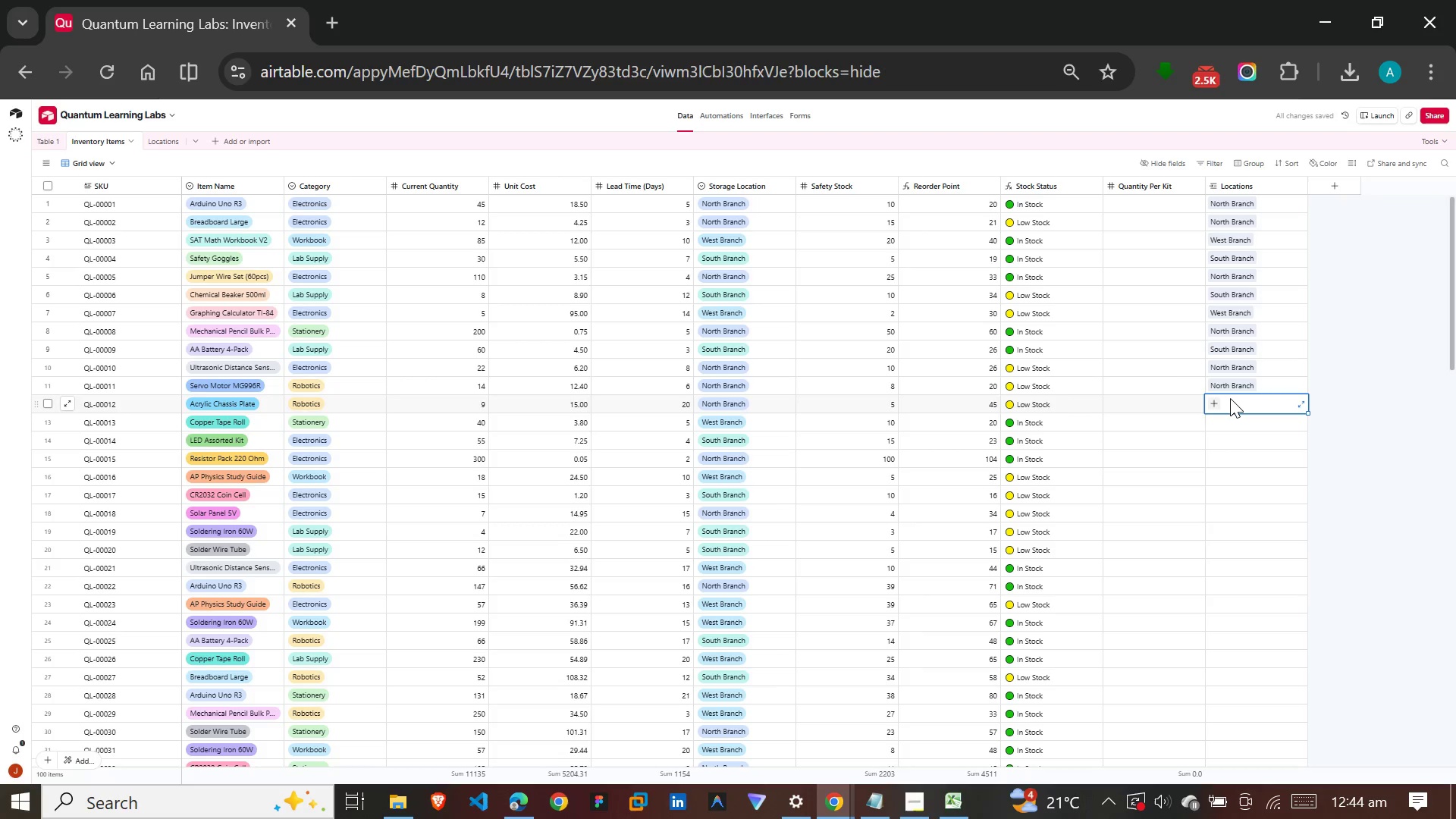 
key(N)
 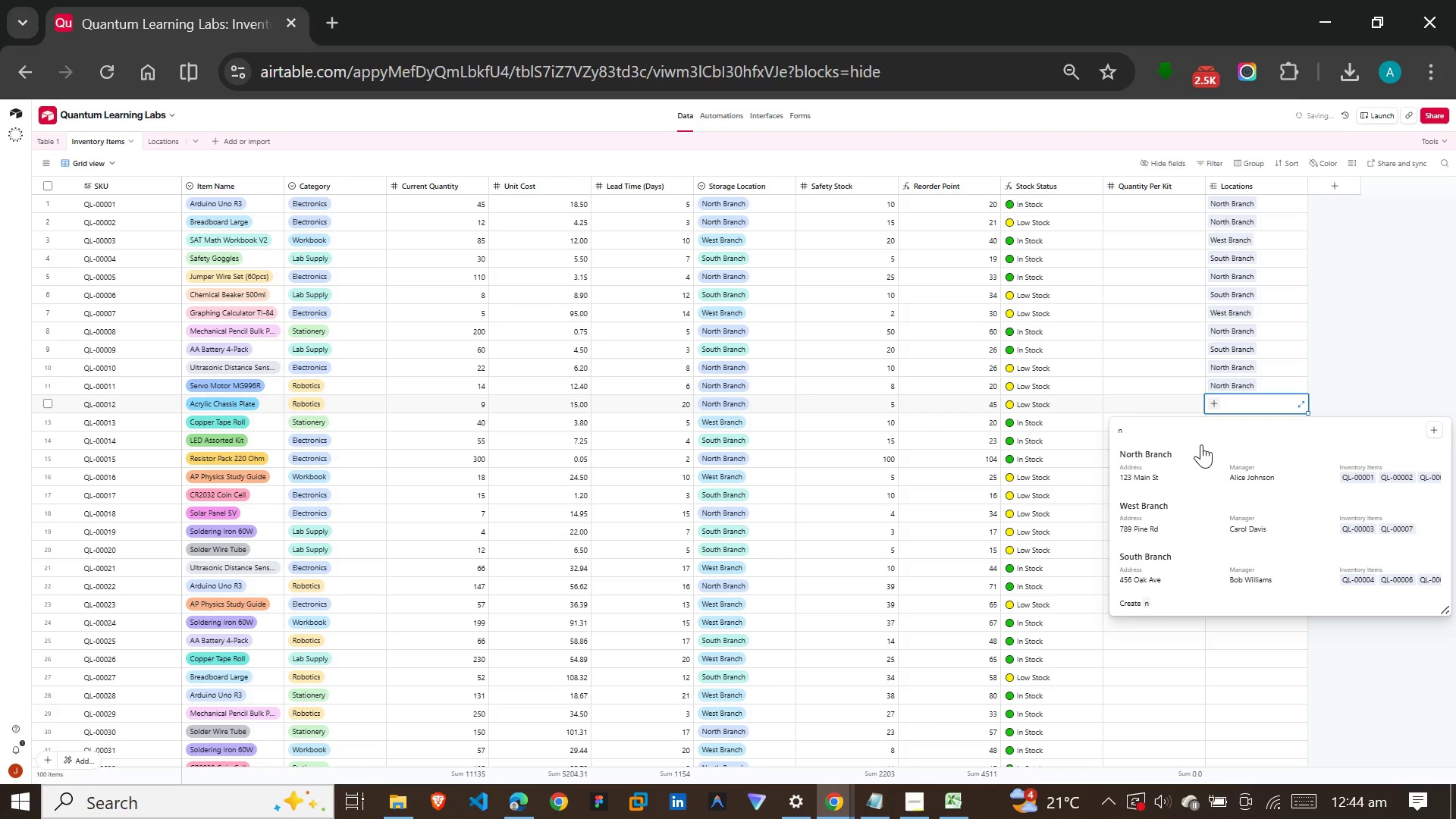 
left_click([1201, 458])
 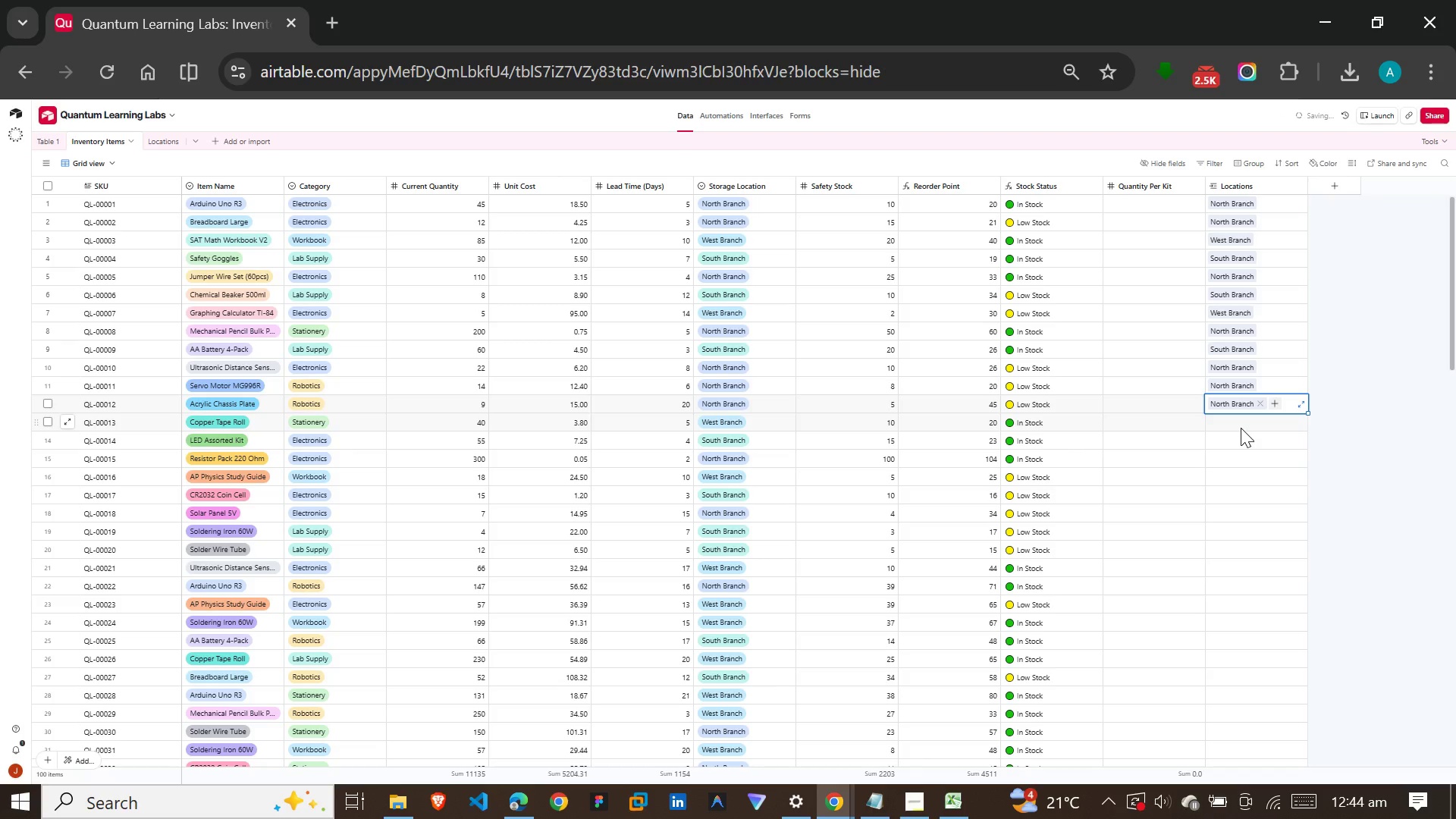 
left_click([1241, 424])
 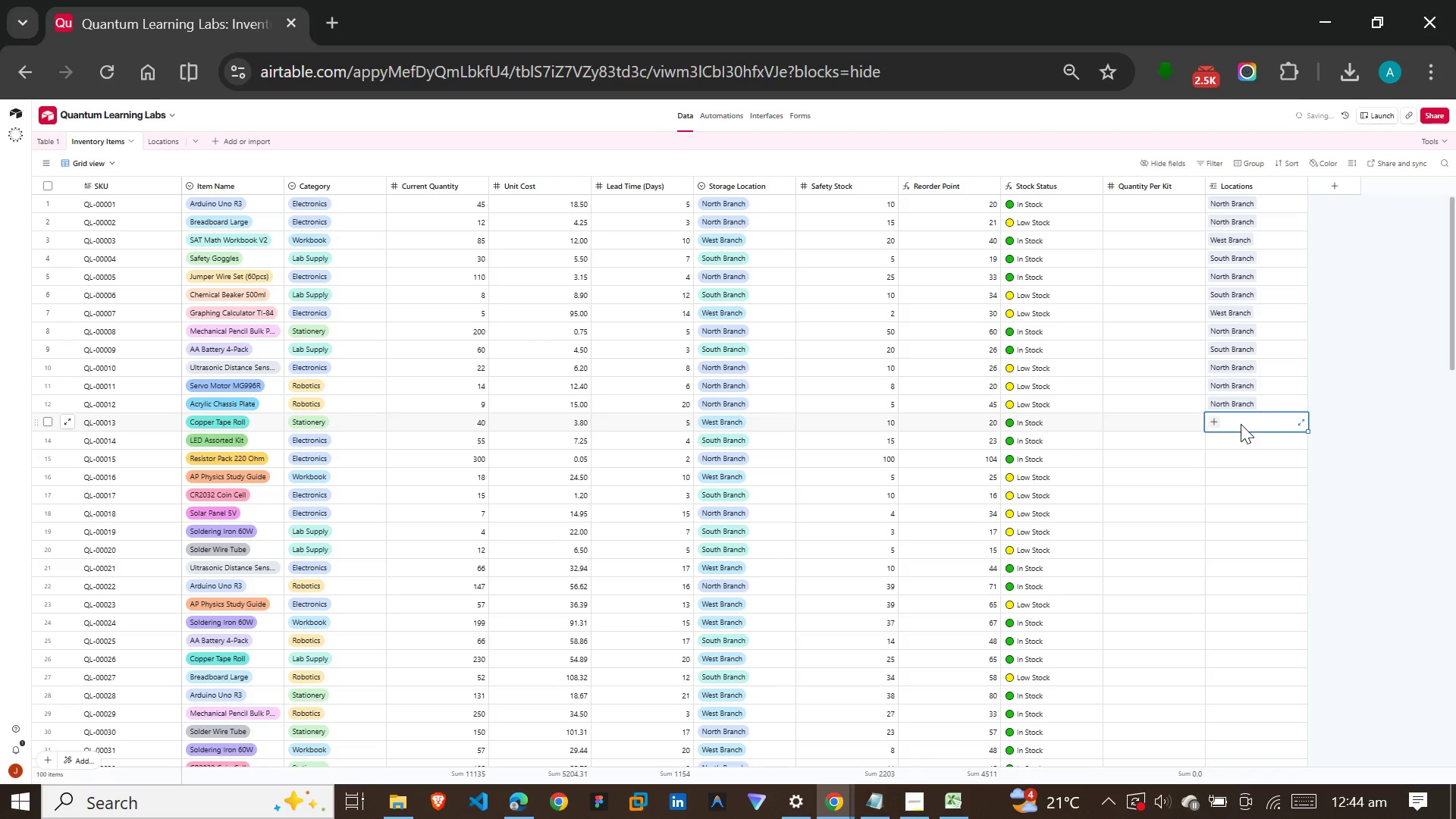 
type(we)
 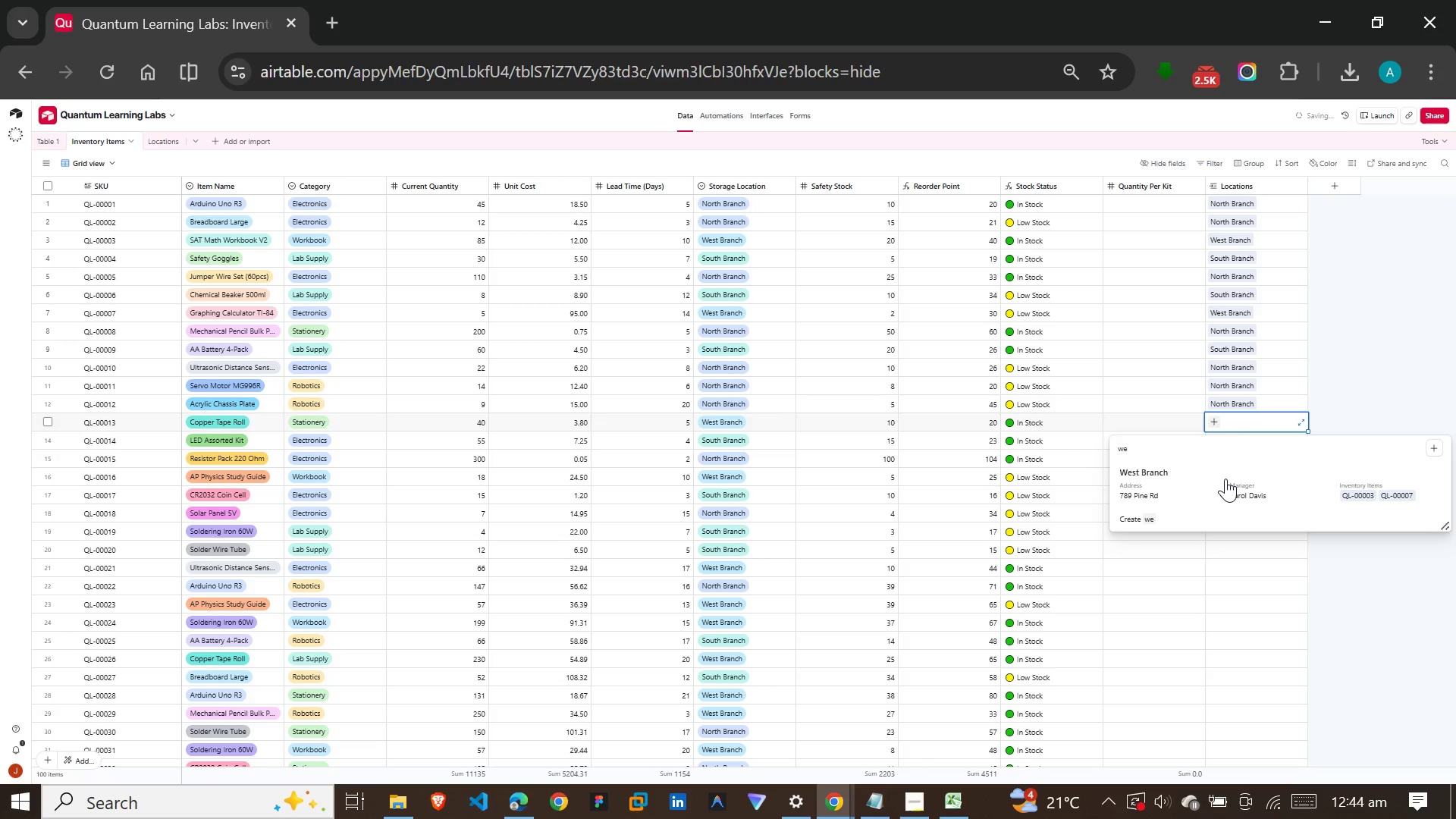 
left_click([1225, 488])
 